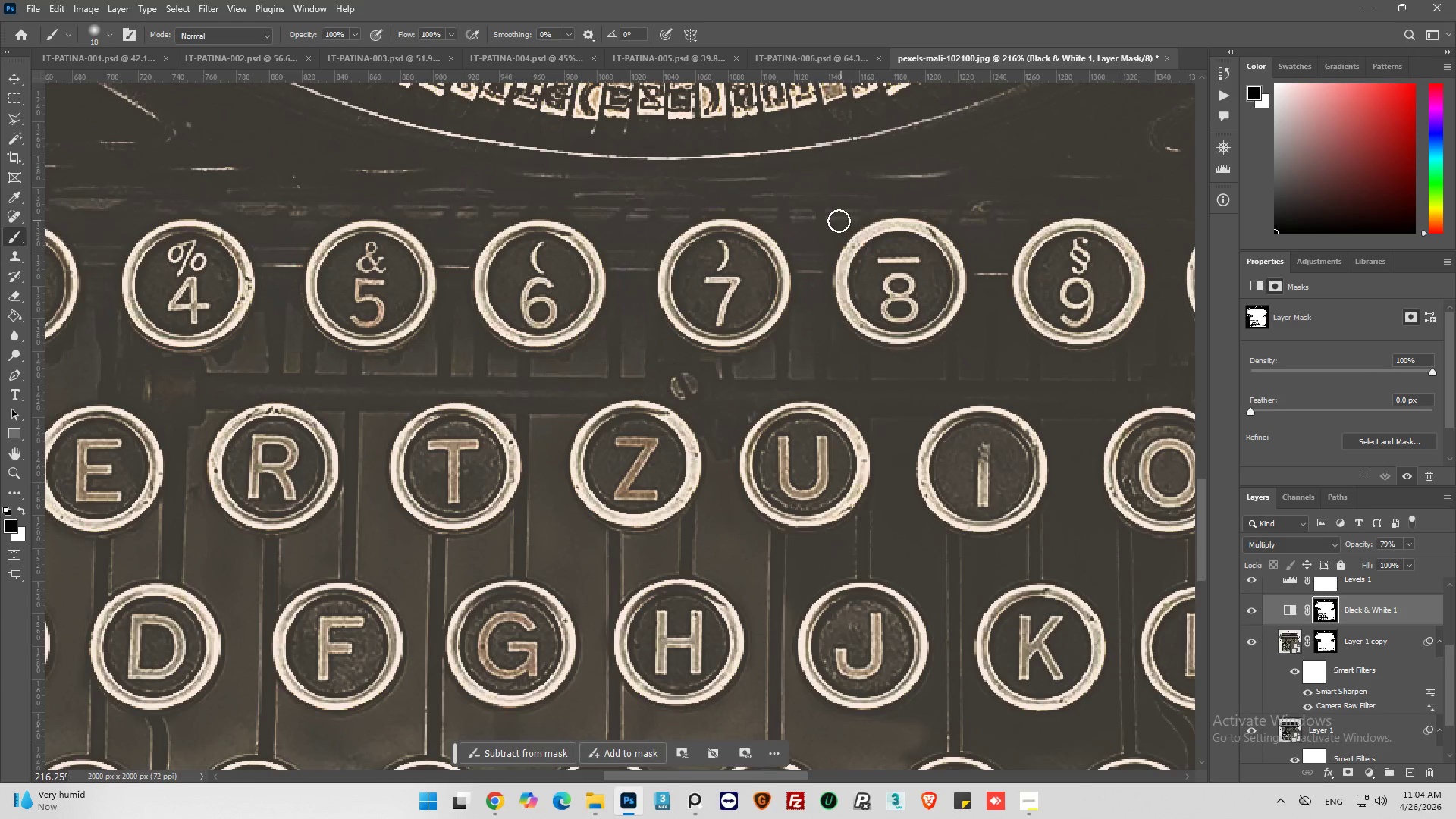 
scroll: coordinate [723, 390], scroll_direction: up, amount: 7.0
 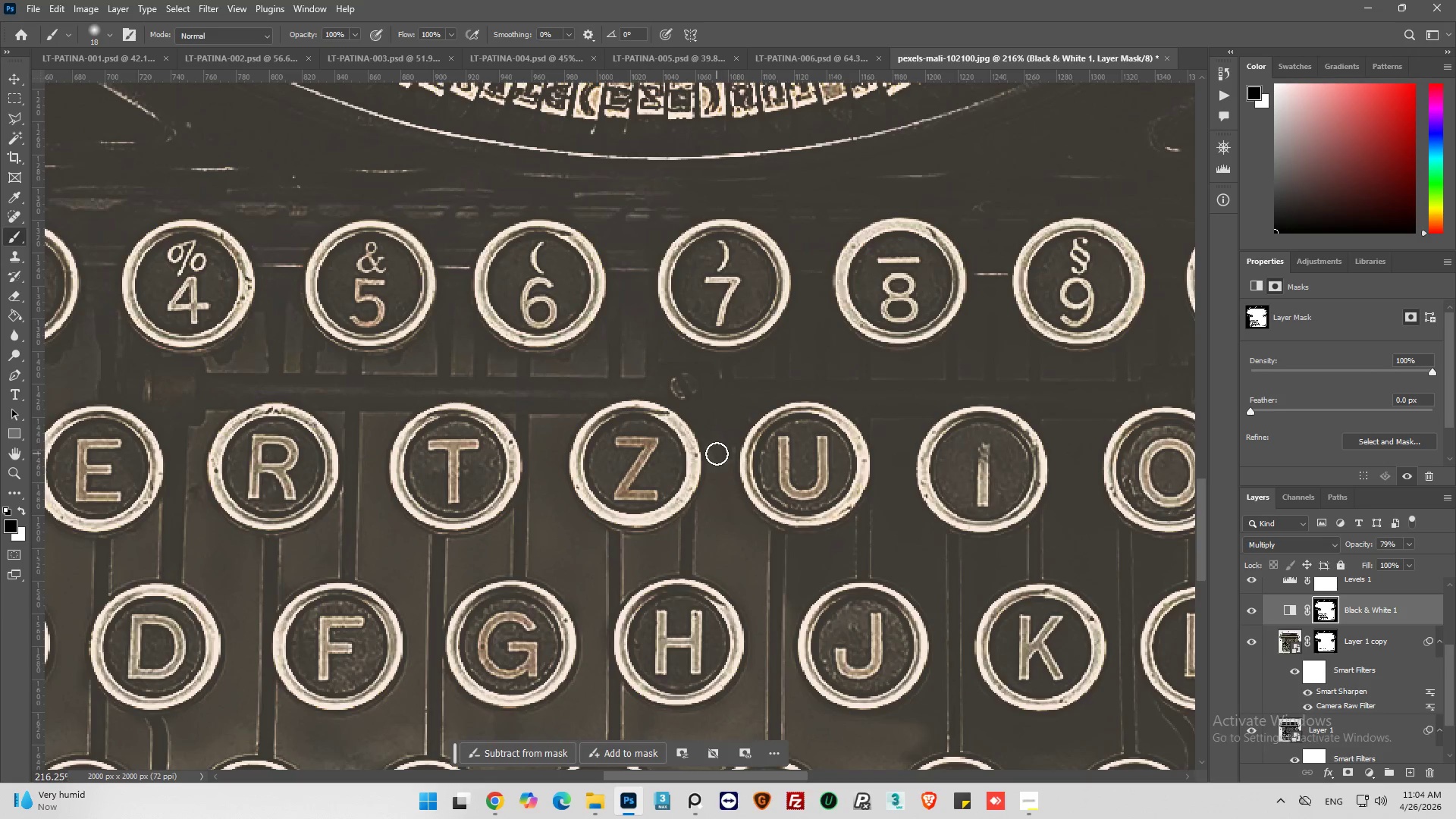 
left_click_drag(start_coordinate=[826, 238], to_coordinate=[821, 287])
 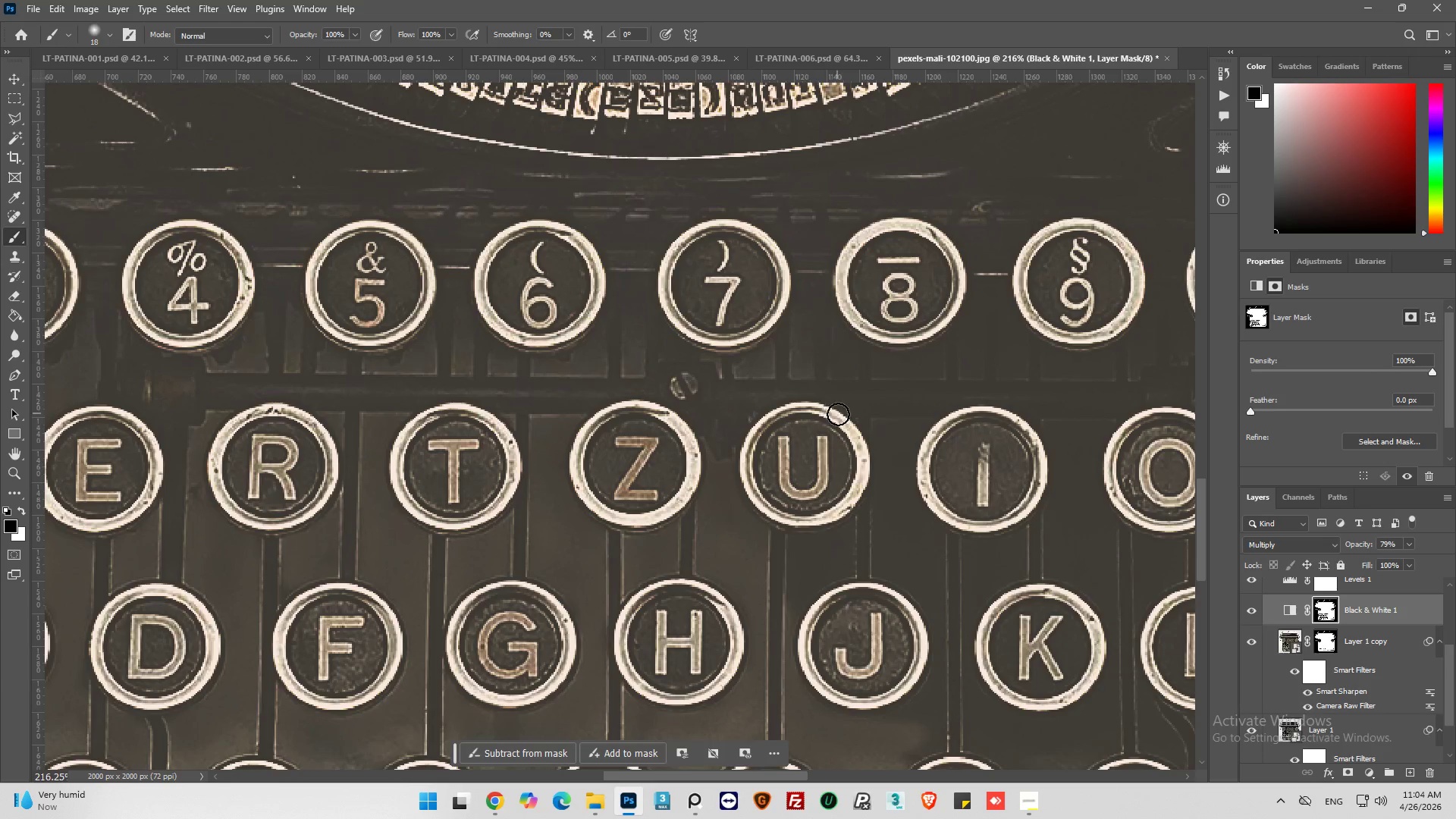 
hold_key(key=AltLeft, duration=0.31)
scroll: coordinate [720, 393], scroll_direction: down, amount: 8.0
 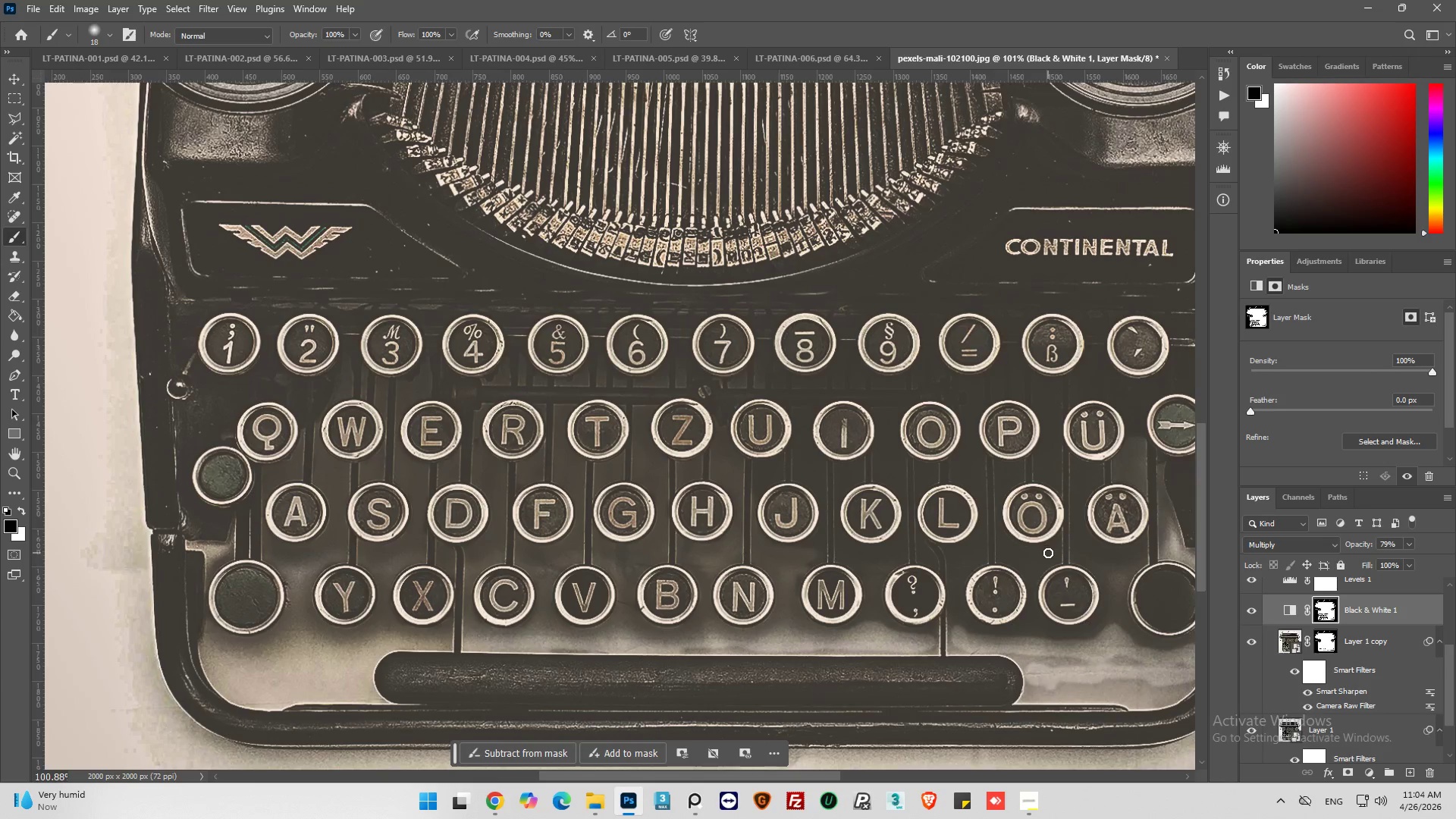 
hold_key(key=AltLeft, duration=0.42)
scroll: coordinate [819, 567], scroll_direction: up, amount: 6.0
 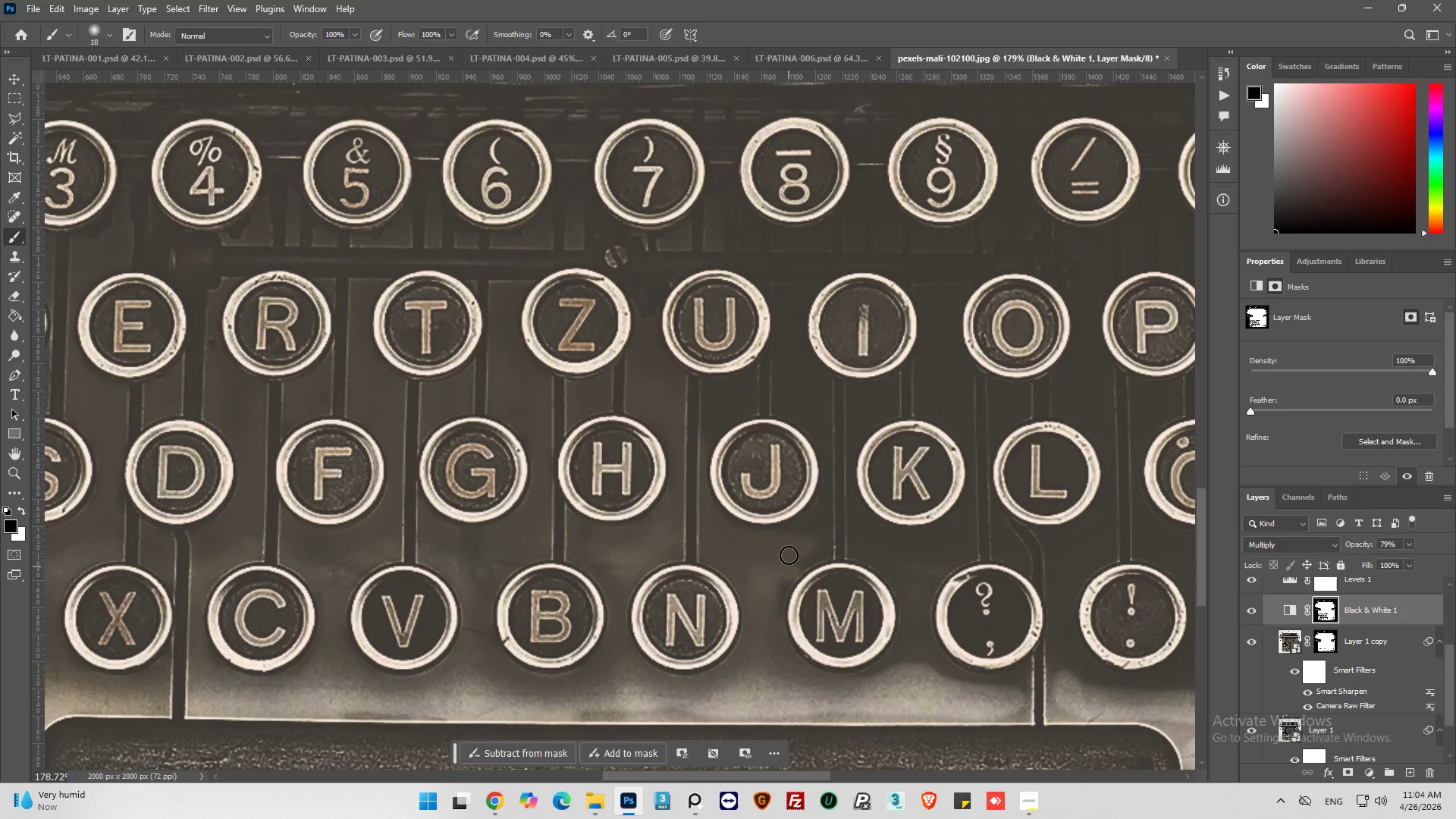 
left_click_drag(start_coordinate=[789, 554], to_coordinate=[774, 604])
 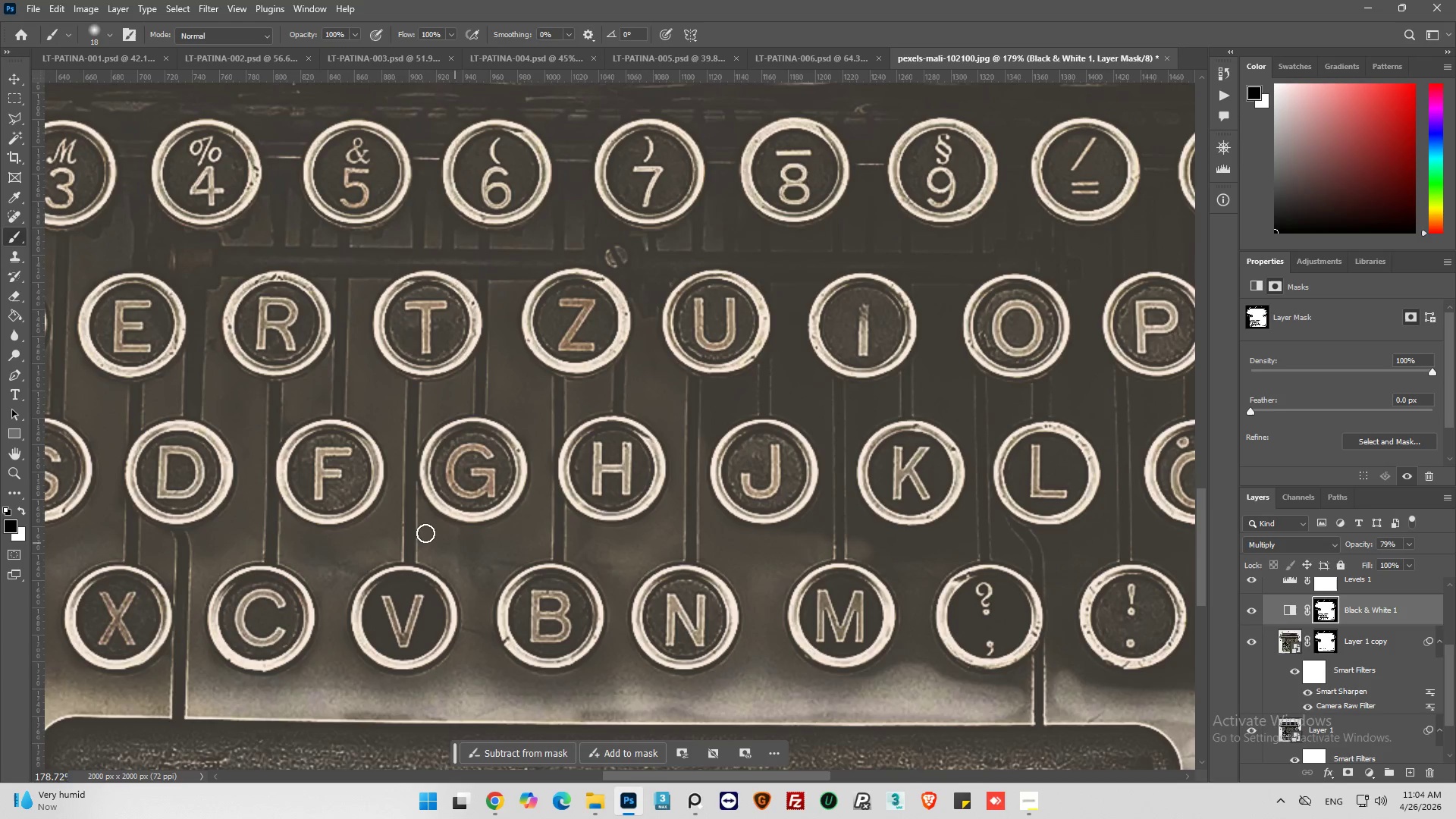 
left_click_drag(start_coordinate=[423, 532], to_coordinate=[479, 609])
 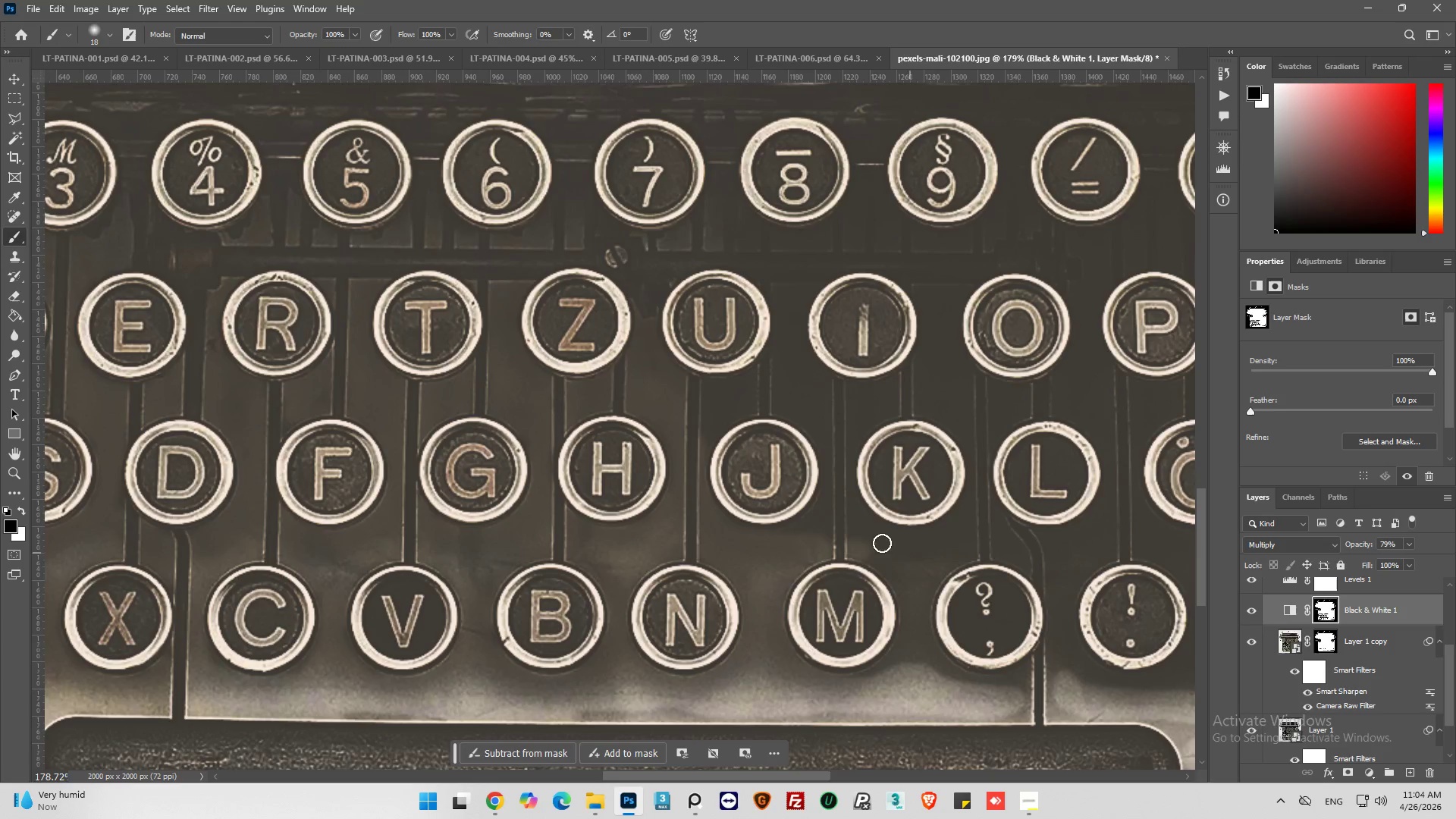 
left_click_drag(start_coordinate=[861, 538], to_coordinate=[824, 381])
 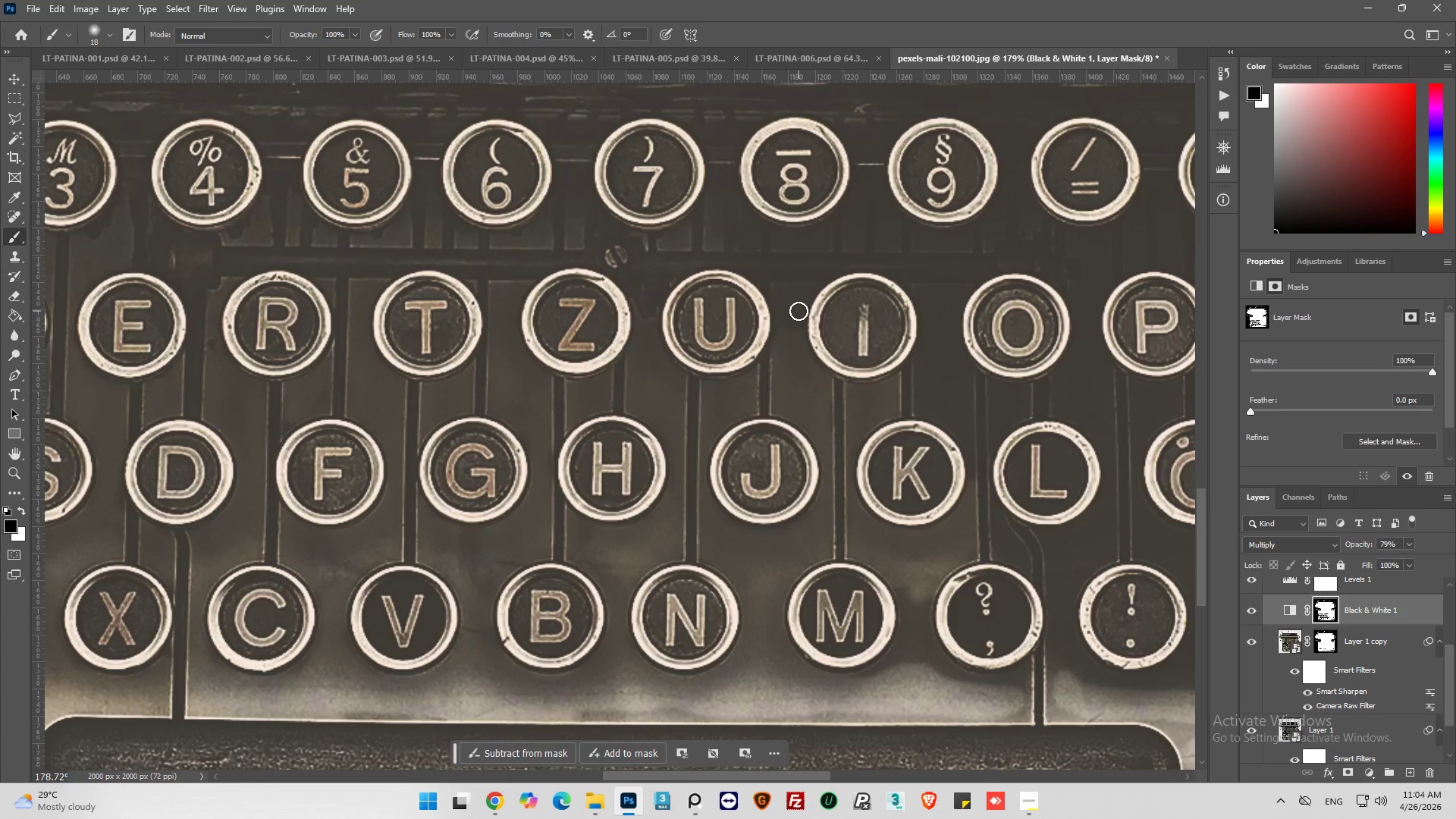 
left_click_drag(start_coordinate=[799, 311], to_coordinate=[722, 144])
 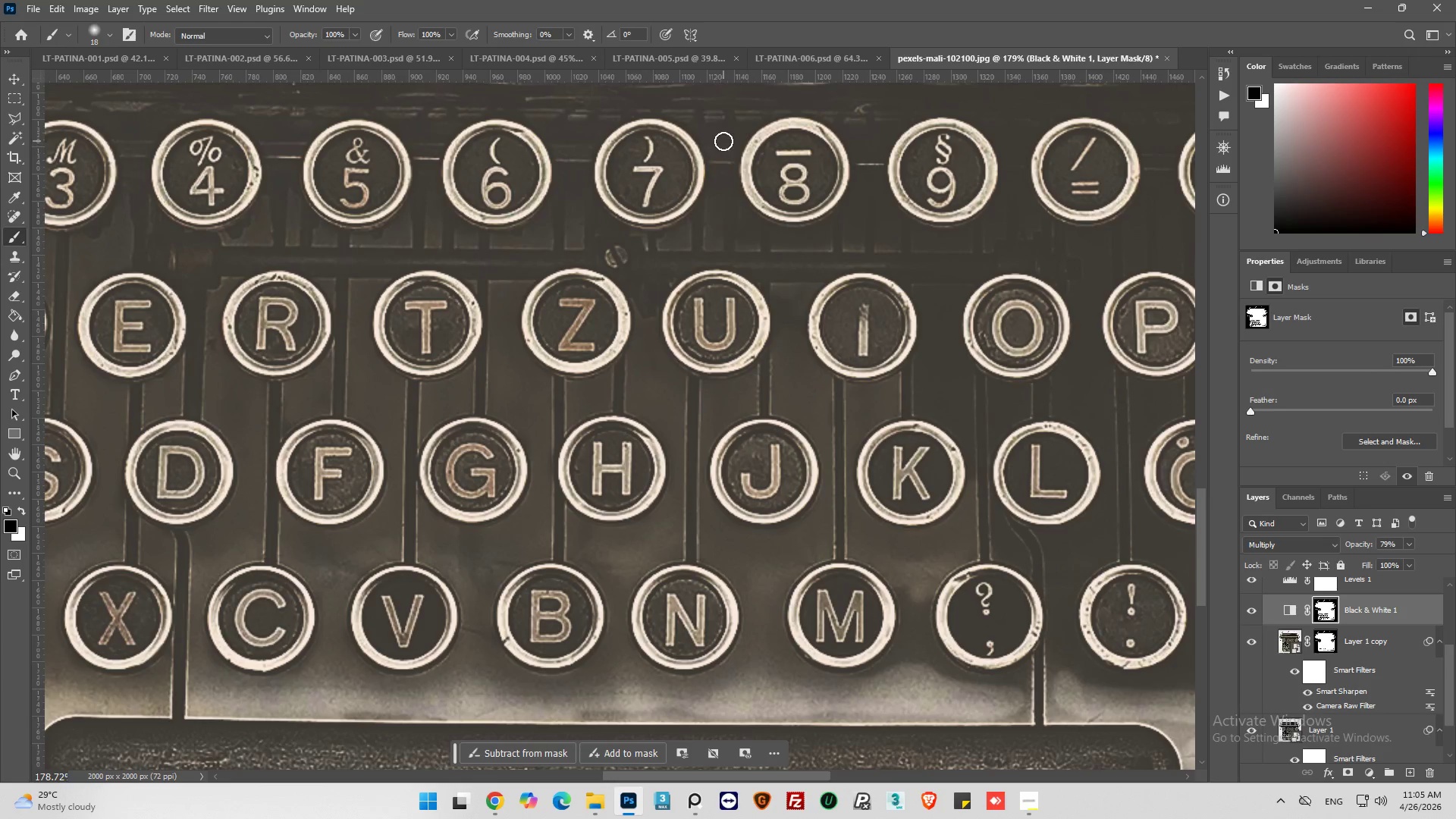 
left_click_drag(start_coordinate=[723, 149], to_coordinate=[899, 242])
 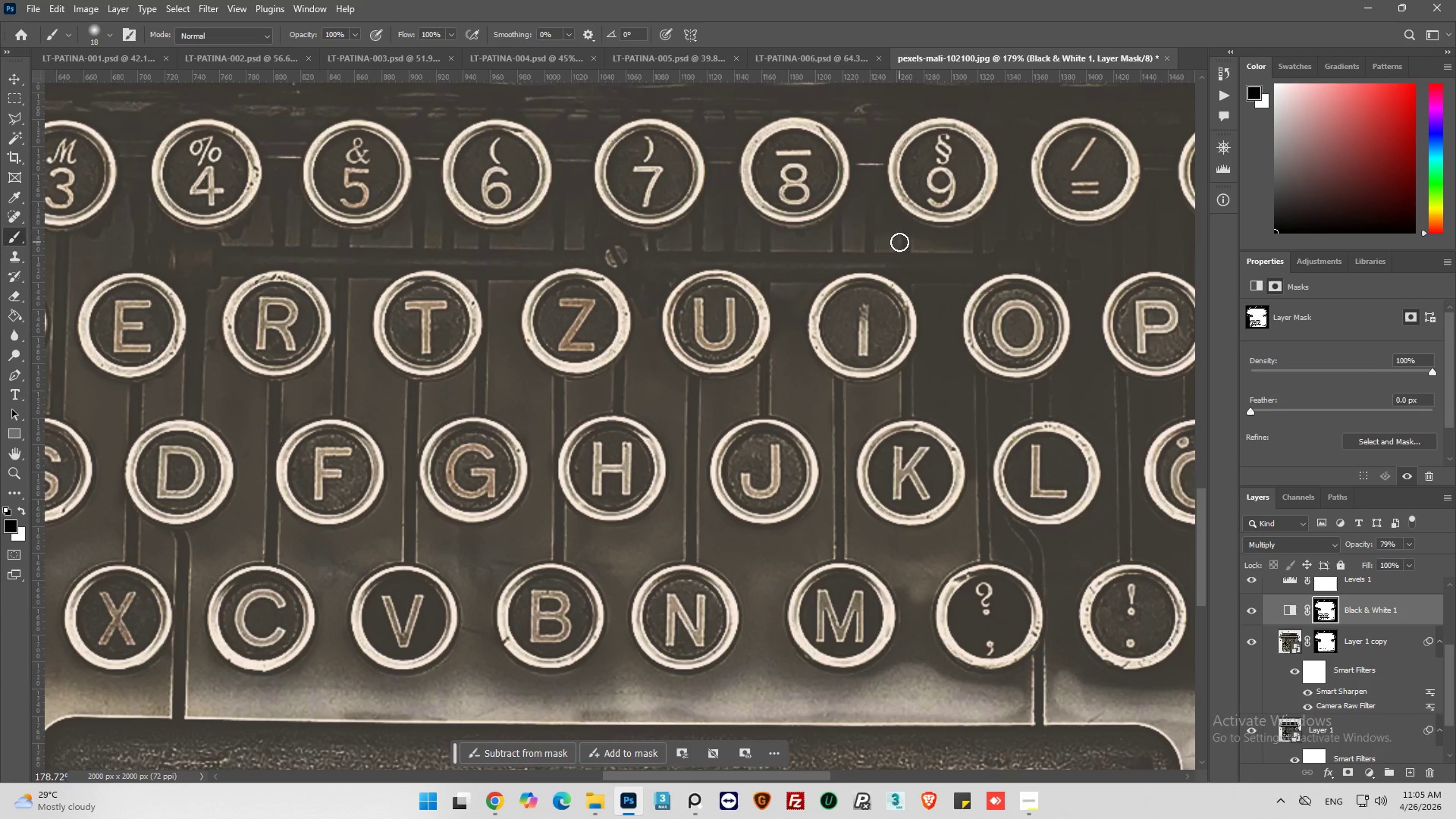 
hold_key(key=AltLeft, duration=0.47)
scroll: coordinate [740, 296], scroll_direction: down, amount: 6.0
 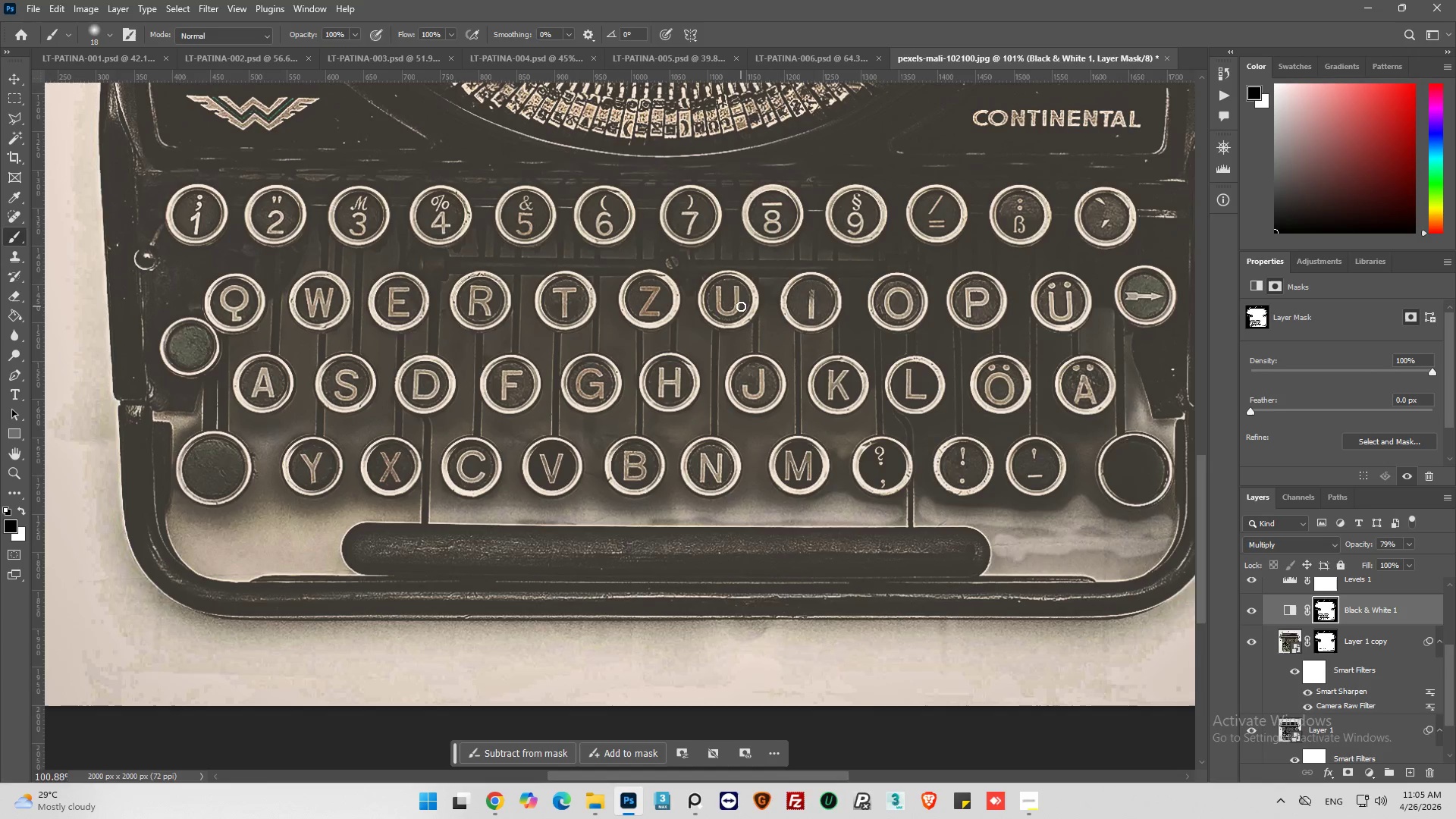 
key(Alt+AltLeft)
 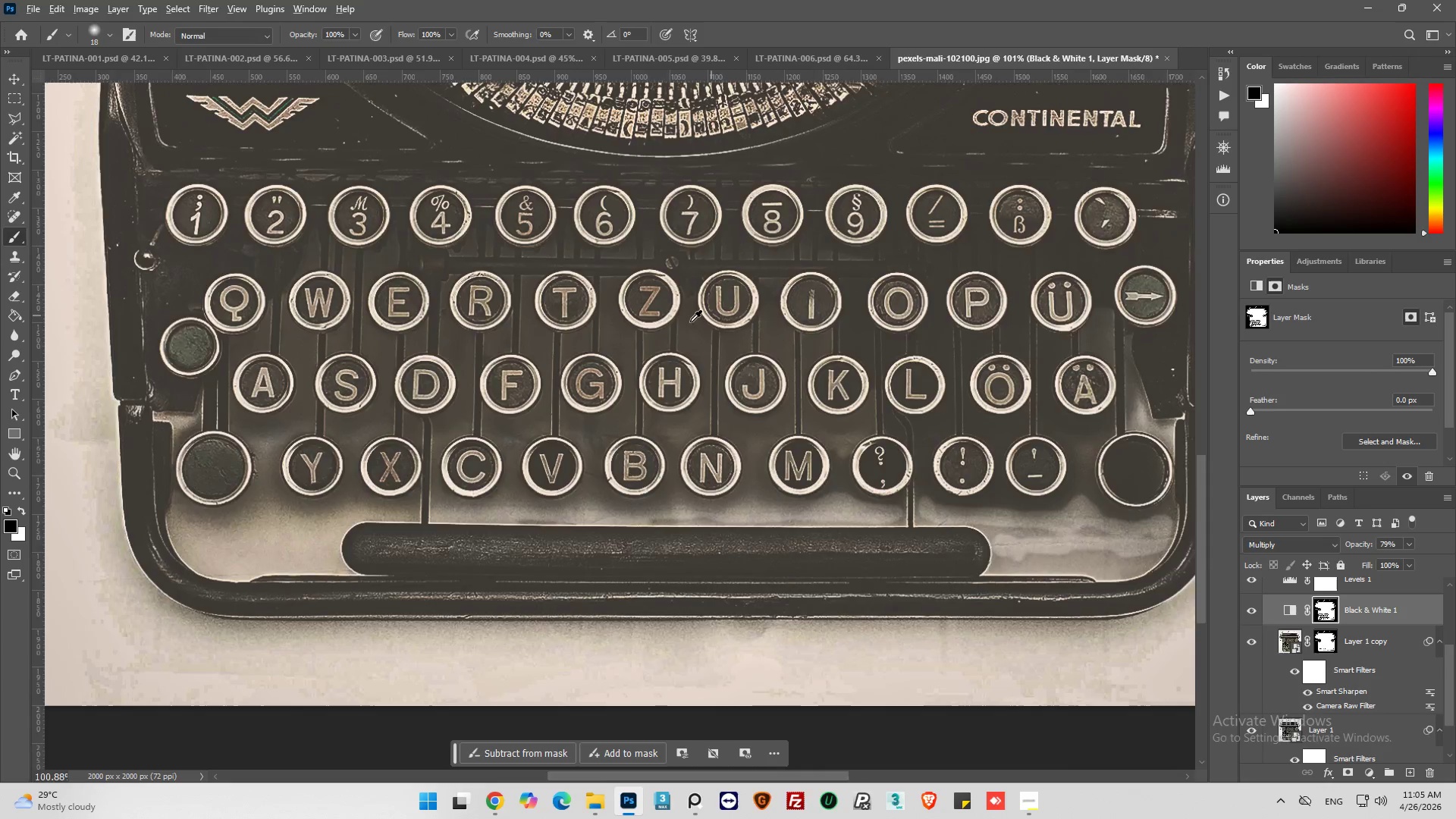 
scroll: coordinate [438, 347], scroll_direction: down, amount: 2.0
 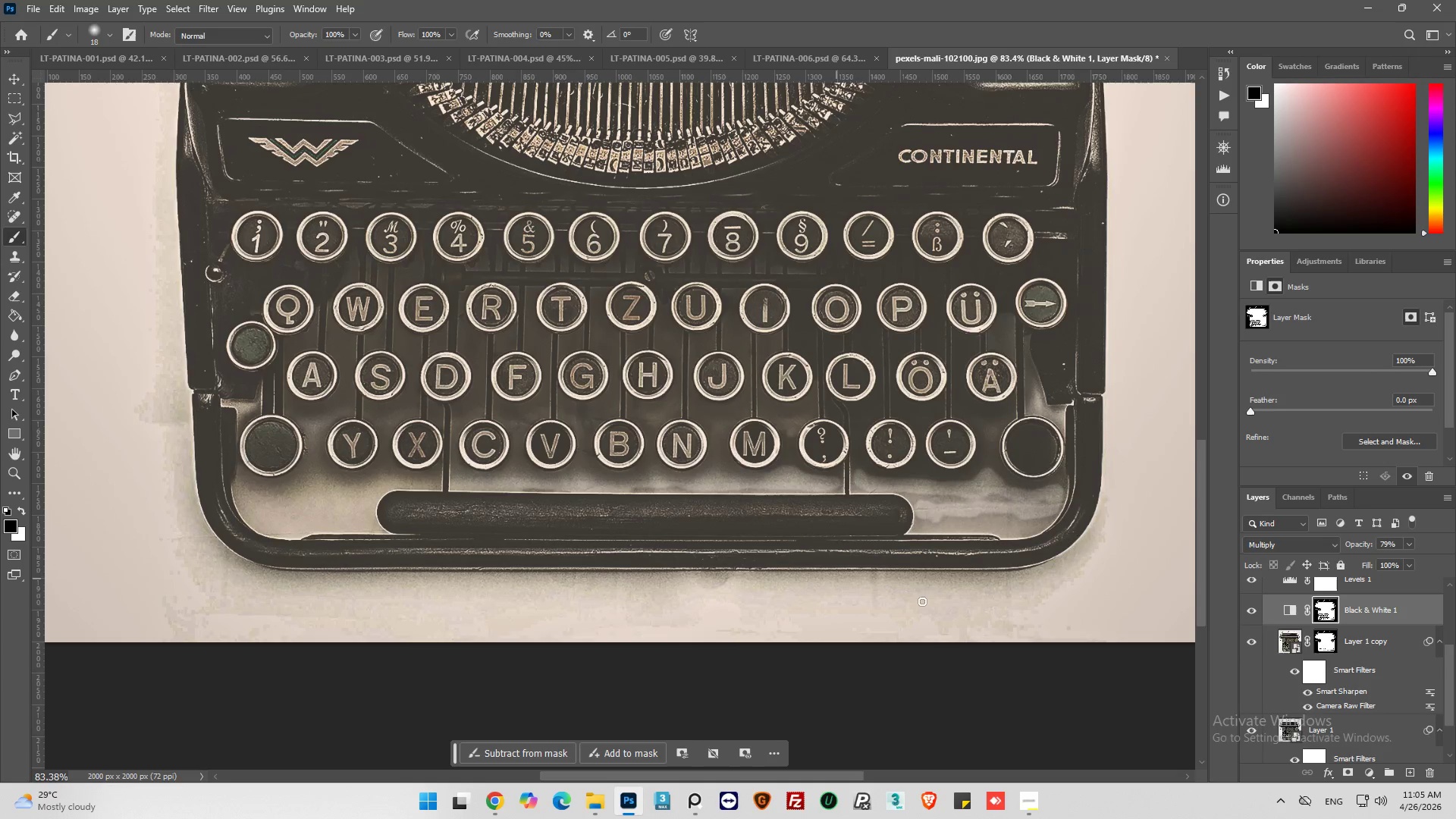 
hold_key(key=AltLeft, duration=0.62)
scroll: coordinate [924, 497], scroll_direction: up, amount: 5.0
 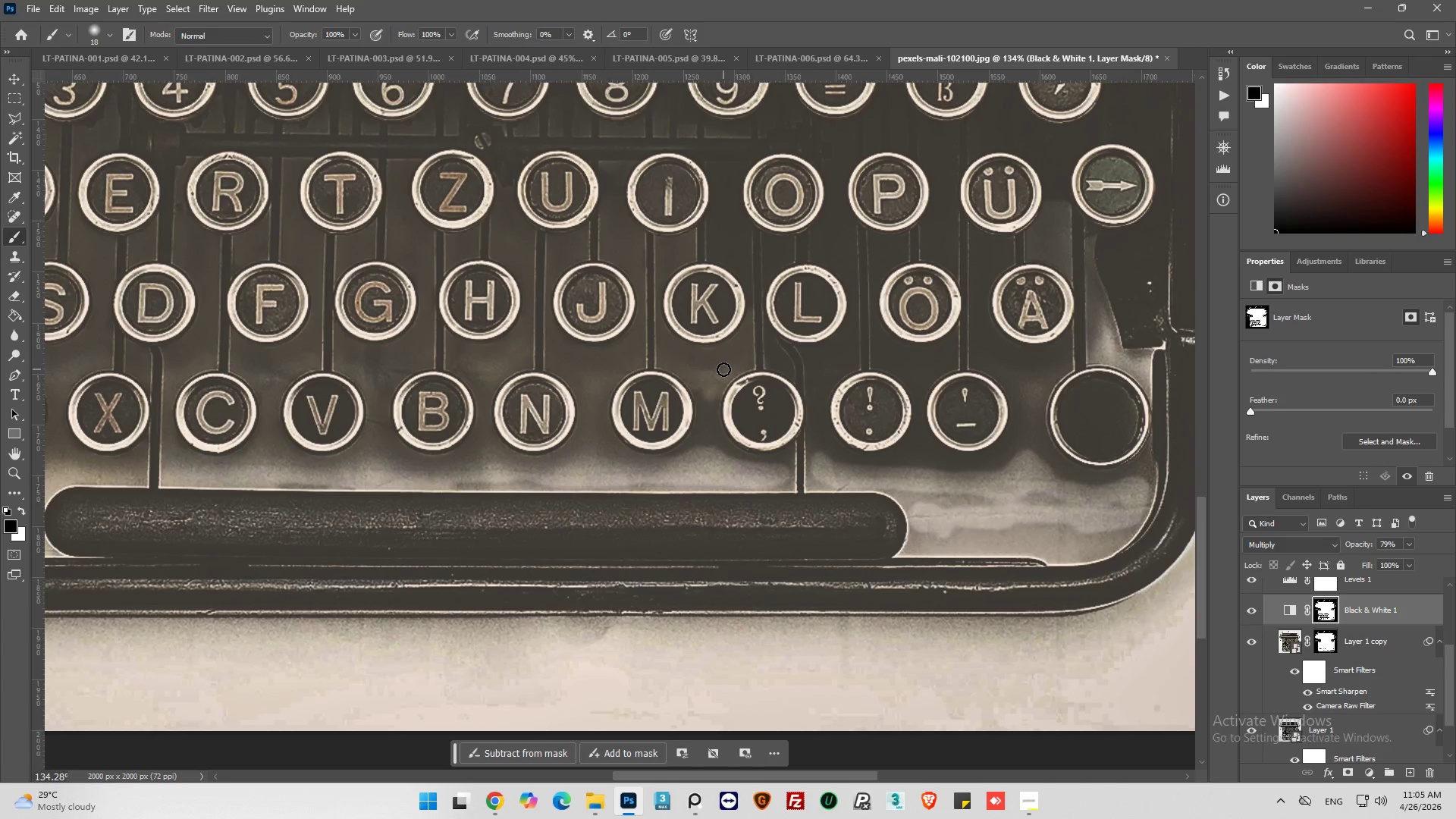 
left_click_drag(start_coordinate=[718, 366], to_coordinate=[787, 507])
 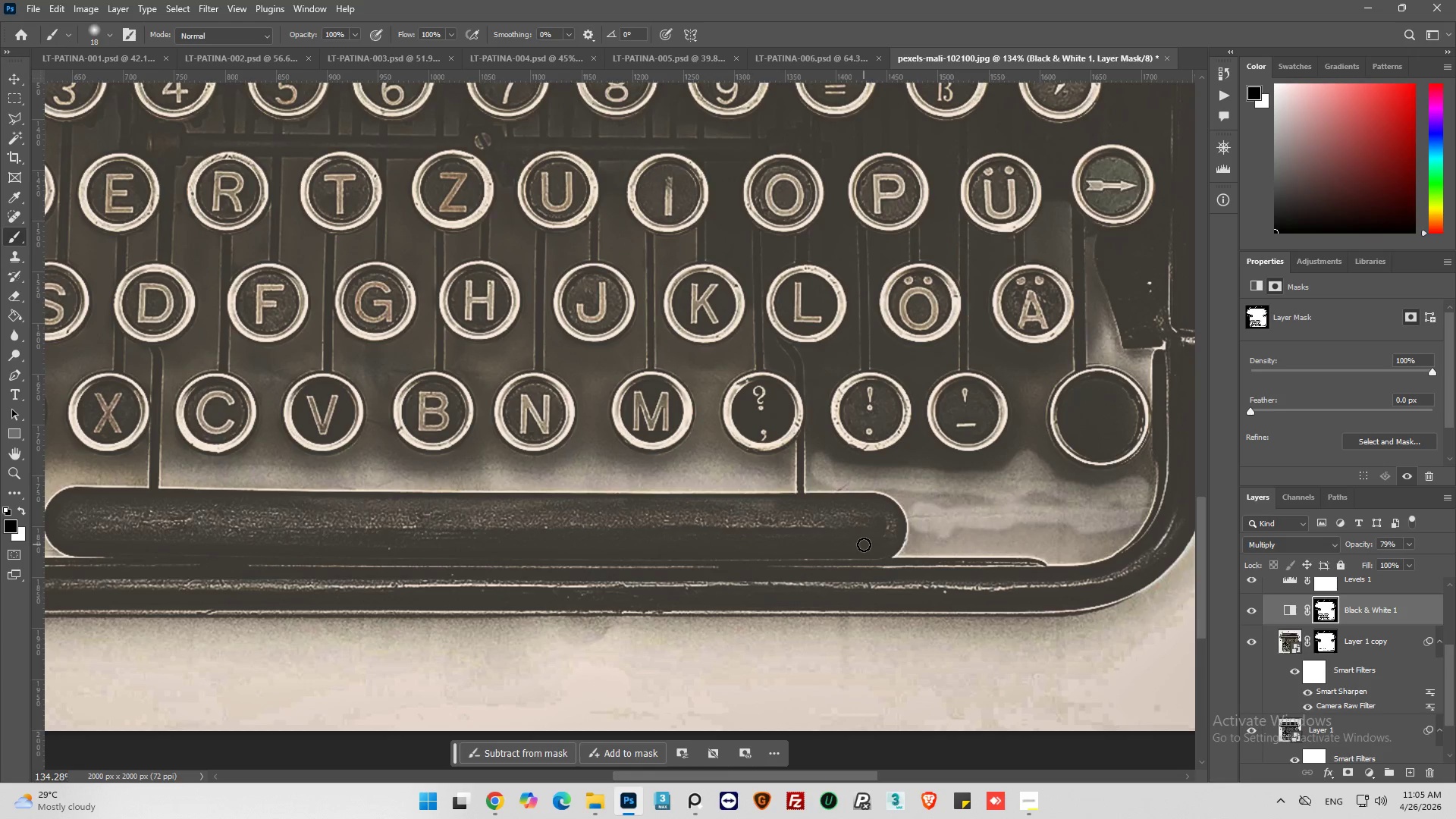 
left_click_drag(start_coordinate=[884, 544], to_coordinate=[391, 559])
 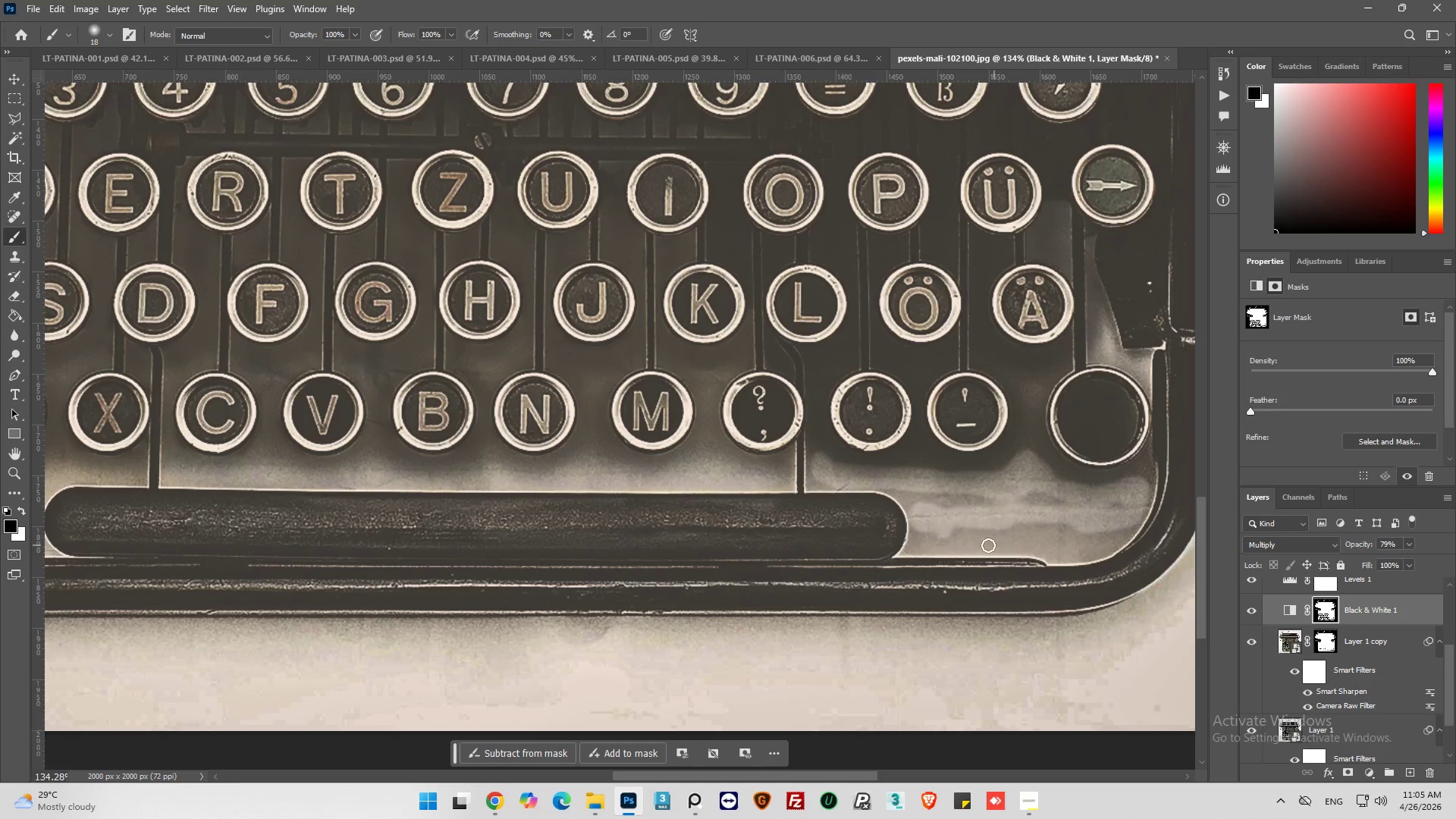 
left_click_drag(start_coordinate=[950, 548], to_coordinate=[810, 466])
 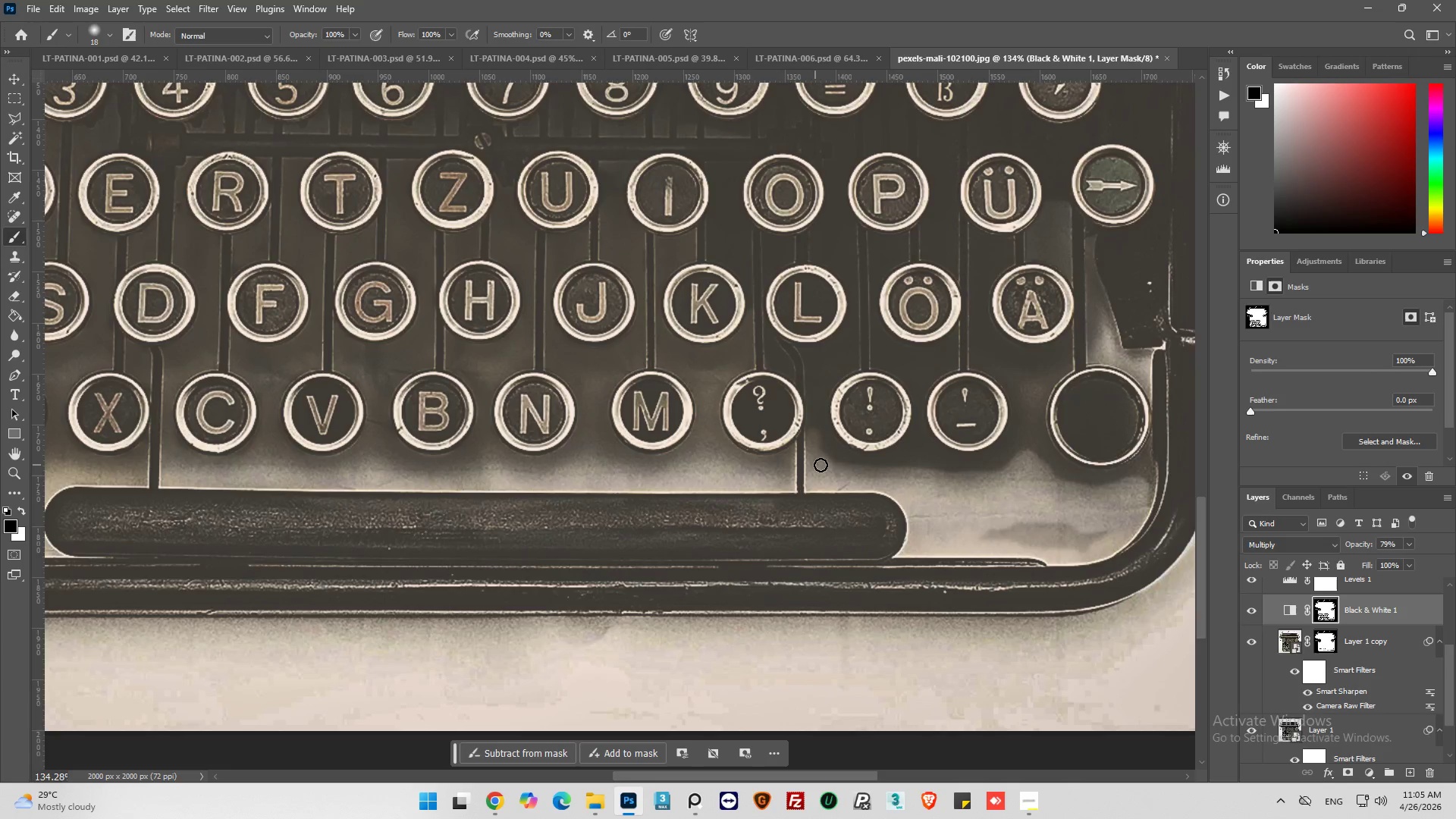 
hold_key(key=AltLeft, duration=0.44)
scroll: coordinate [953, 463], scroll_direction: down, amount: 4.0
 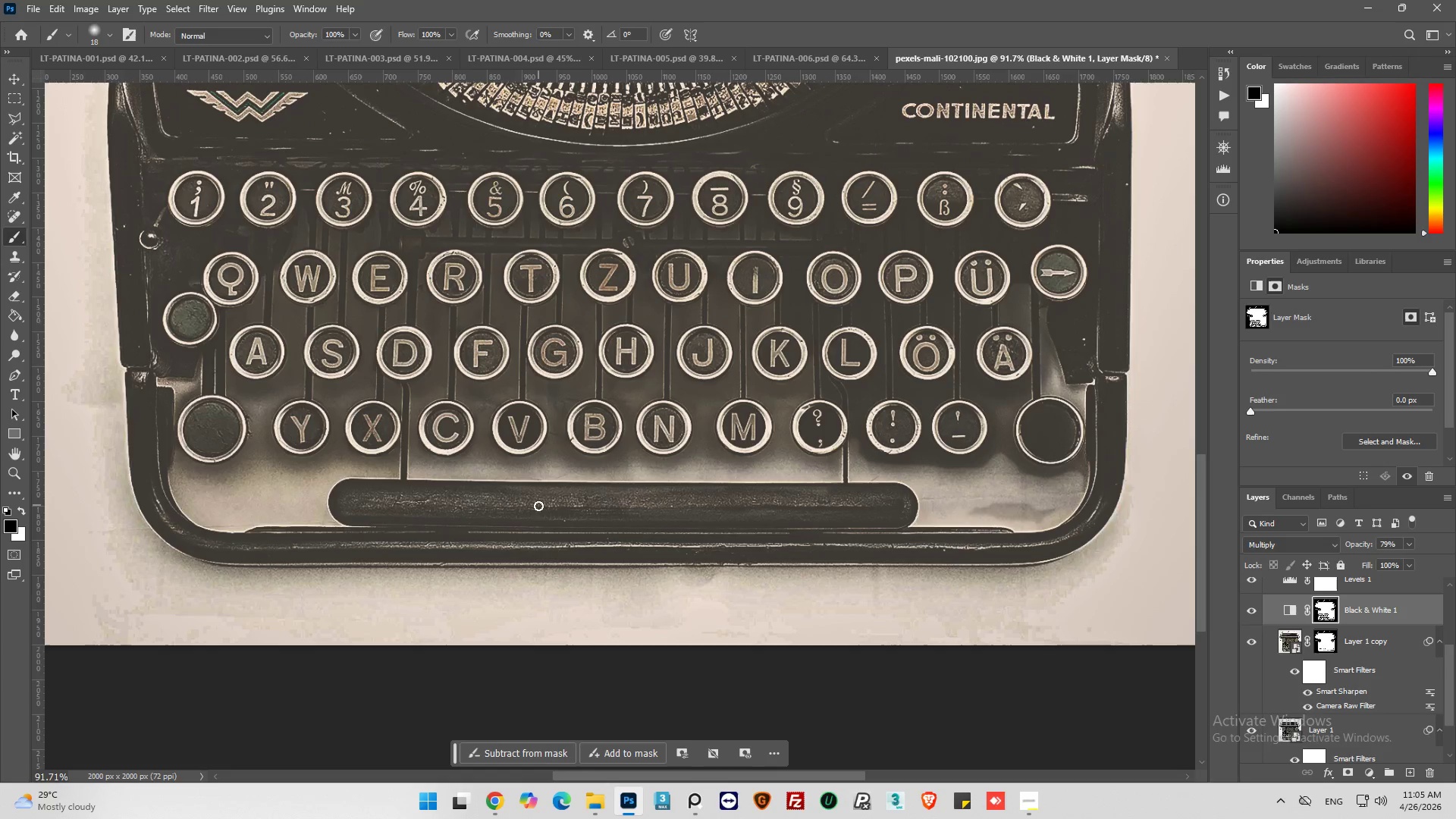 
hold_key(key=AltLeft, duration=1.27)
scroll: coordinate [317, 485], scroll_direction: up, amount: 5.0
 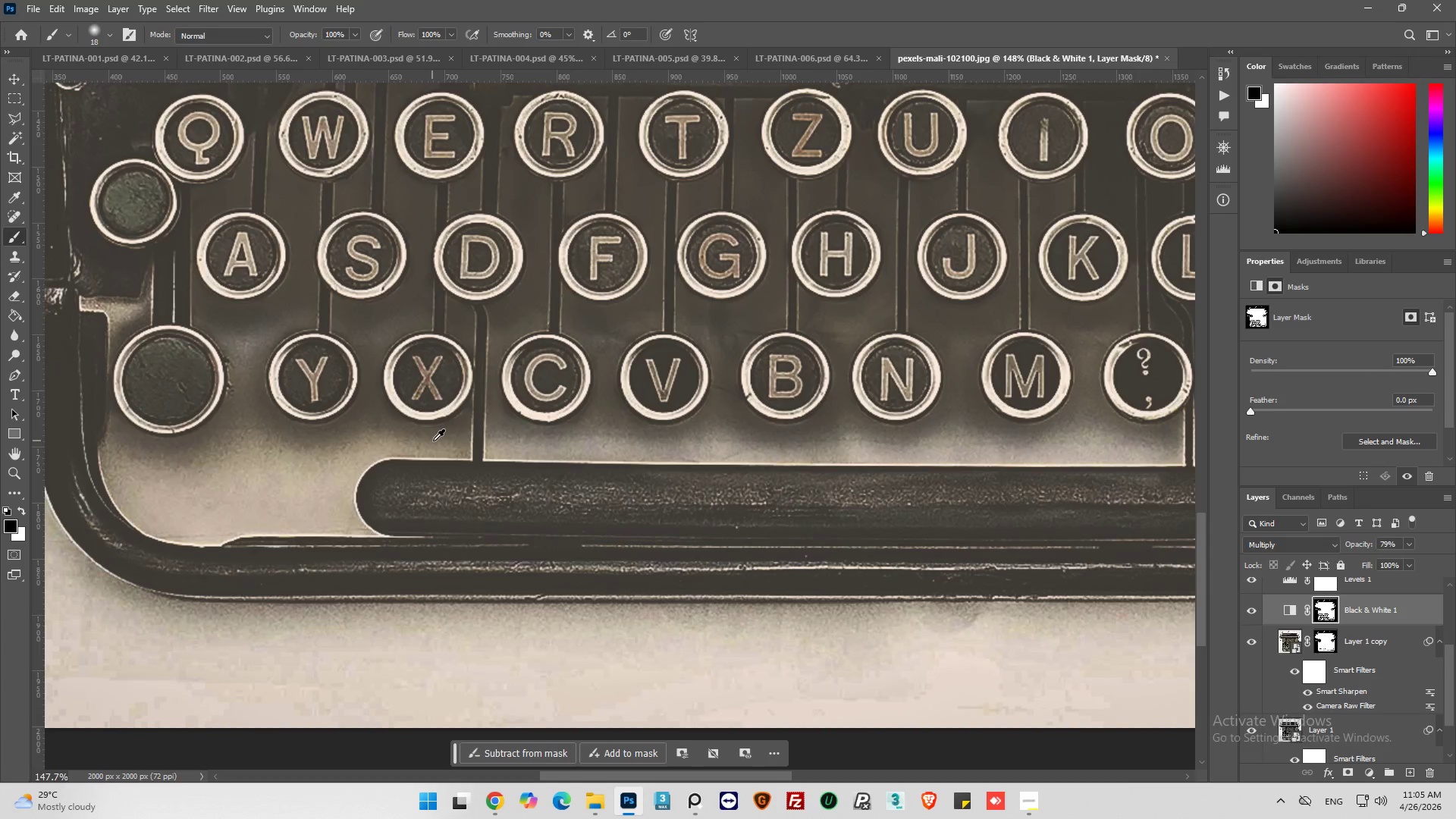 
left_click_drag(start_coordinate=[453, 442], to_coordinate=[458, 440])
 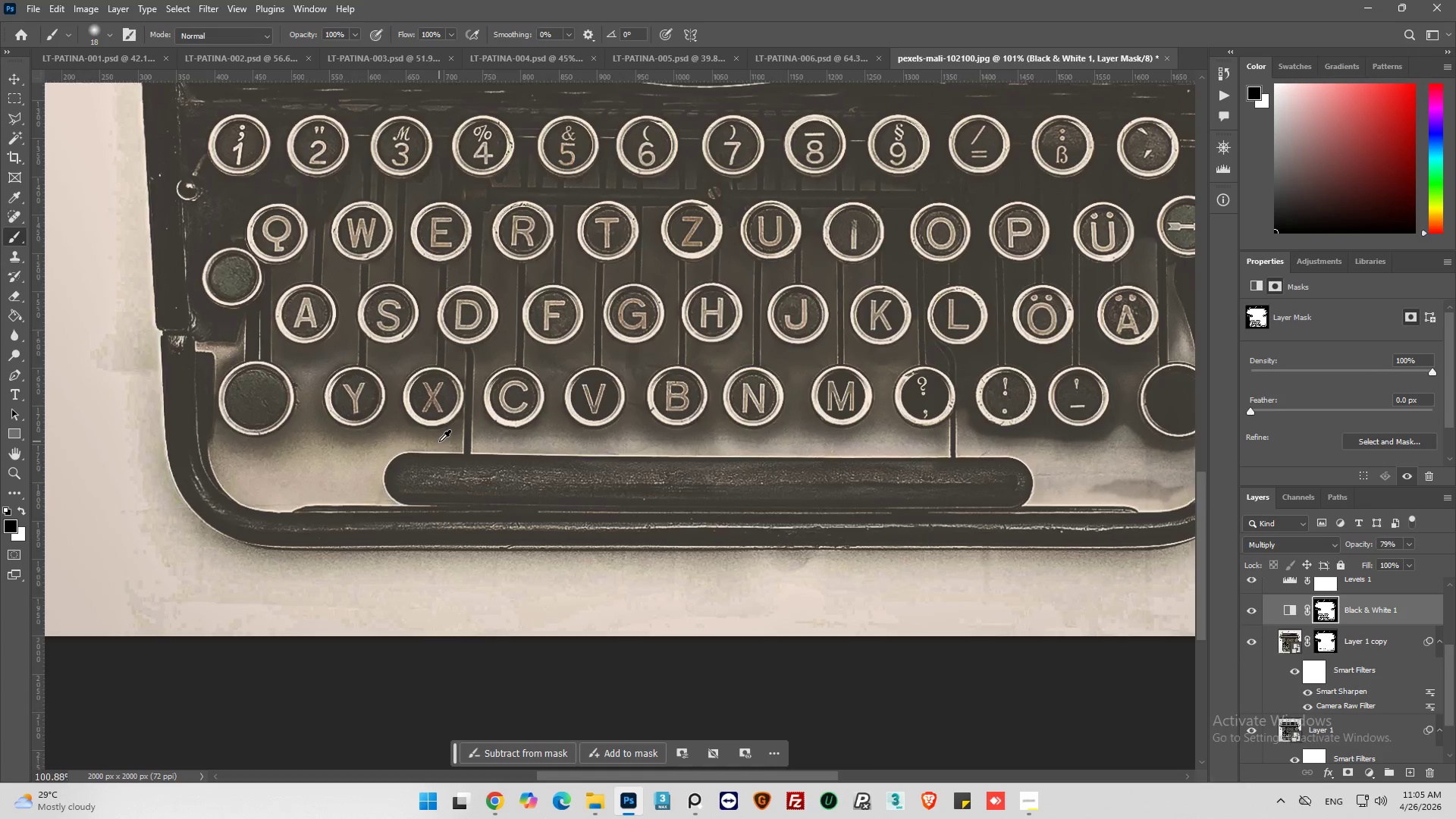 
scroll: coordinate [435, 444], scroll_direction: up, amount: 3.0
 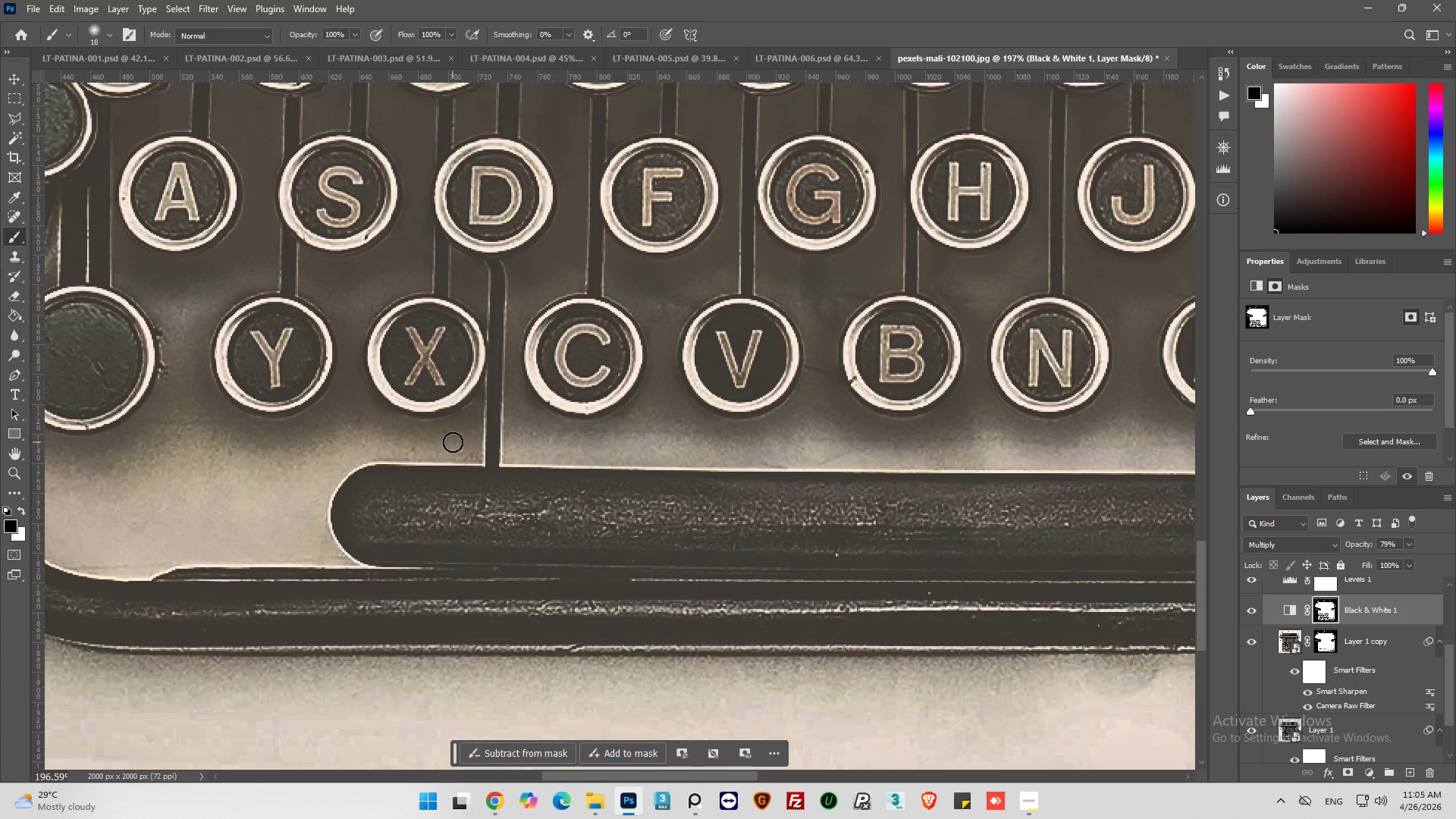 
hold_key(key=AltLeft, duration=0.94)
scroll: coordinate [438, 442], scroll_direction: down, amount: 12.0
 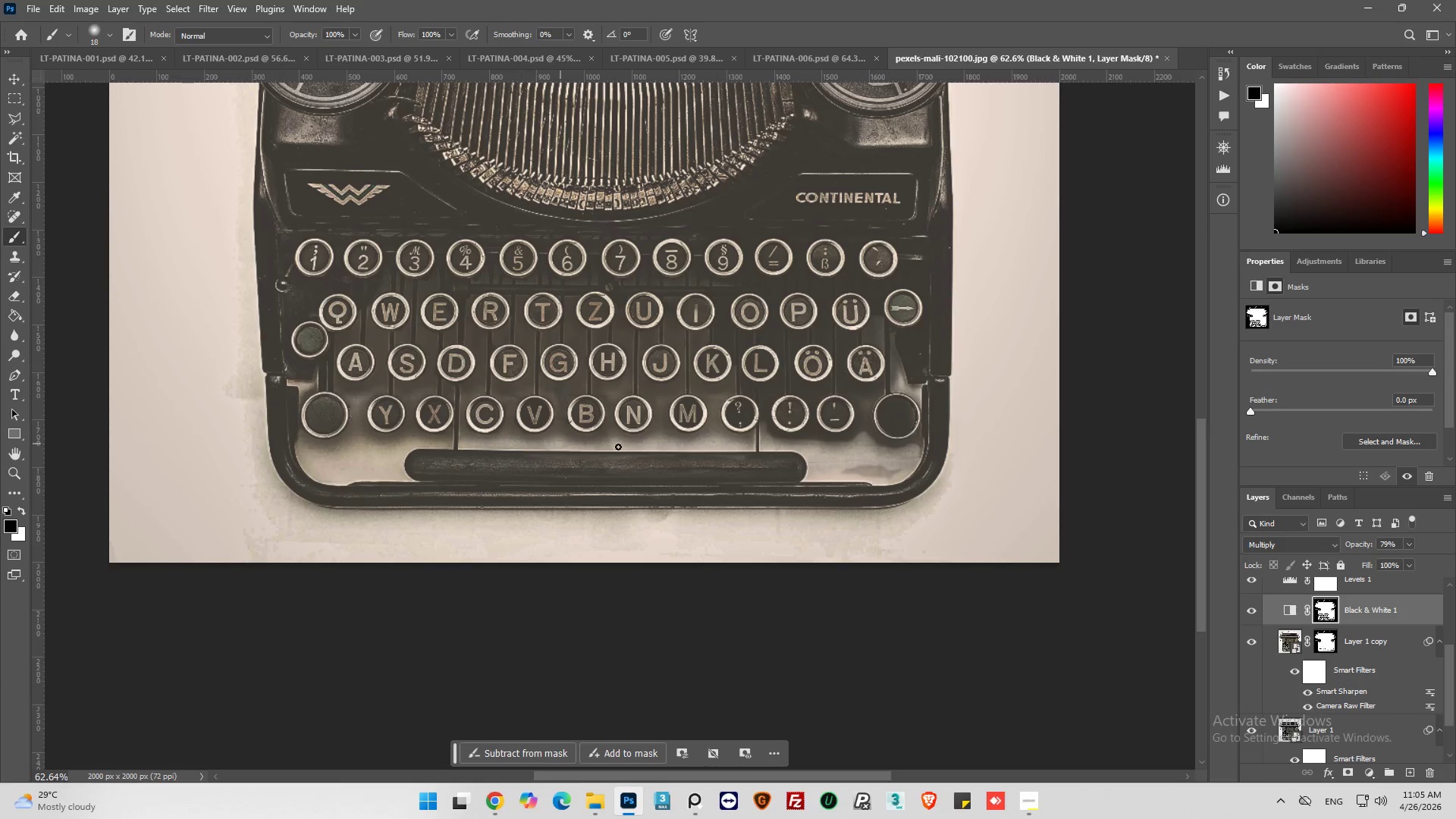 
hold_key(key=AltLeft, duration=1.25)
scroll: coordinate [861, 416], scroll_direction: up, amount: 8.0
 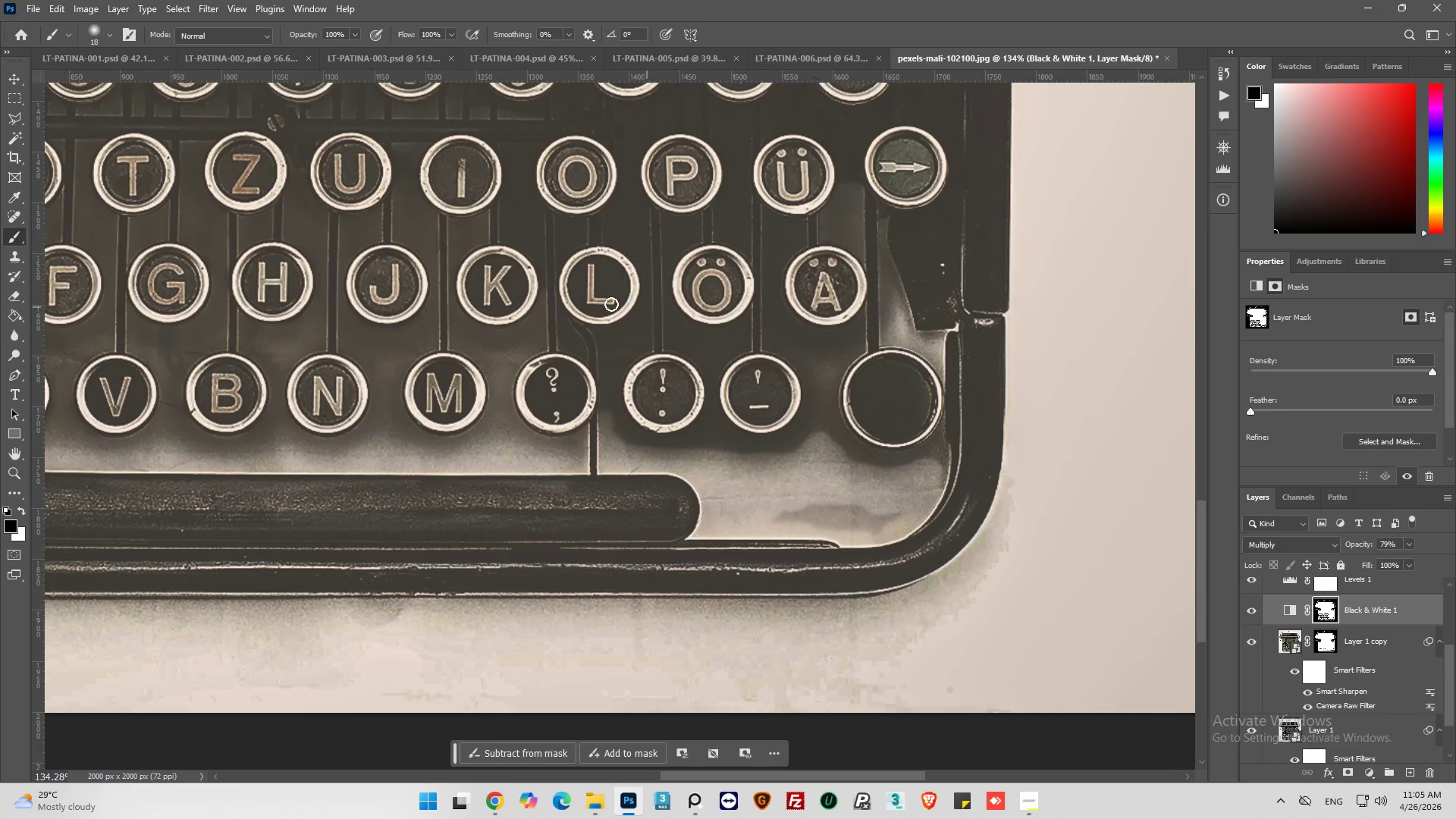 
hold_key(key=AltLeft, duration=0.5)
scroll: coordinate [545, 297], scroll_direction: up, amount: 7.0
 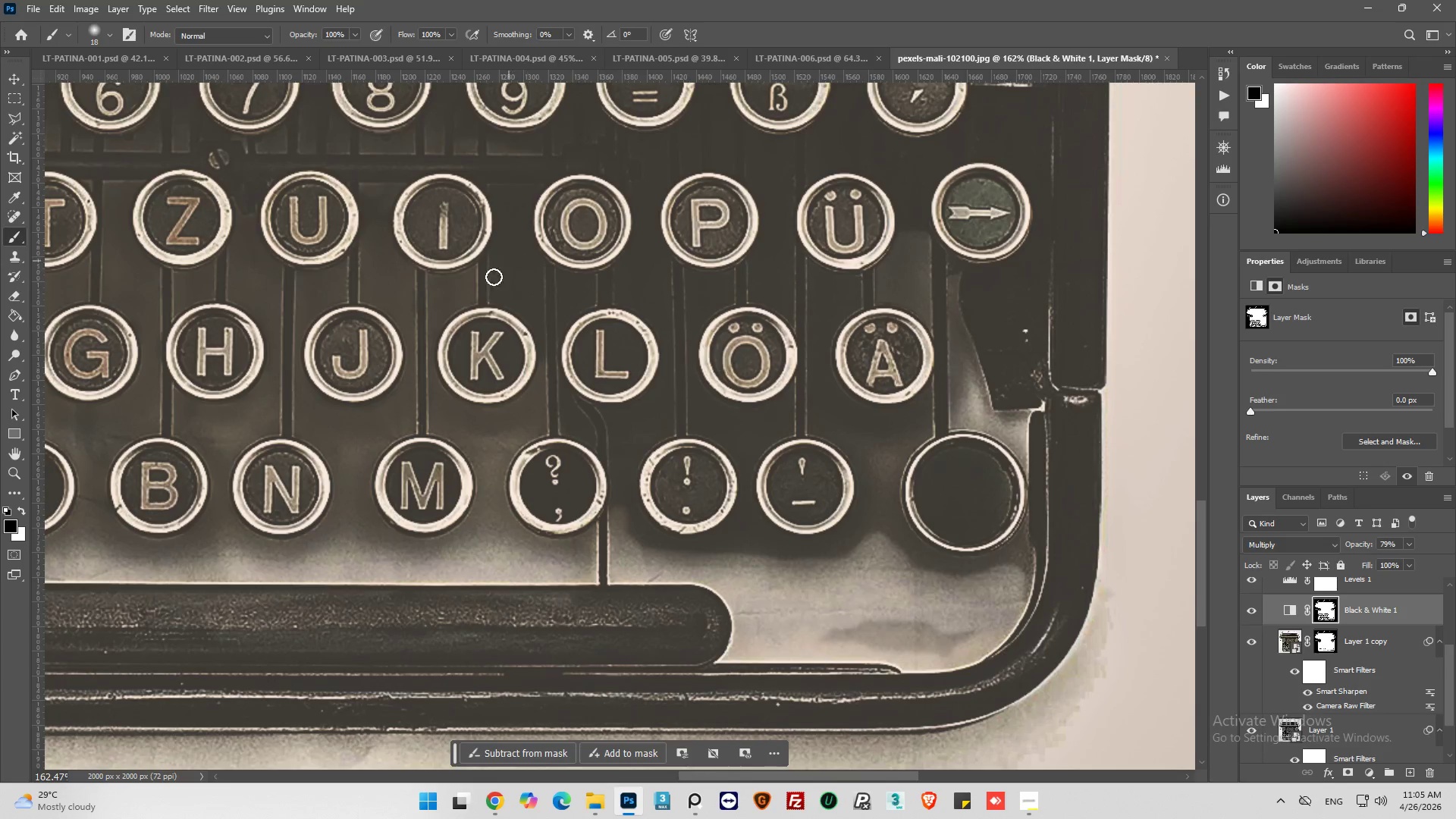 
left_click_drag(start_coordinate=[372, 184], to_coordinate=[338, 166])
 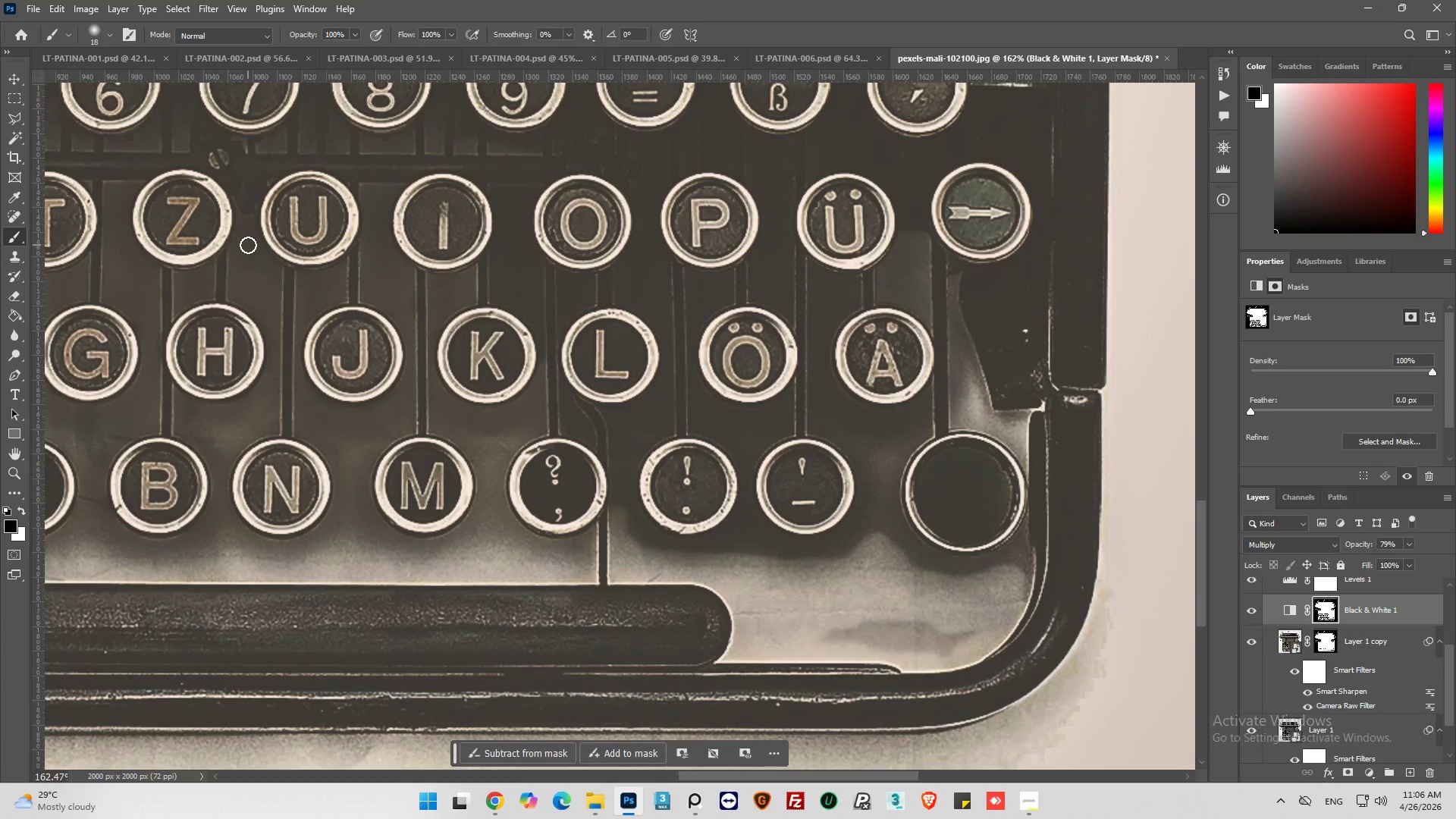 
left_click_drag(start_coordinate=[248, 227], to_coordinate=[237, 252])
 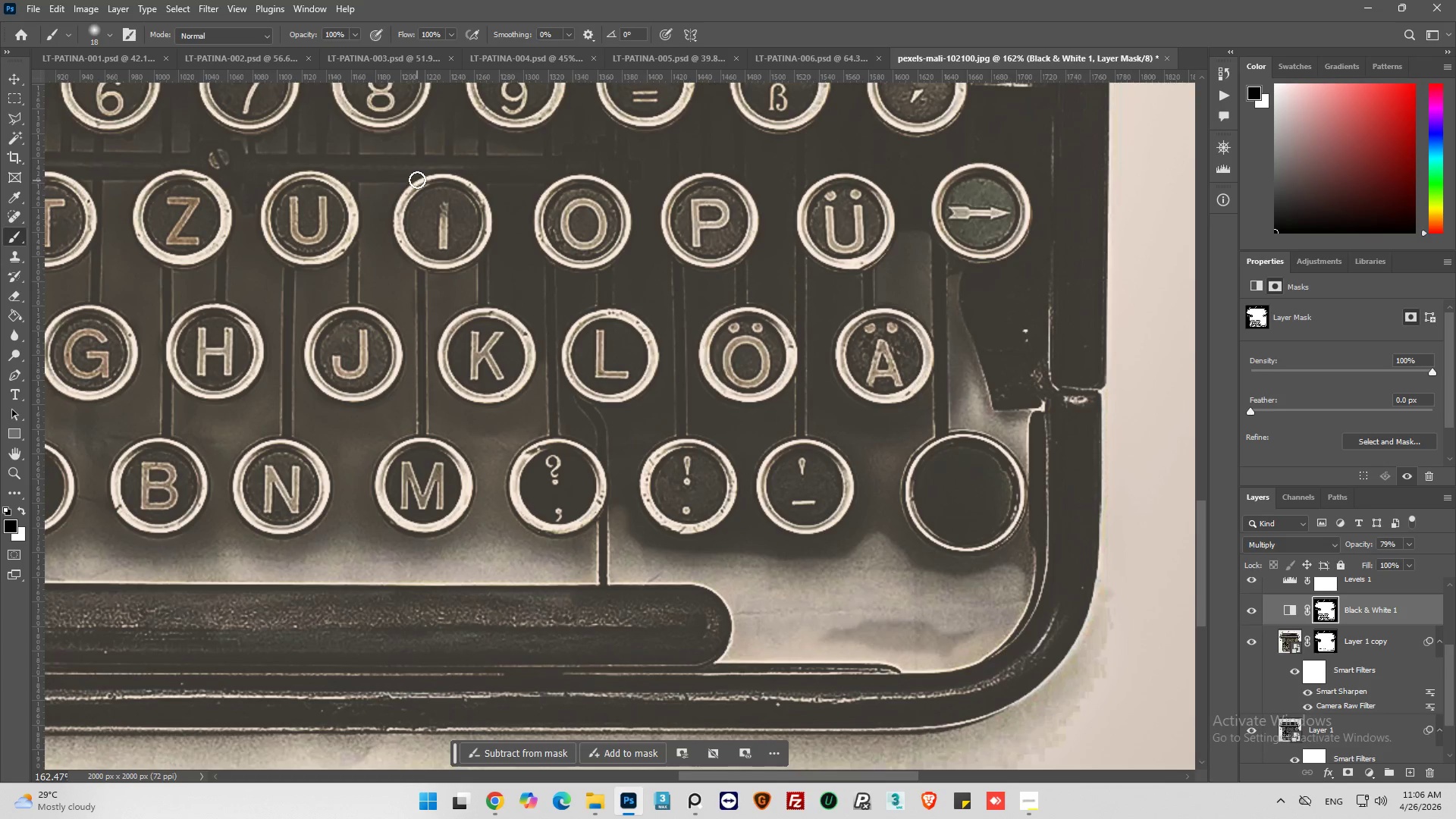 
left_click_drag(start_coordinate=[369, 250], to_coordinate=[584, 199])
 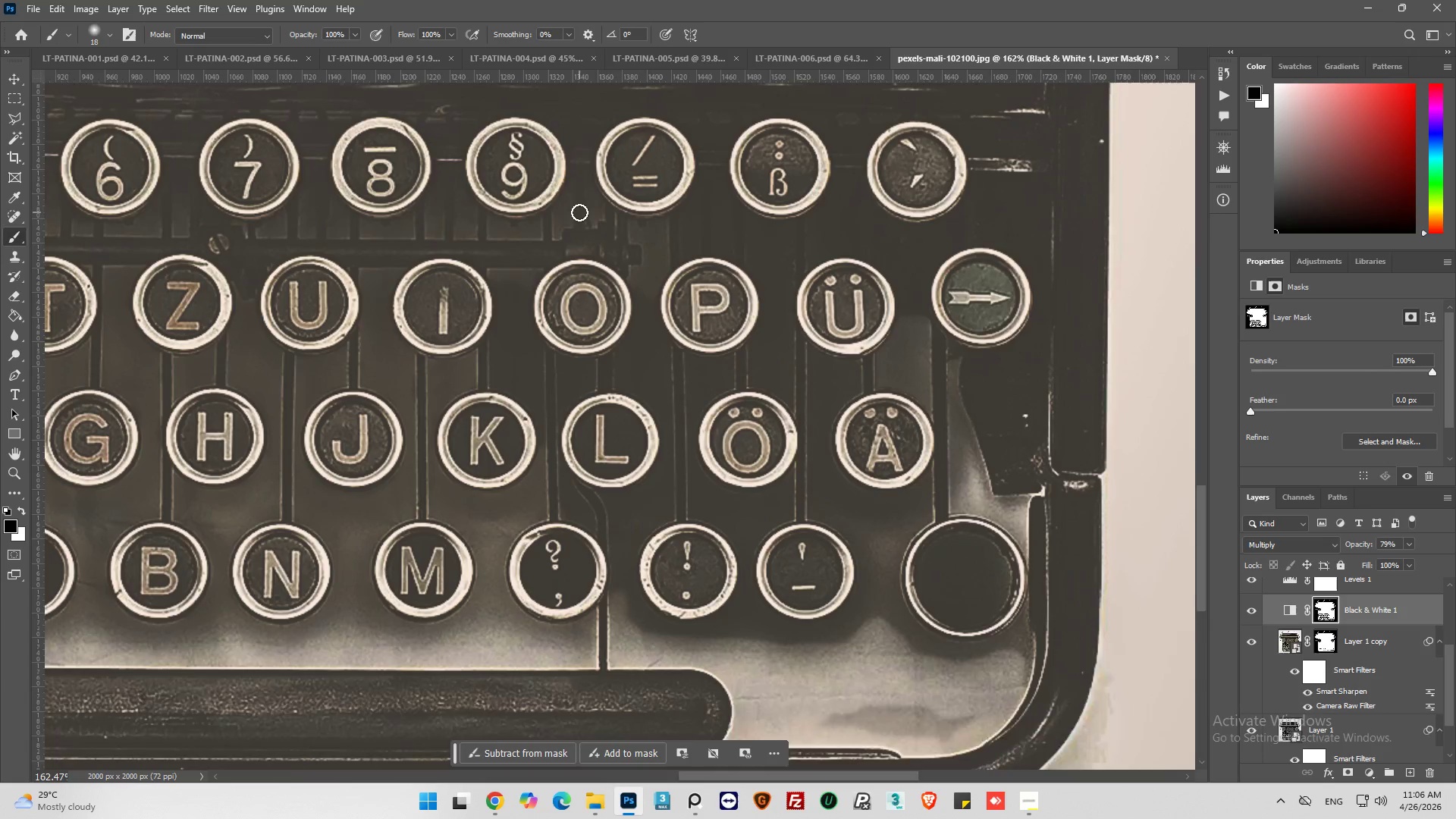 
scroll: coordinate [579, 212], scroll_direction: up, amount: 15.0
 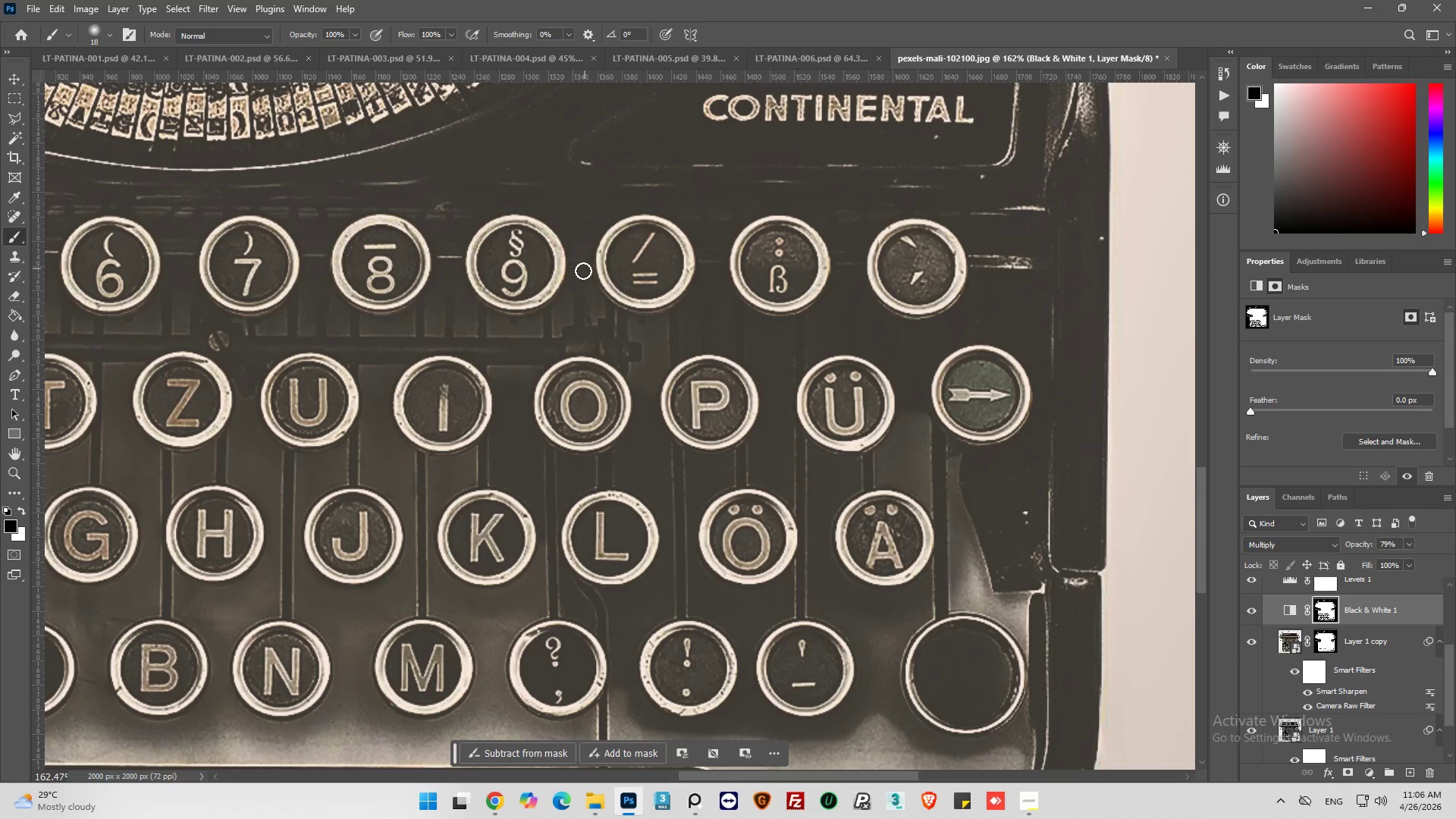 
left_click_drag(start_coordinate=[583, 282], to_coordinate=[704, 186])
 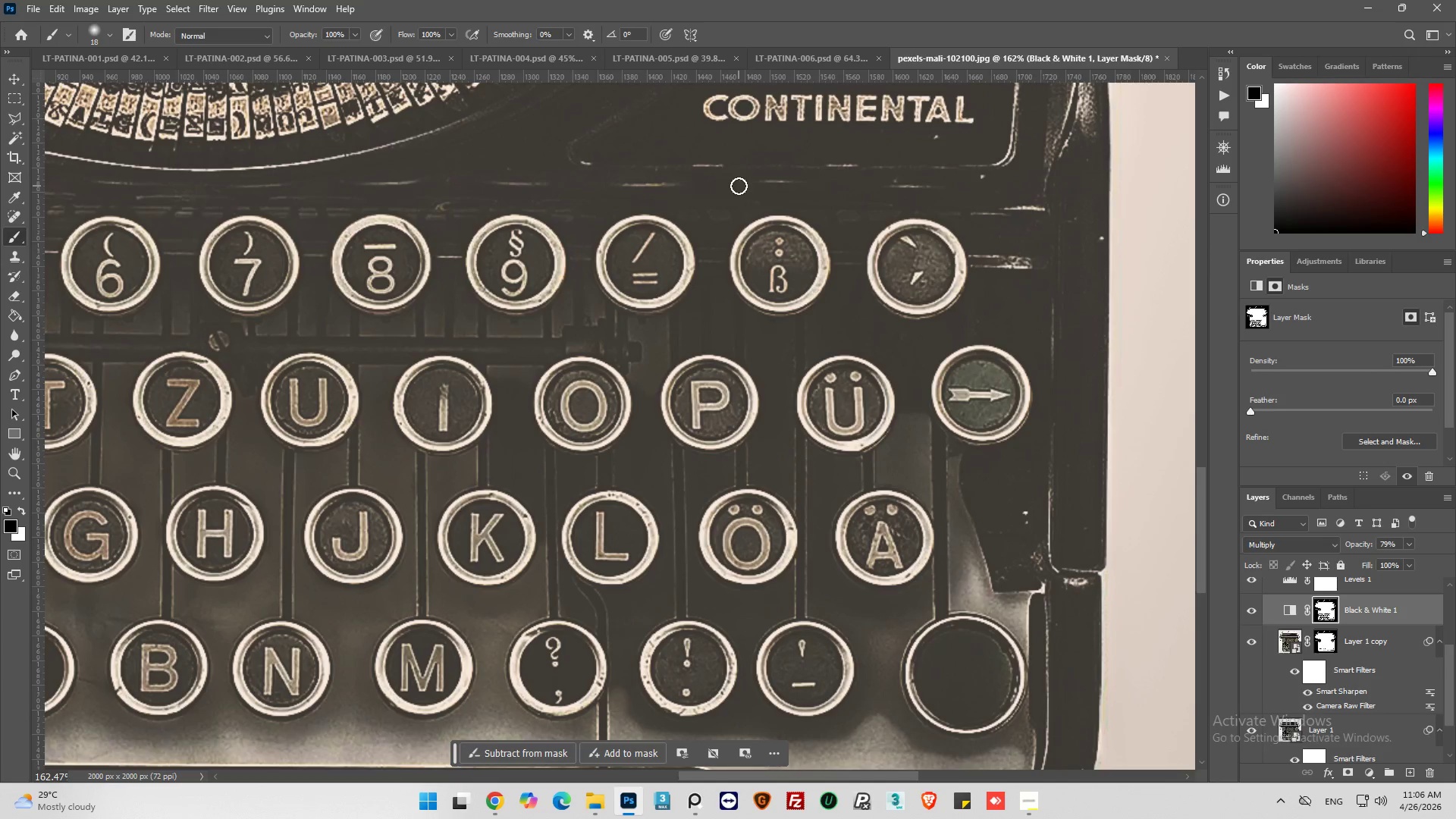 
left_click_drag(start_coordinate=[739, 186], to_coordinate=[748, 466])
 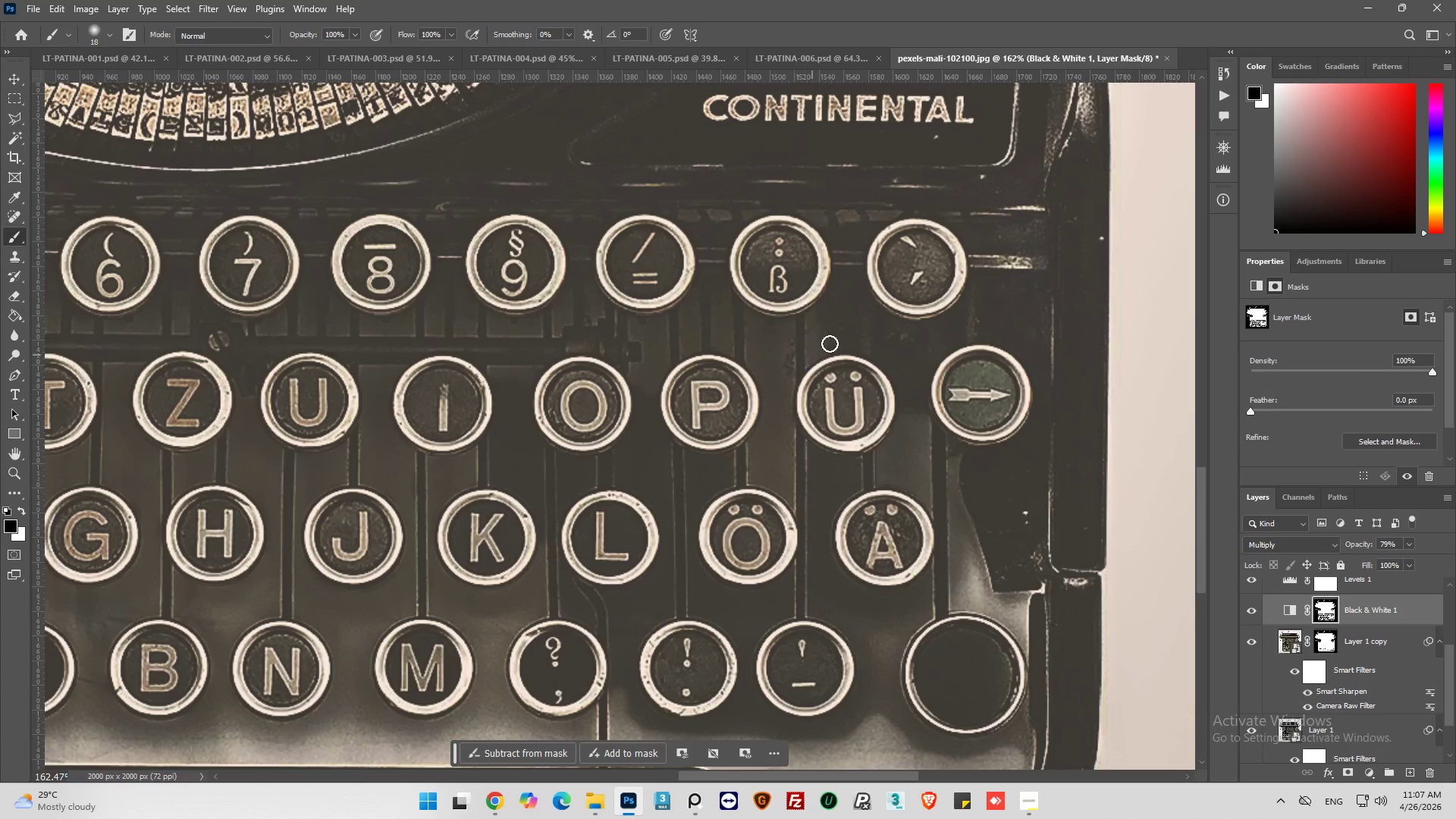 
left_click_drag(start_coordinate=[839, 336], to_coordinate=[901, 637])
 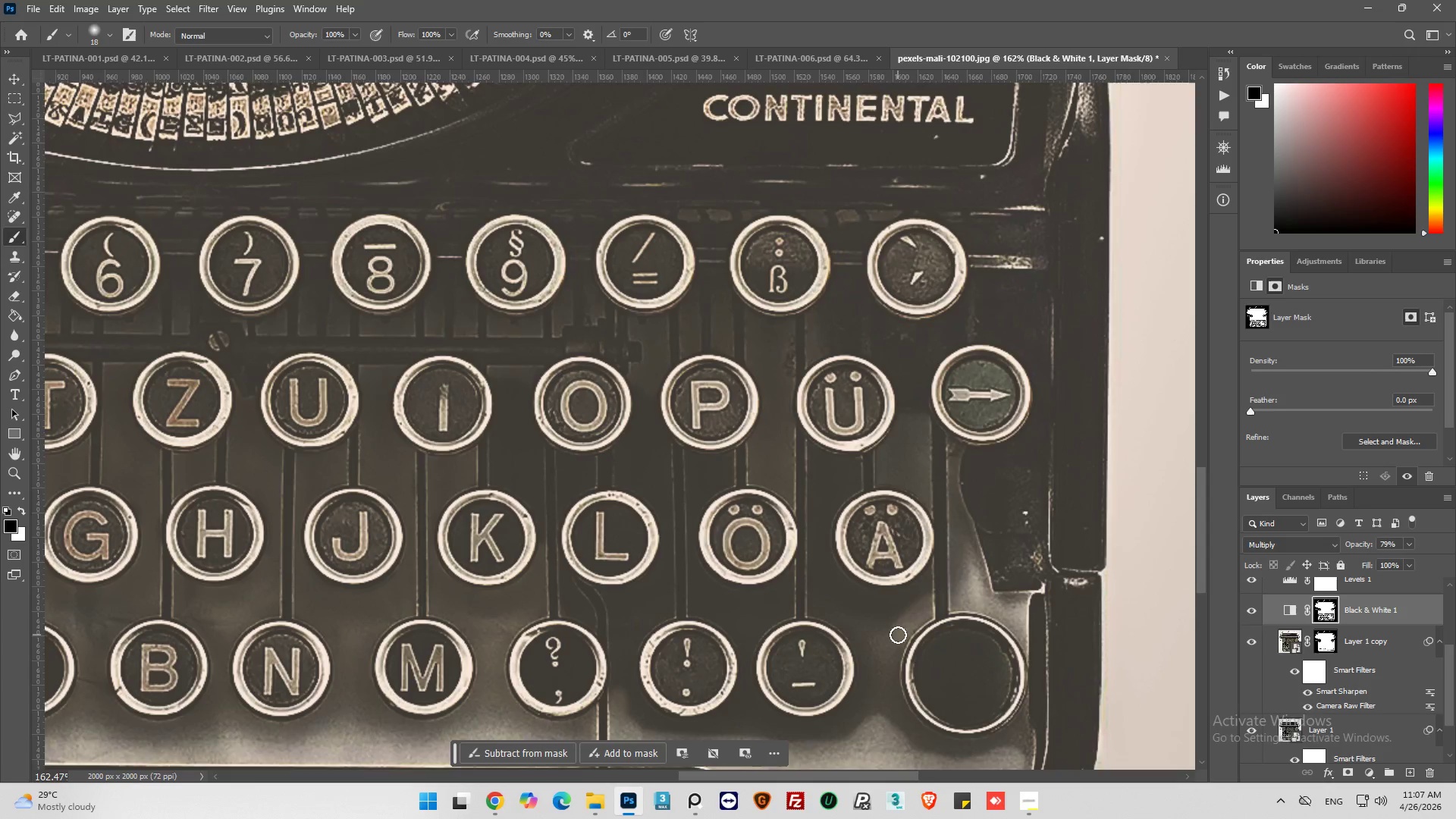 
scroll: coordinate [912, 554], scroll_direction: down, amount: 10.0
 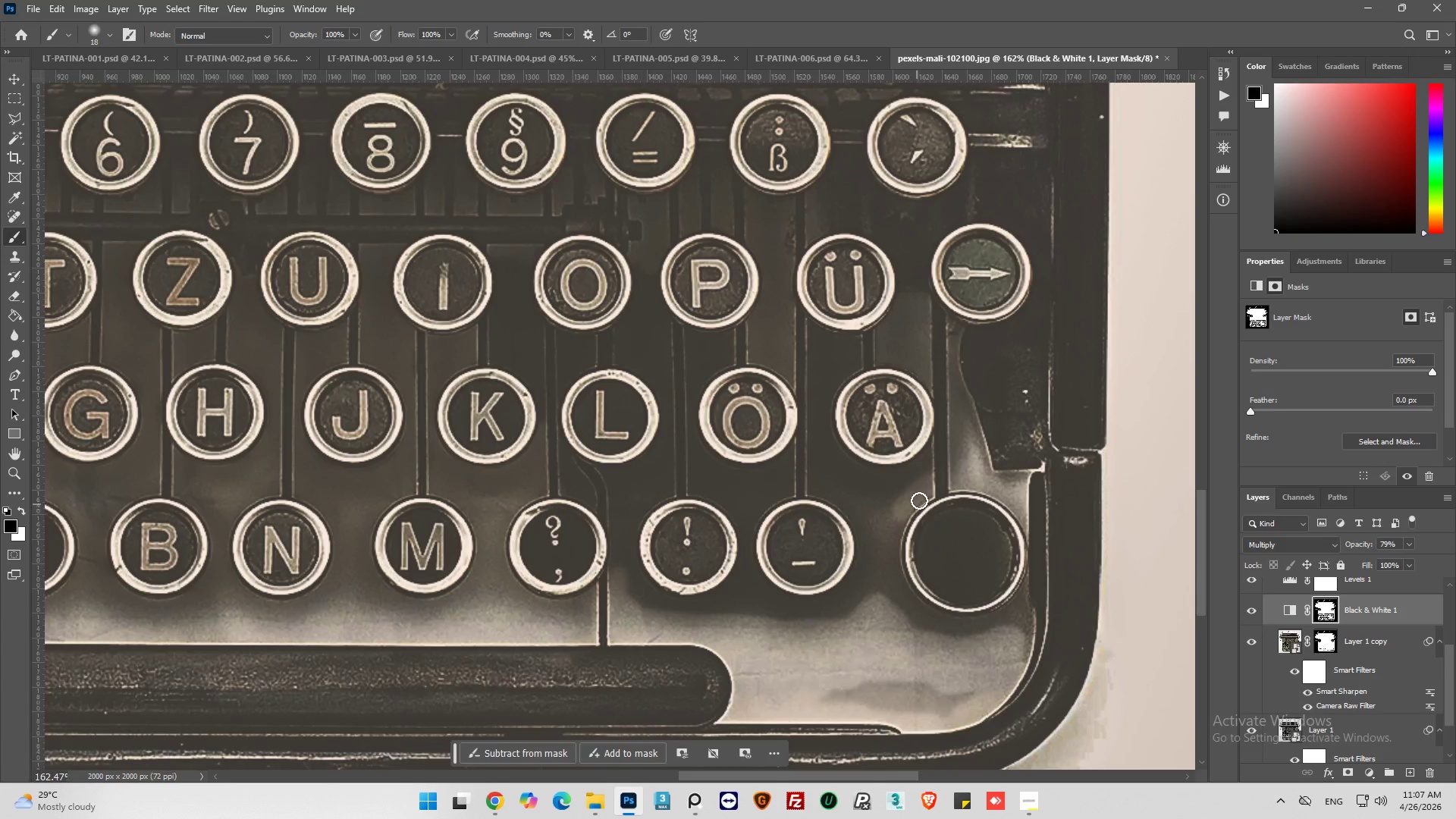 
left_click_drag(start_coordinate=[919, 498], to_coordinate=[861, 676])
 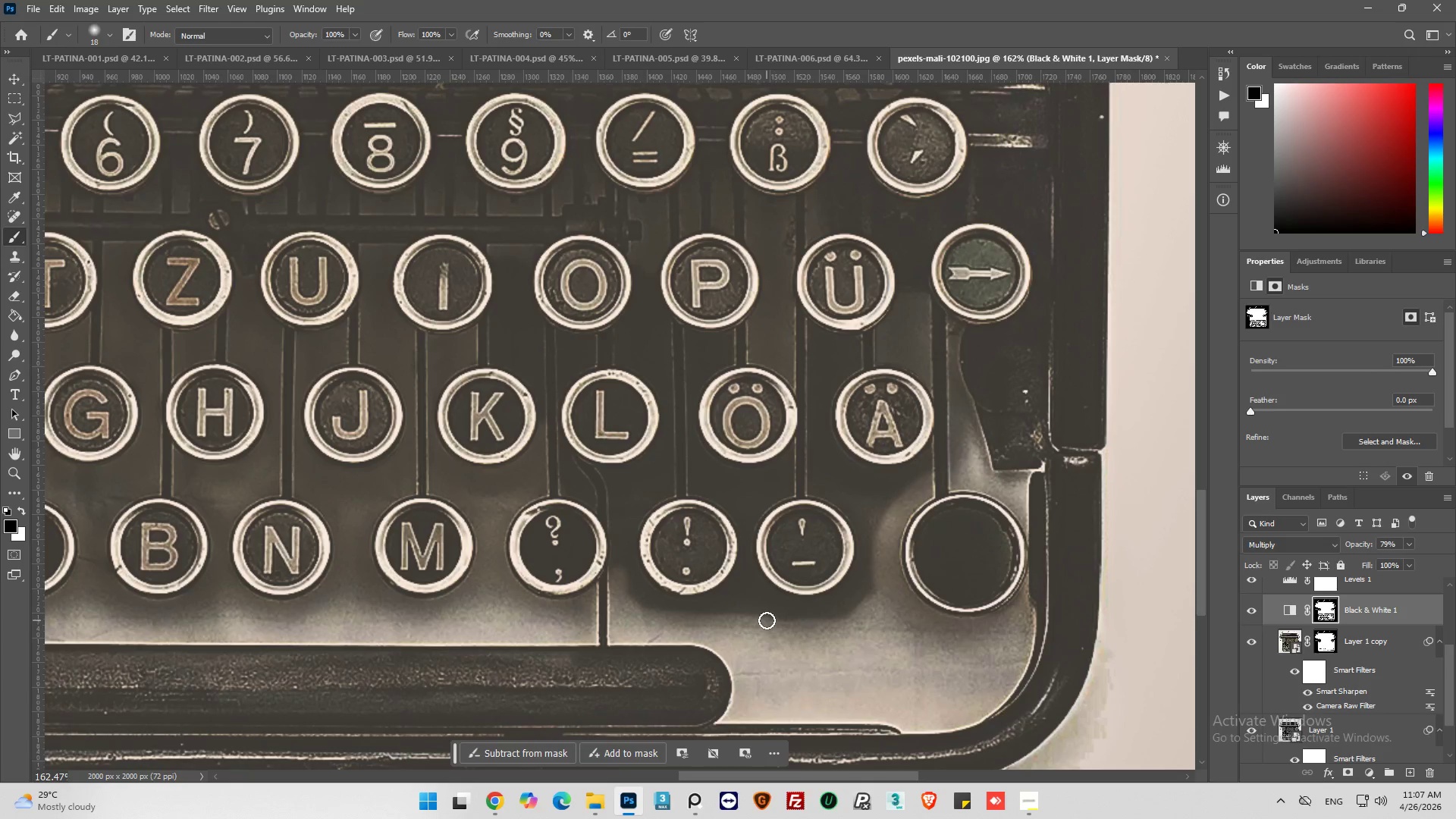 
left_click_drag(start_coordinate=[764, 620], to_coordinate=[883, 487])
 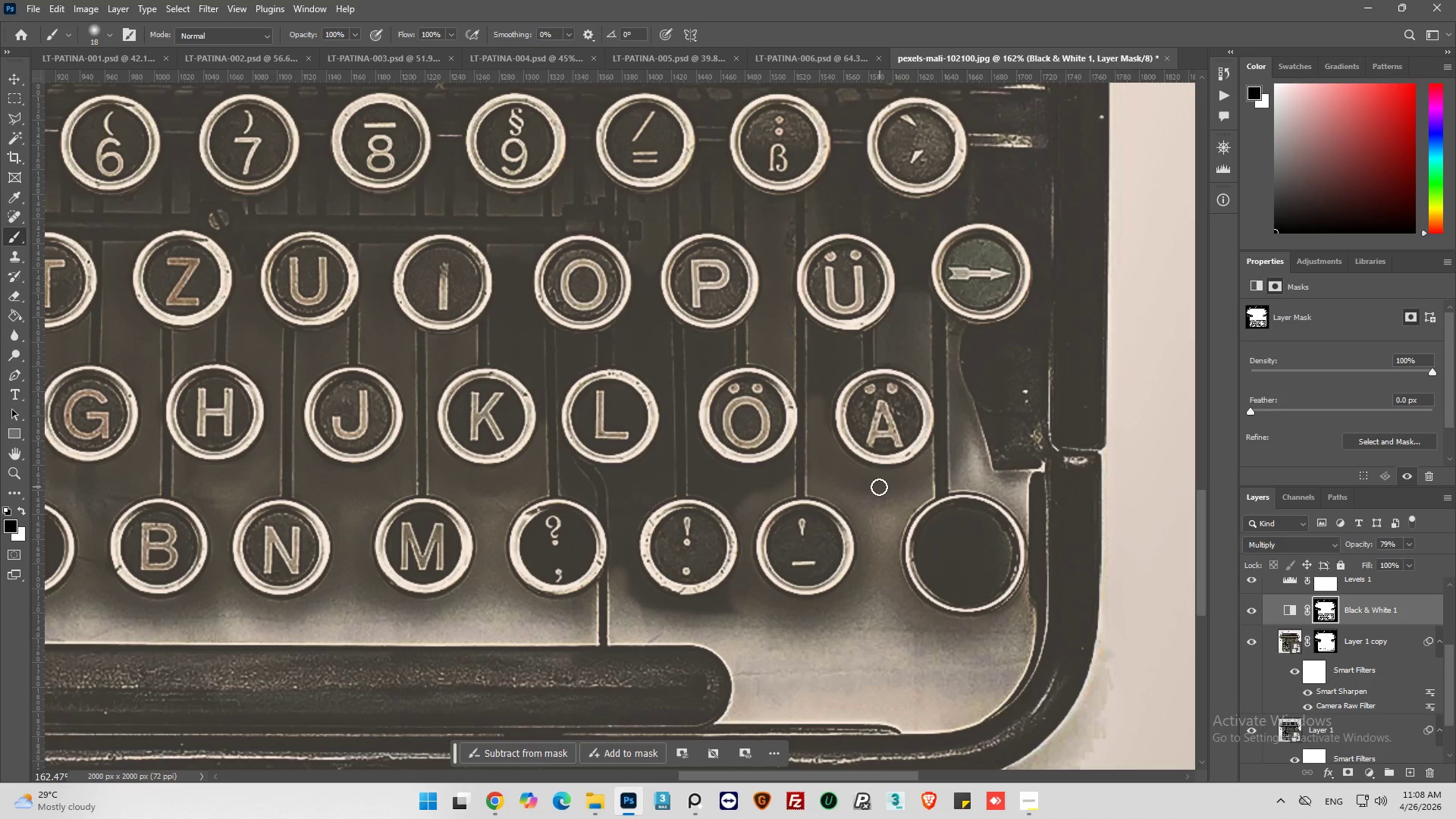 
scroll: coordinate [874, 488], scroll_direction: up, amount: 7.0
 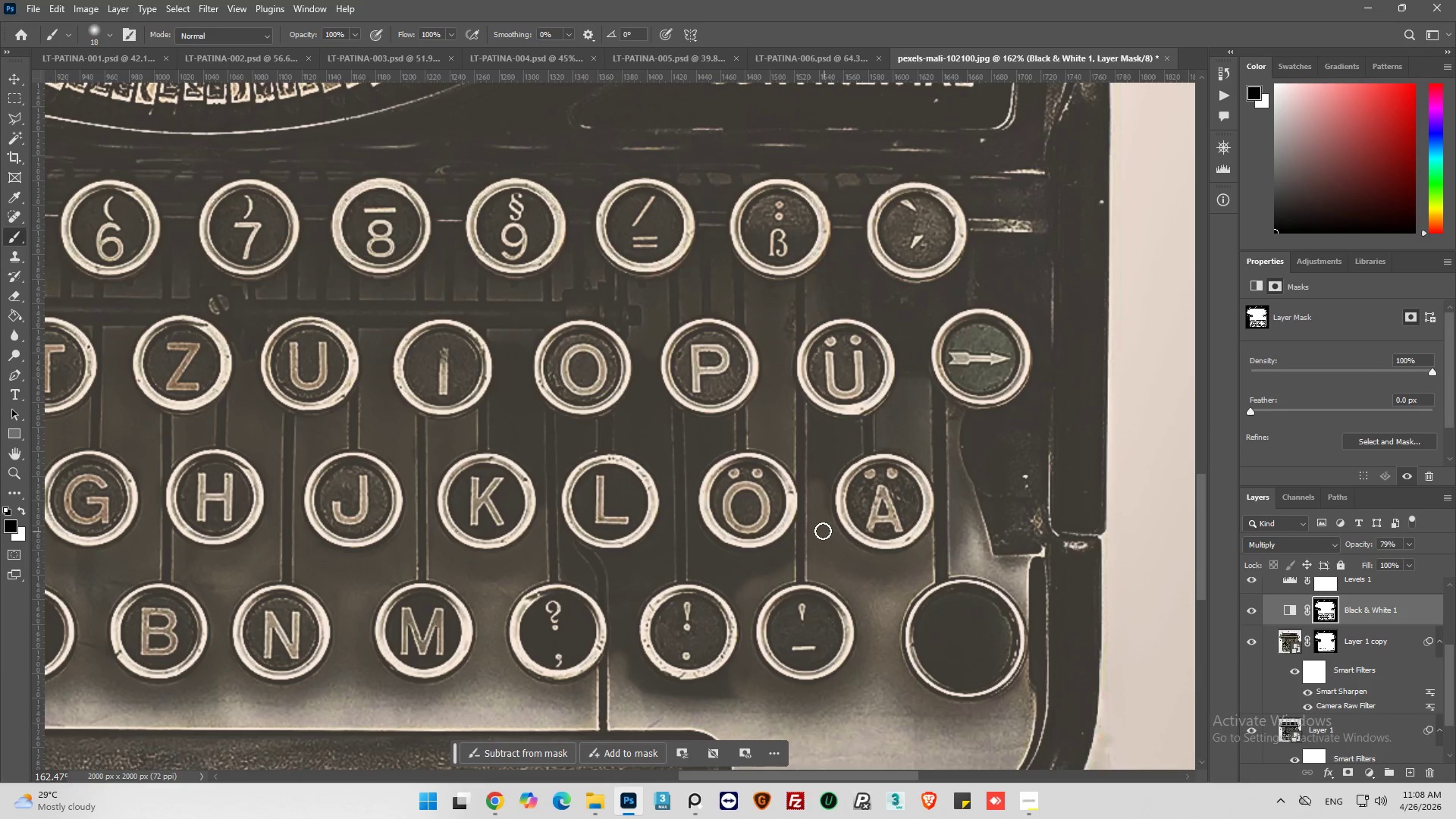 
left_click_drag(start_coordinate=[822, 530], to_coordinate=[868, 441])
 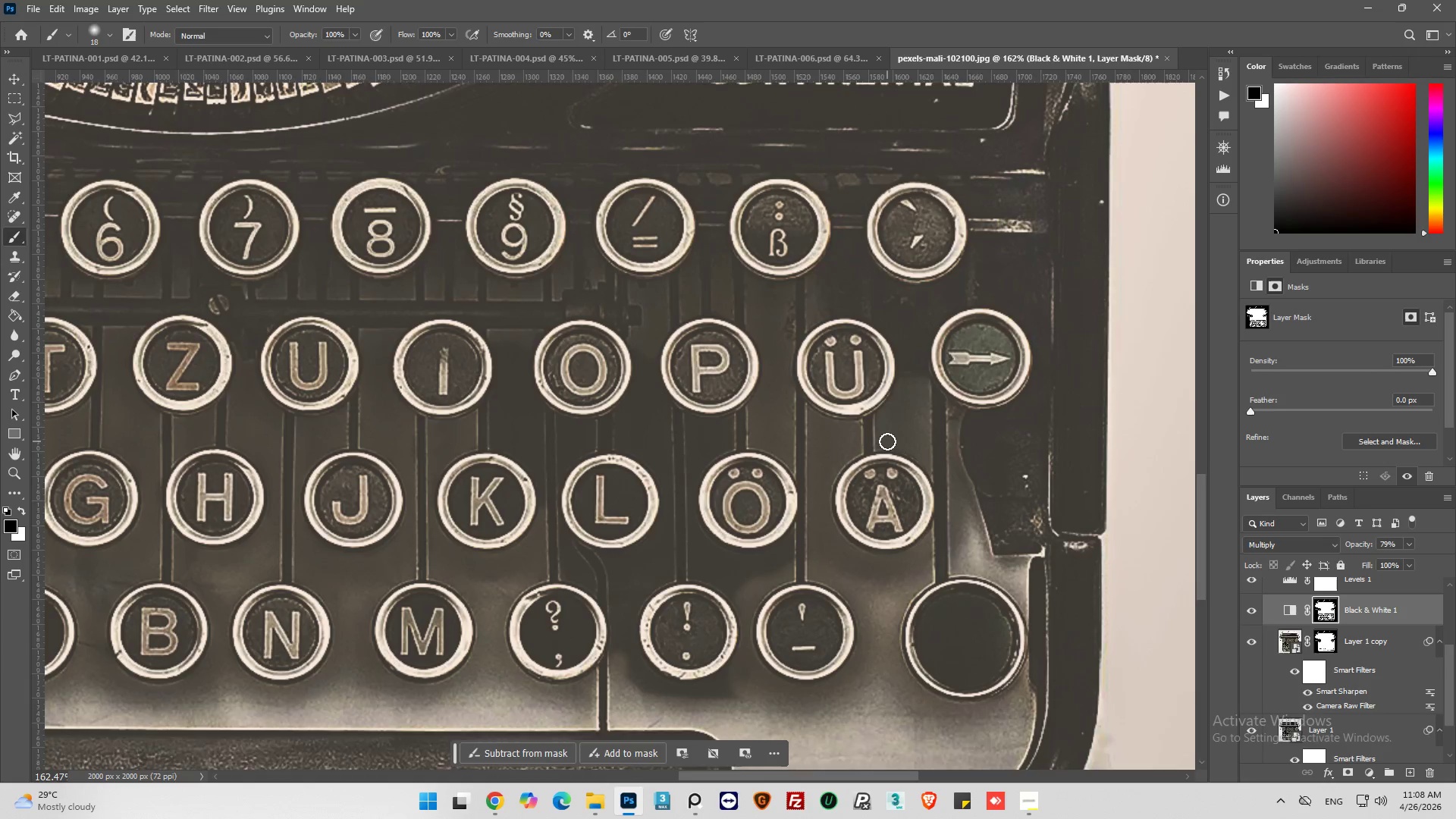 
scroll: coordinate [887, 441], scroll_direction: up, amount: 1.0
 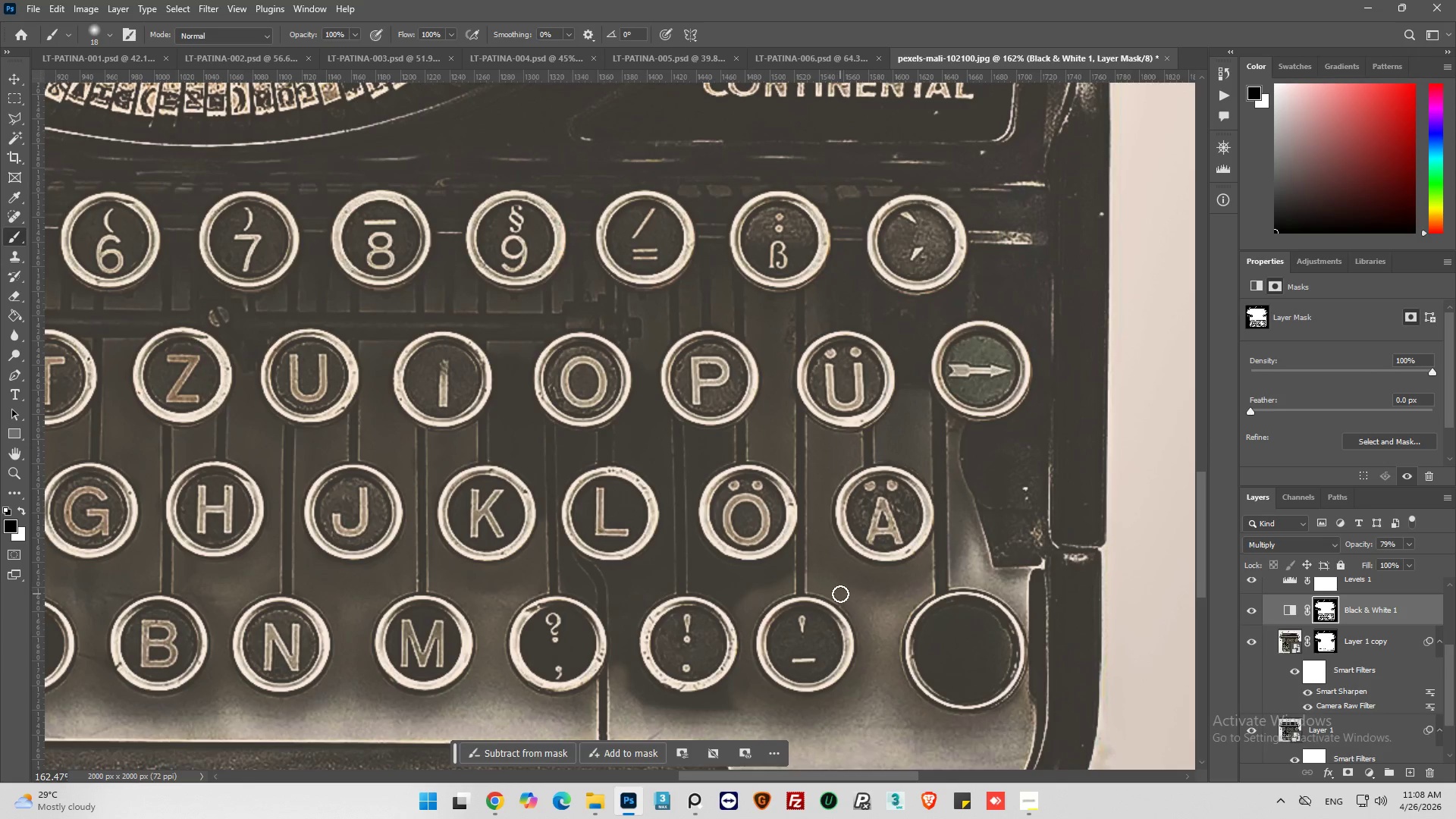 
left_click_drag(start_coordinate=[837, 560], to_coordinate=[862, 582])
 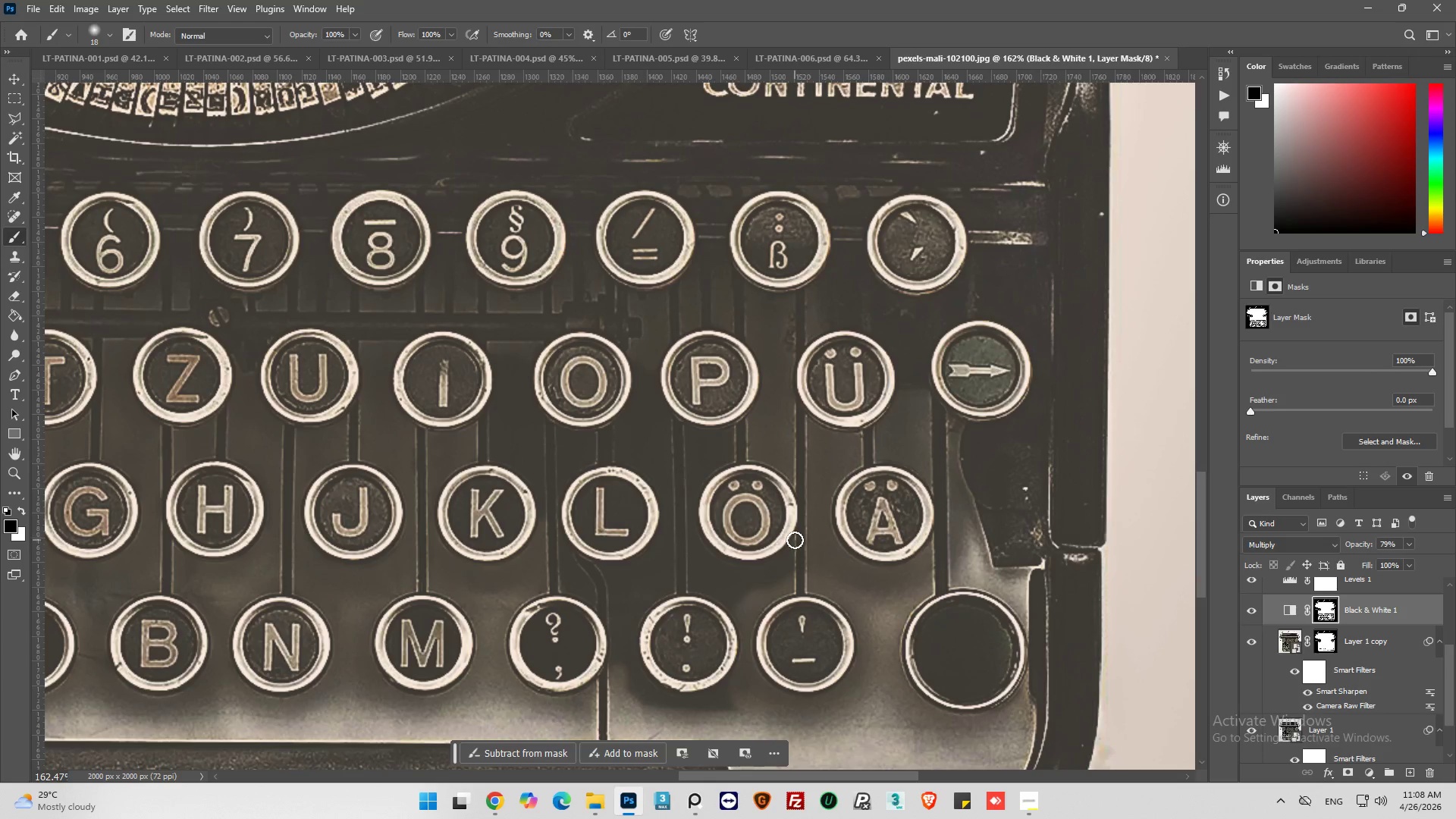 
left_click_drag(start_coordinate=[795, 539], to_coordinate=[732, 573])
 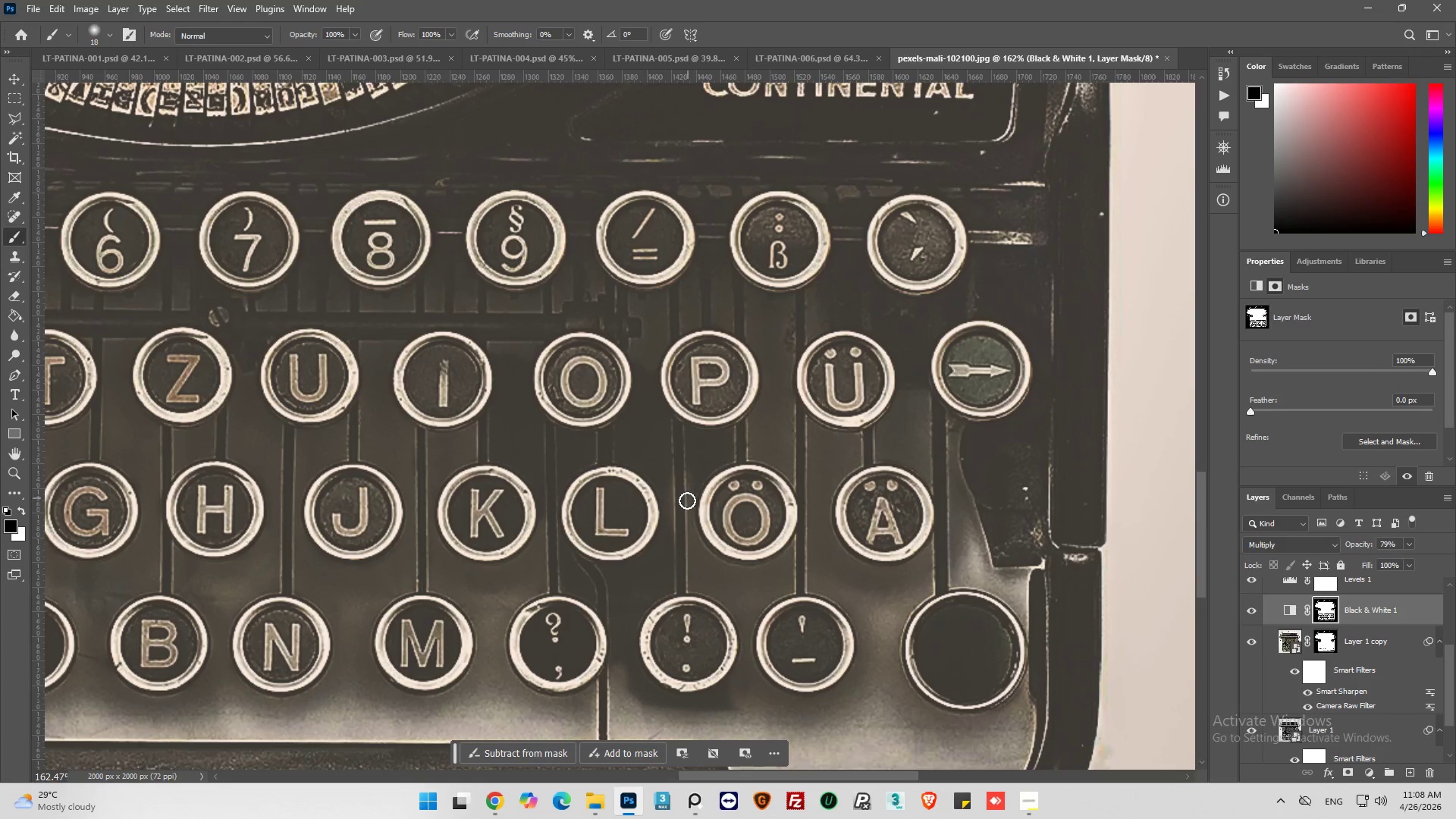 
left_click_drag(start_coordinate=[687, 502], to_coordinate=[671, 475])
 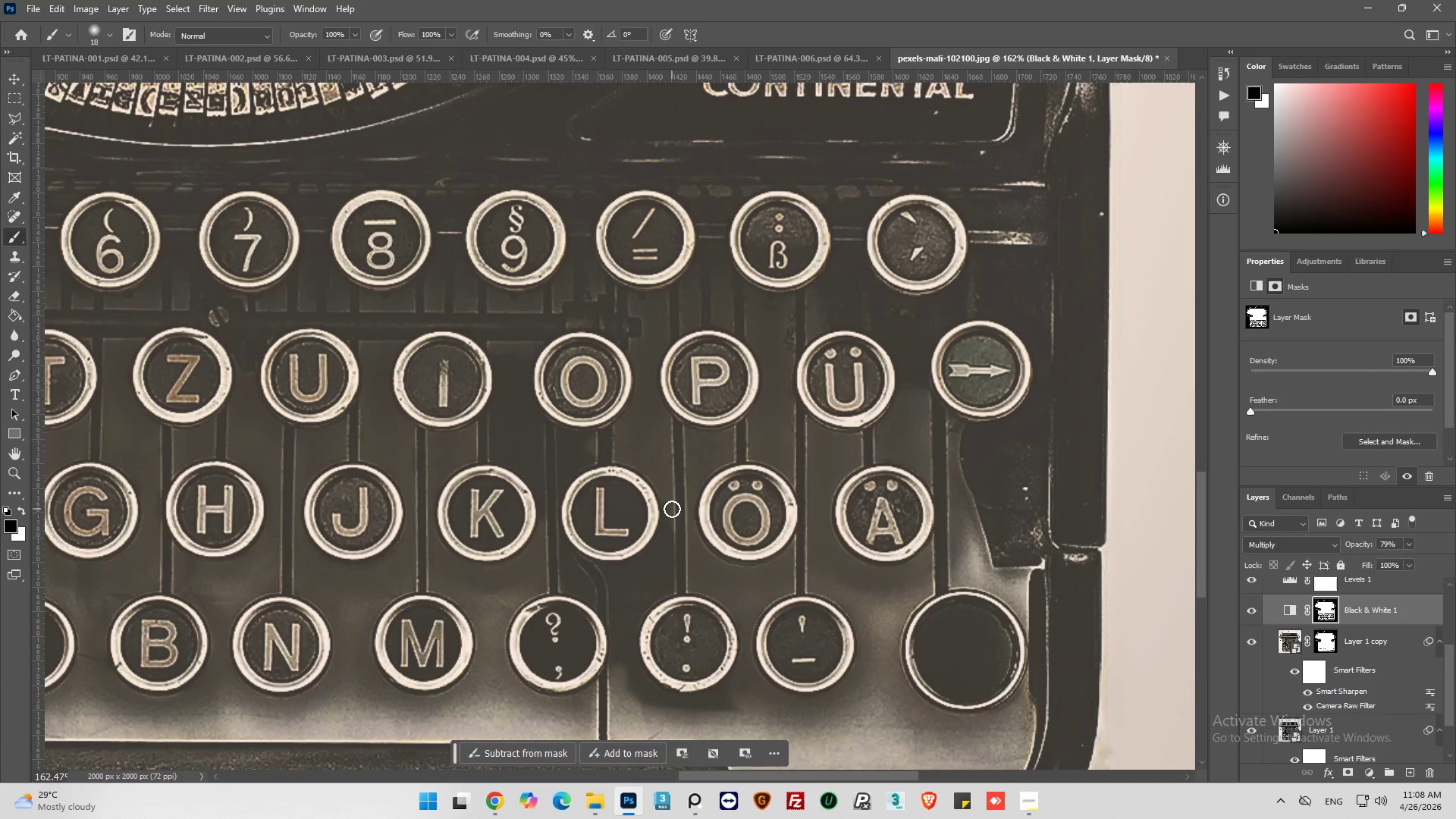 
left_click_drag(start_coordinate=[674, 506], to_coordinate=[629, 579])
 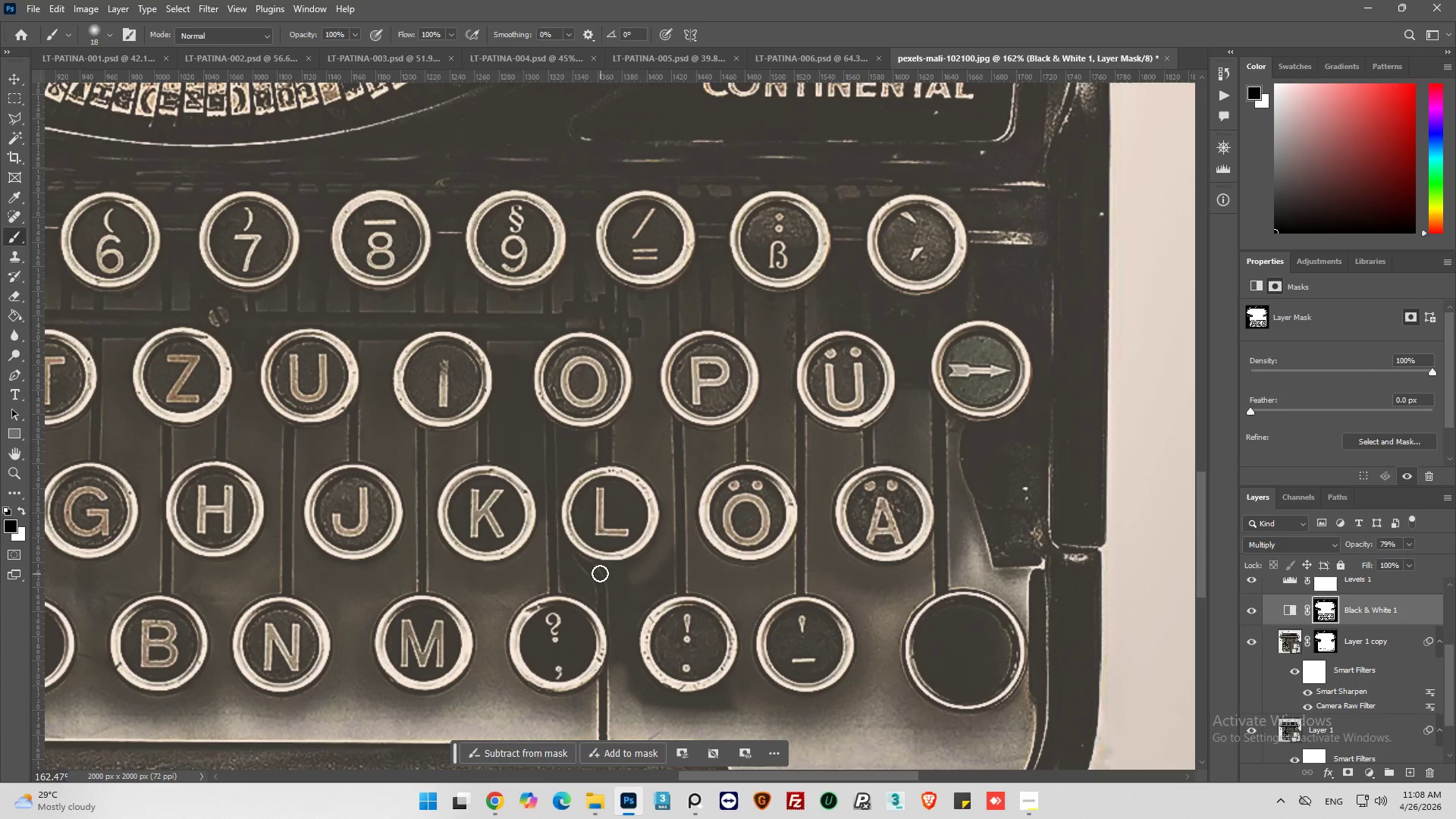 
left_click_drag(start_coordinate=[596, 571], to_coordinate=[647, 692])
 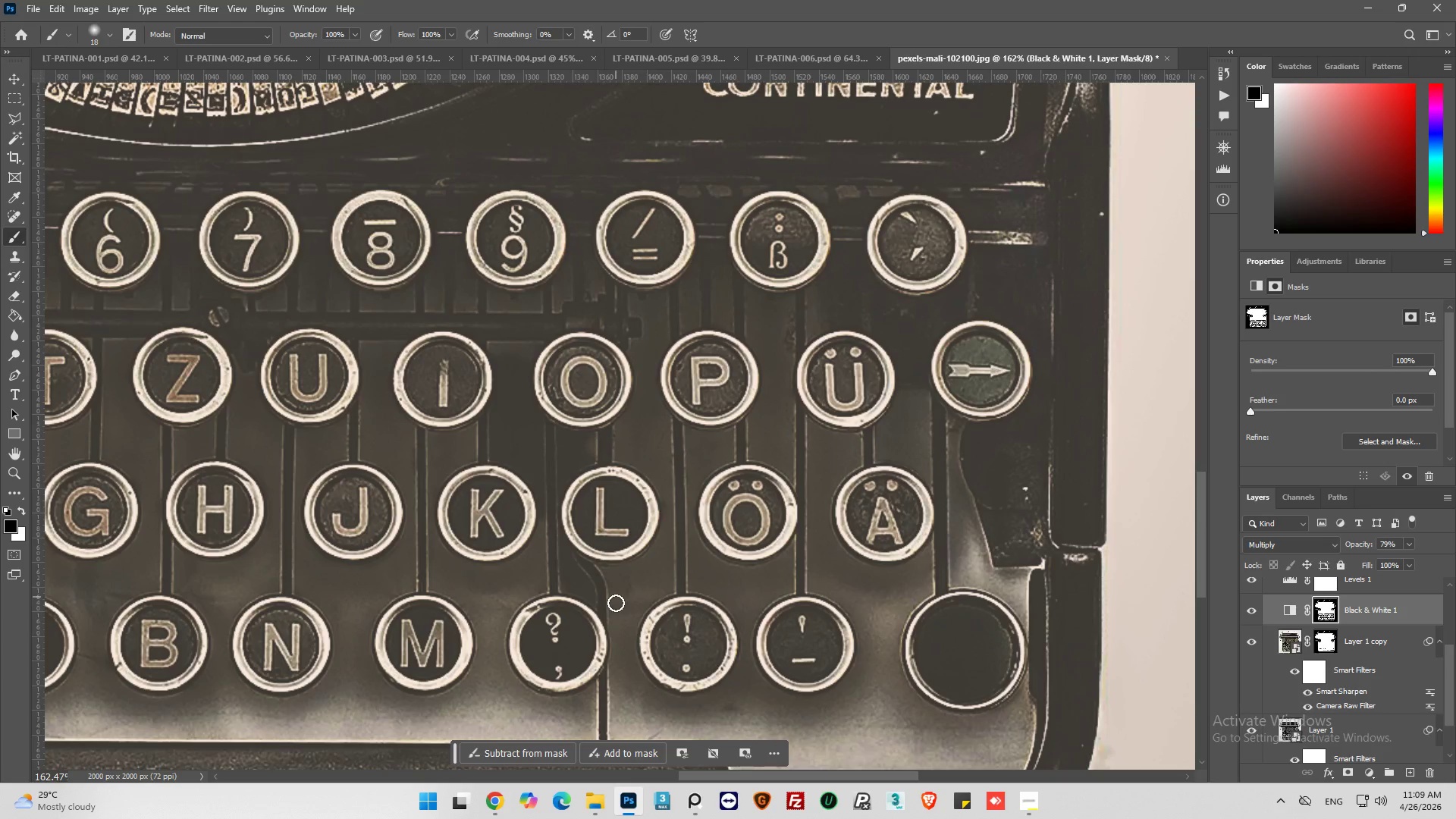 
left_click_drag(start_coordinate=[611, 611], to_coordinate=[581, 576])
 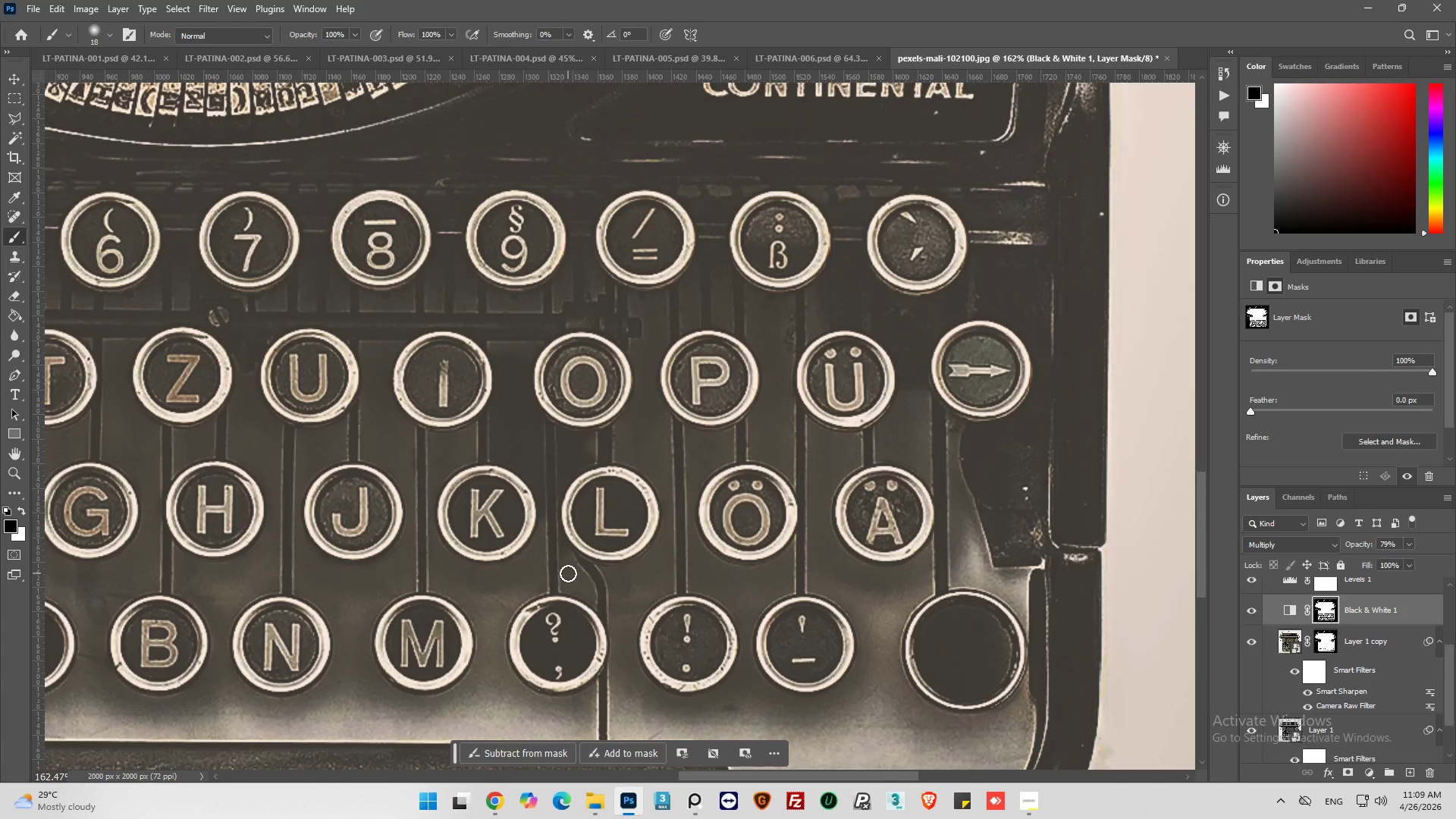 
left_click_drag(start_coordinate=[570, 579], to_coordinate=[552, 482])
 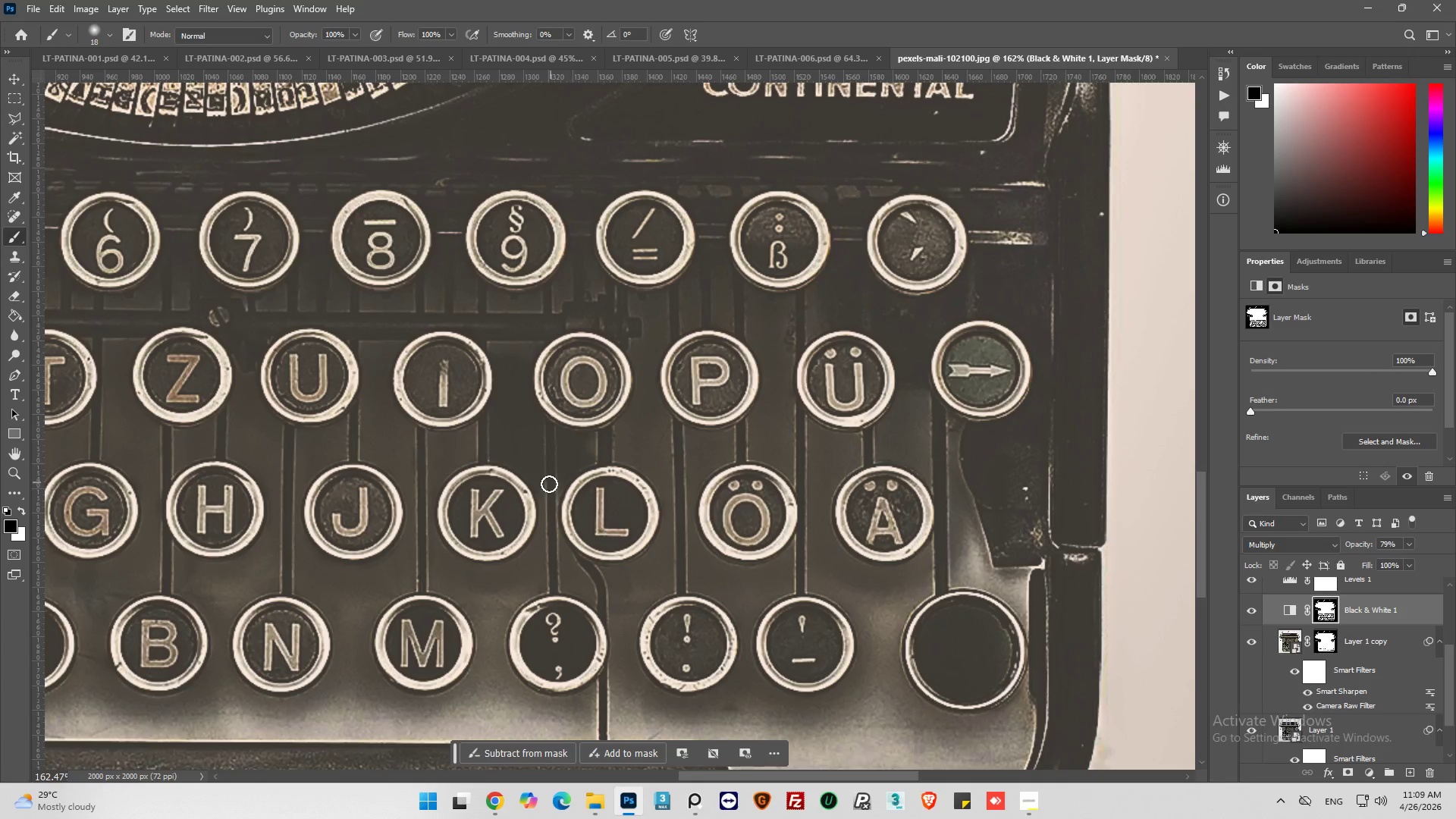 
left_click_drag(start_coordinate=[551, 508], to_coordinate=[552, 441])
 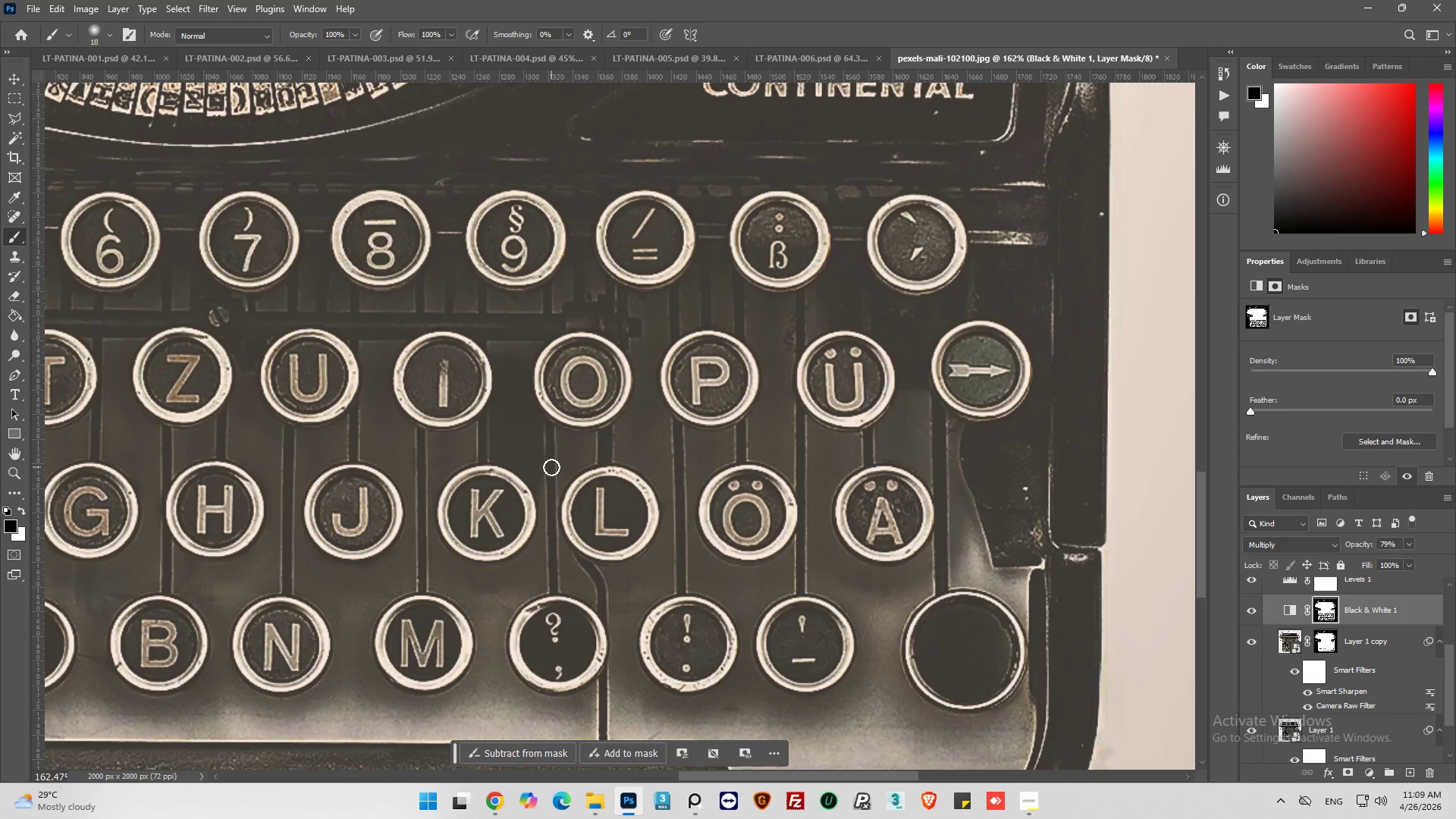 
left_click_drag(start_coordinate=[554, 465], to_coordinate=[526, 441])
 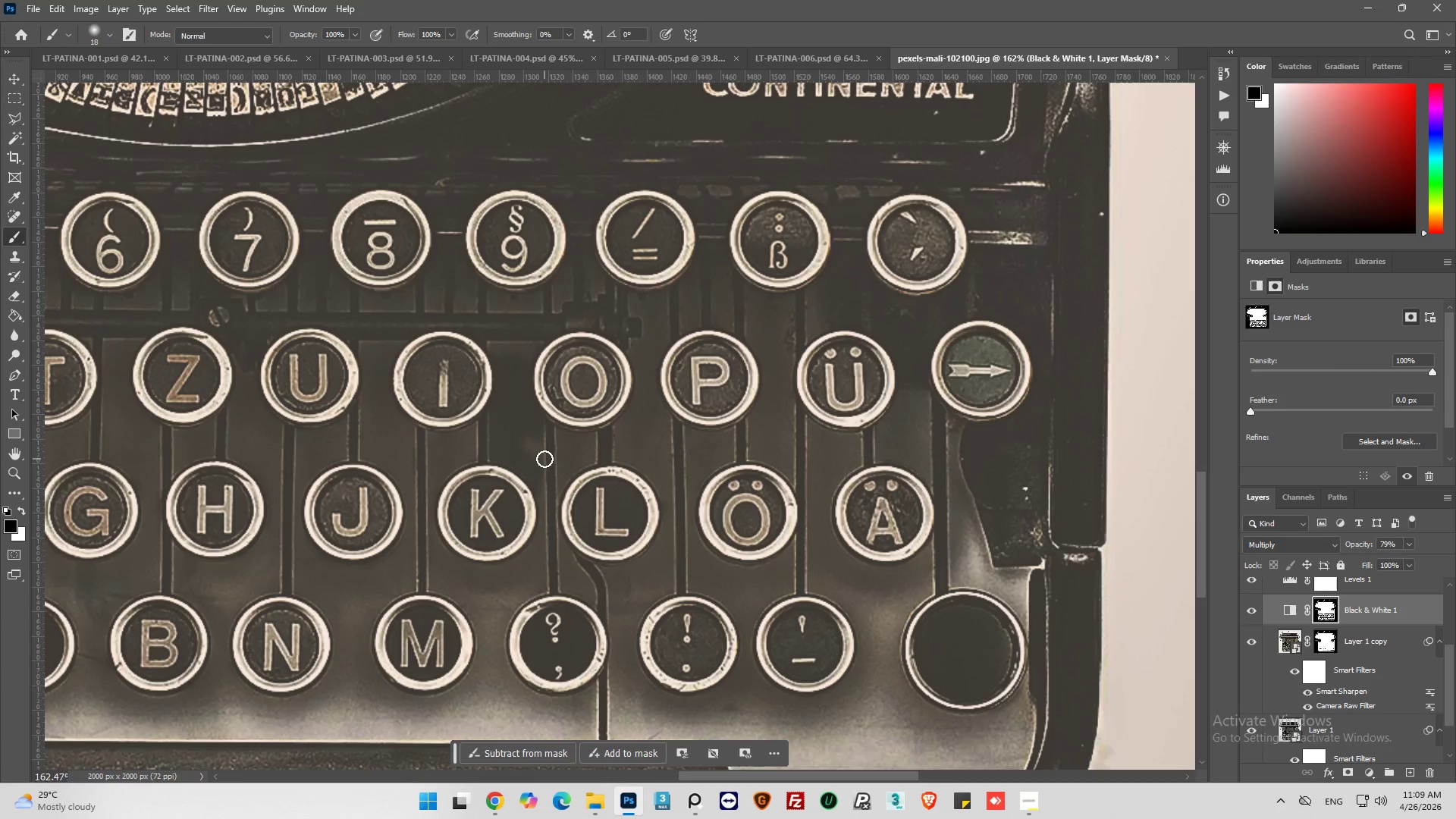 
left_click_drag(start_coordinate=[540, 436], to_coordinate=[514, 445])
 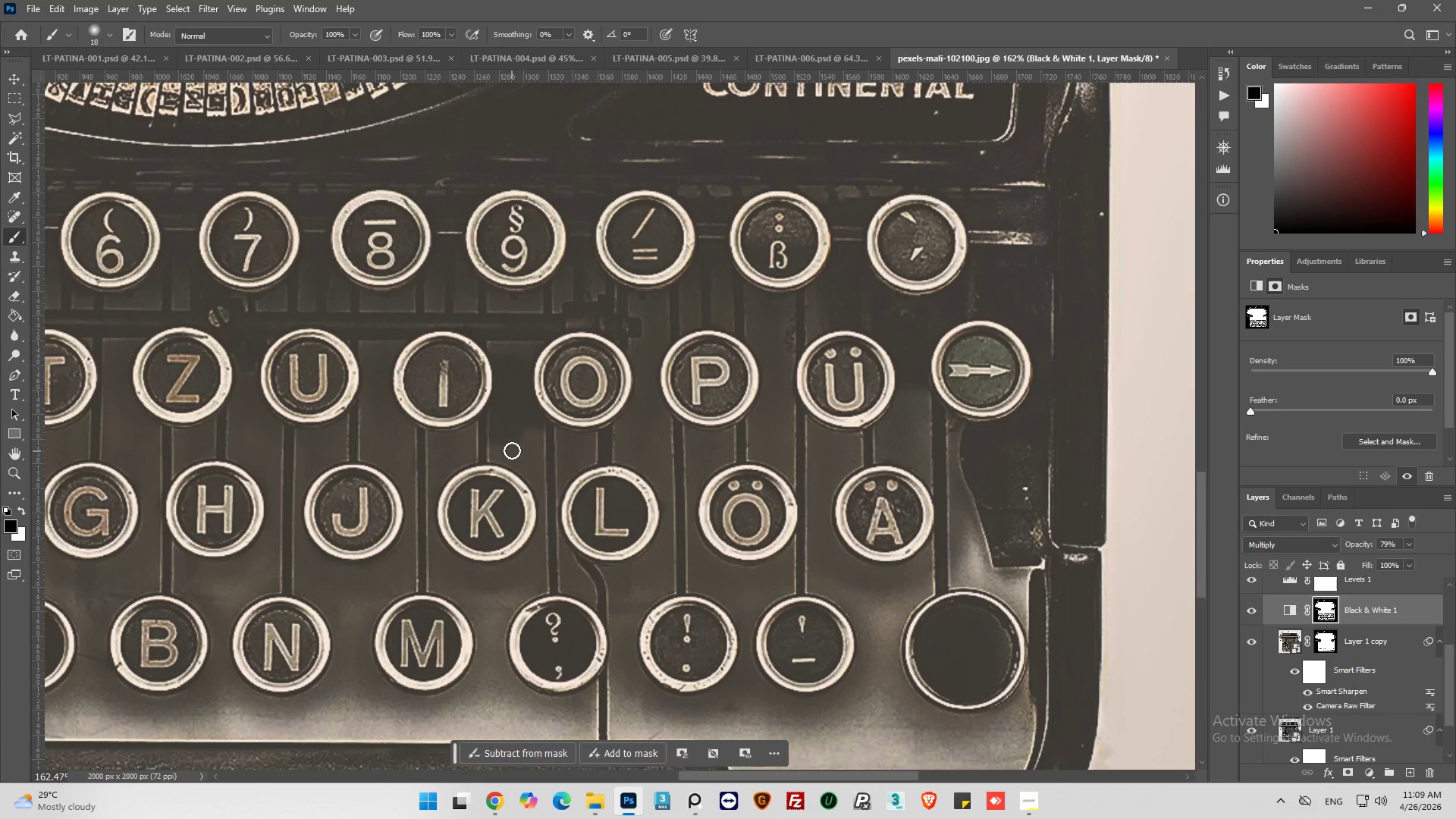 
left_click_drag(start_coordinate=[519, 446], to_coordinate=[525, 385])
 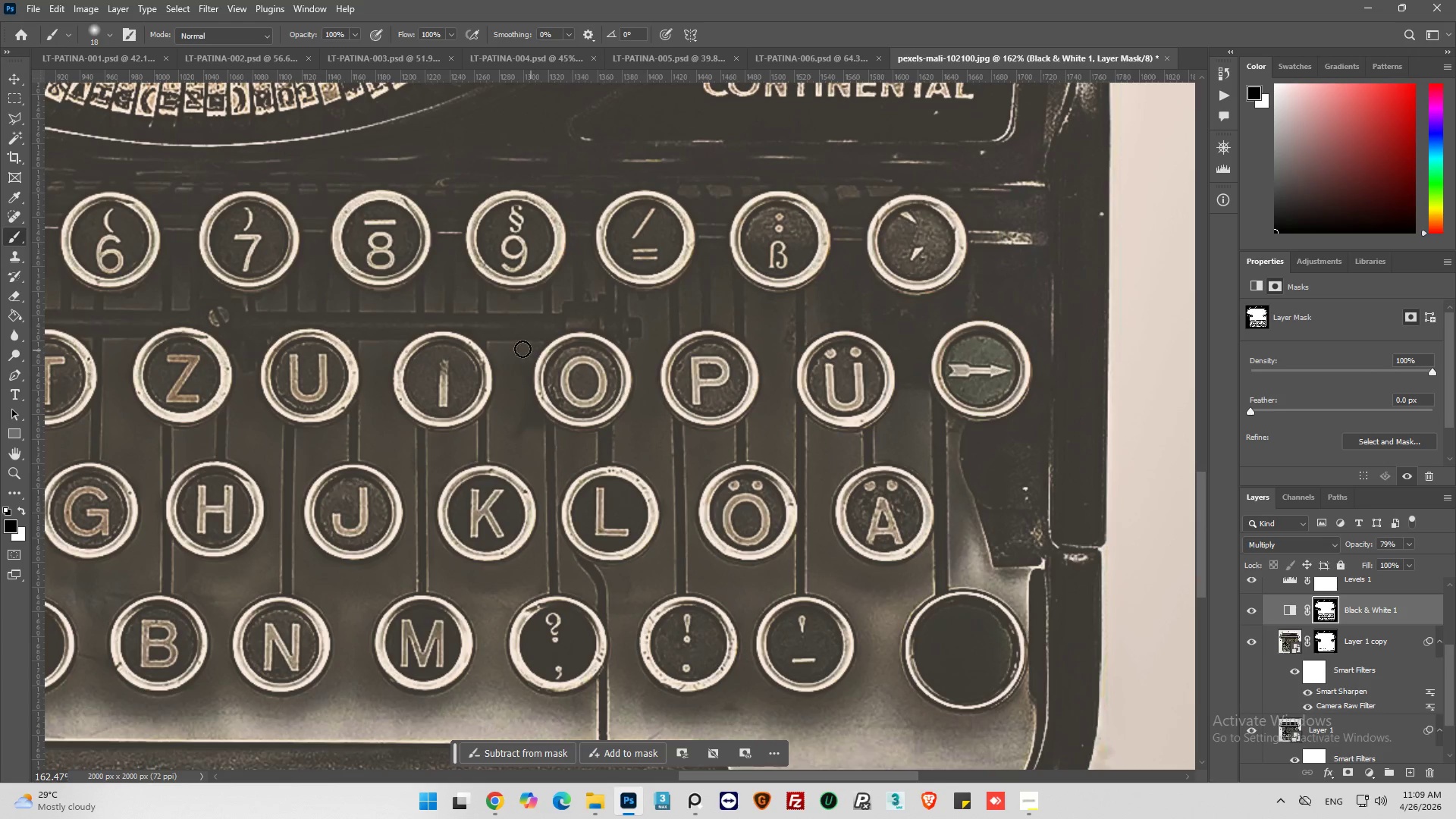 
left_click_drag(start_coordinate=[516, 349], to_coordinate=[523, 420])
 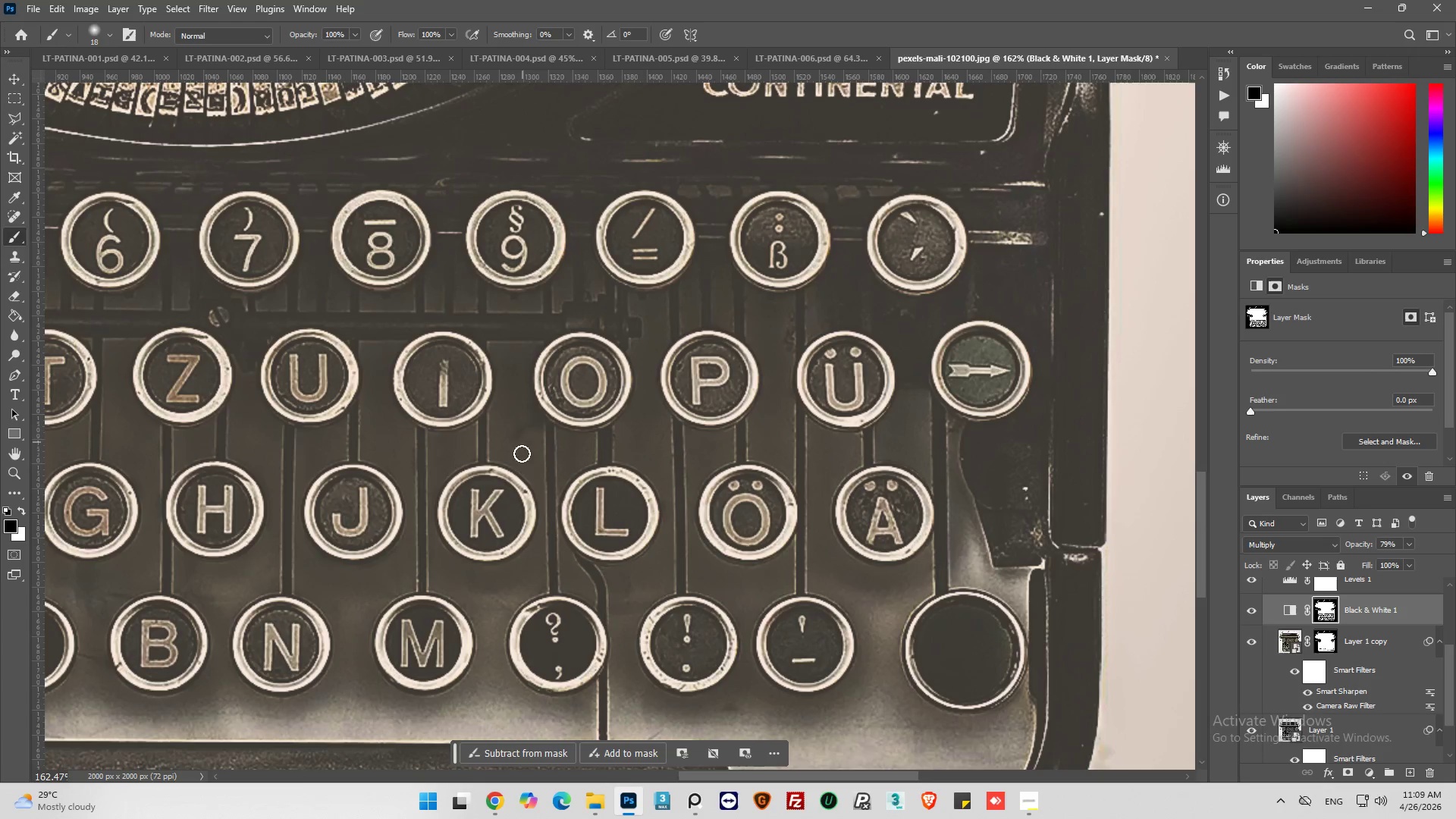 
left_click_drag(start_coordinate=[517, 426], to_coordinate=[542, 438])
 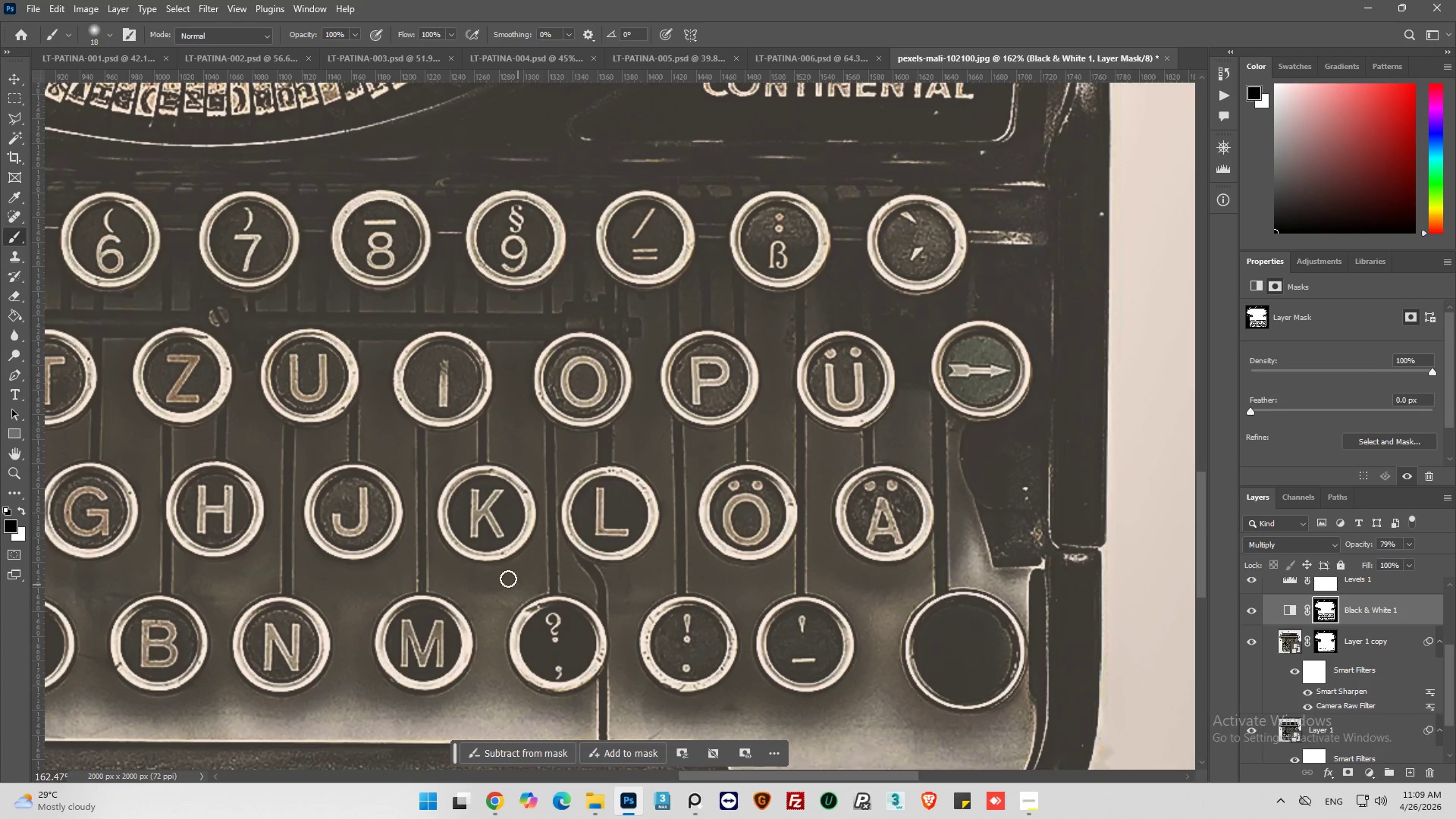 
left_click_drag(start_coordinate=[503, 579], to_coordinate=[453, 579])
 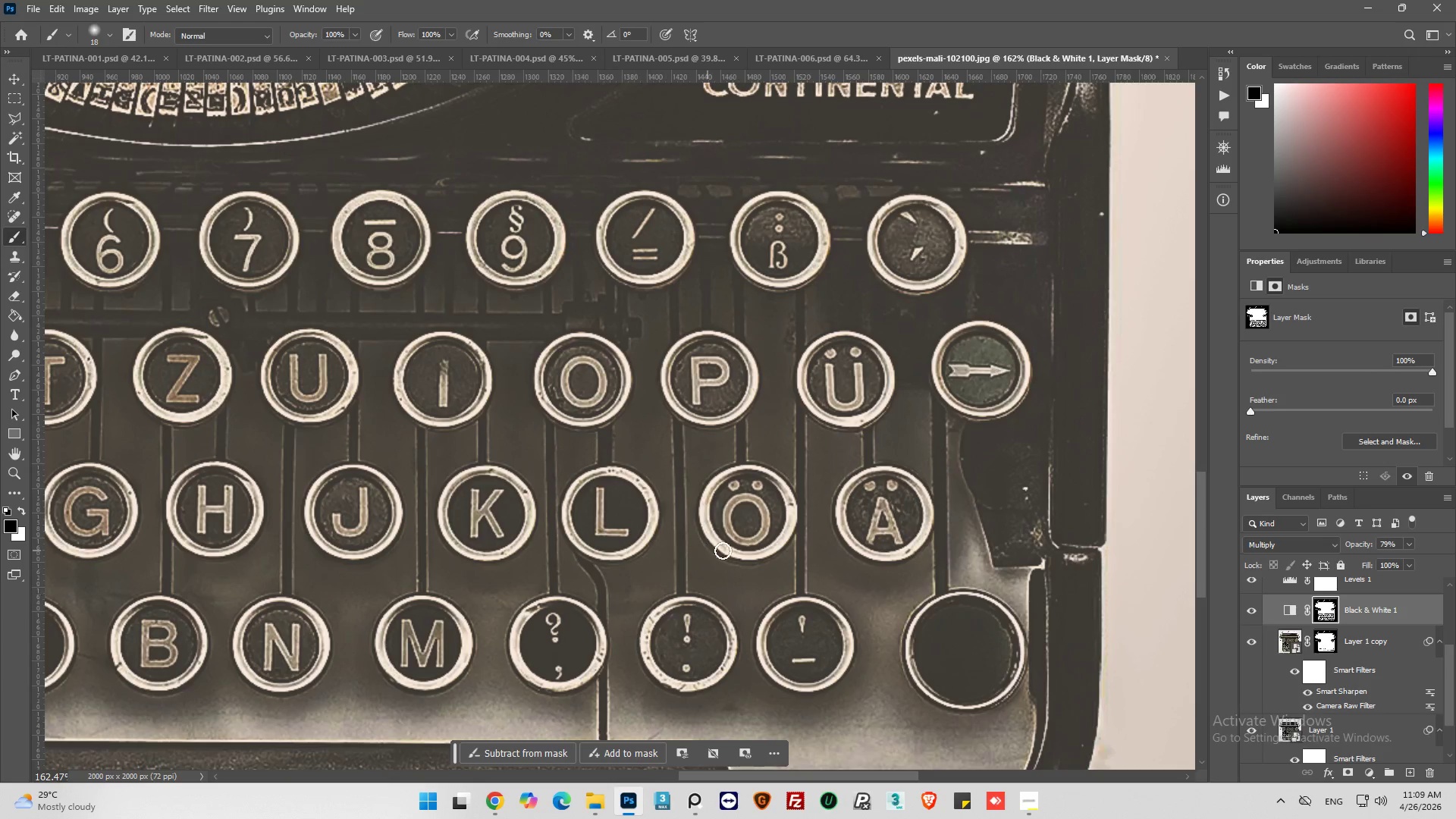 
scroll: coordinate [790, 534], scroll_direction: down, amount: 3.0
 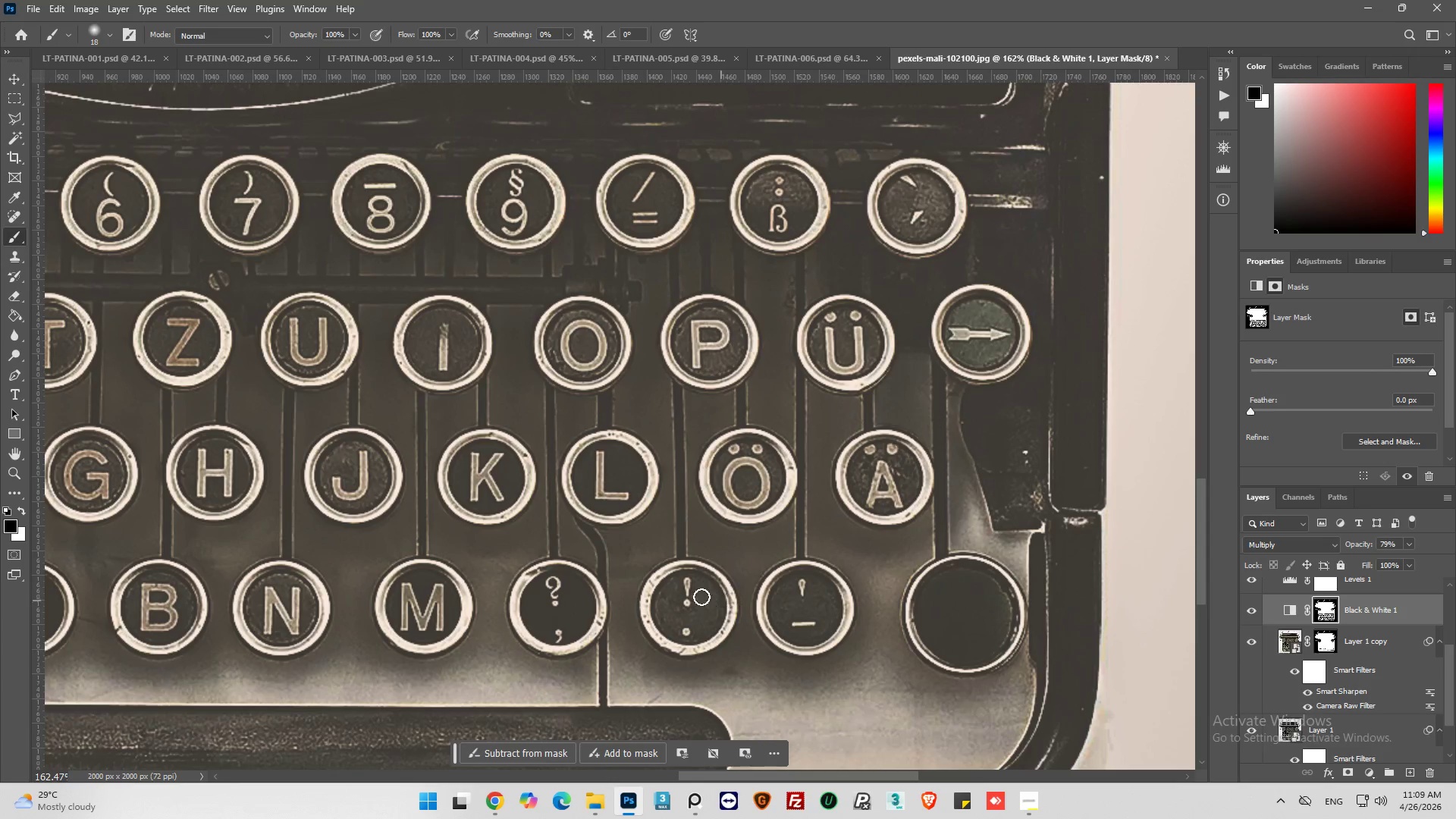 
hold_key(key=AltLeft, duration=0.47)
scroll: coordinate [736, 515], scroll_direction: down, amount: 5.0
 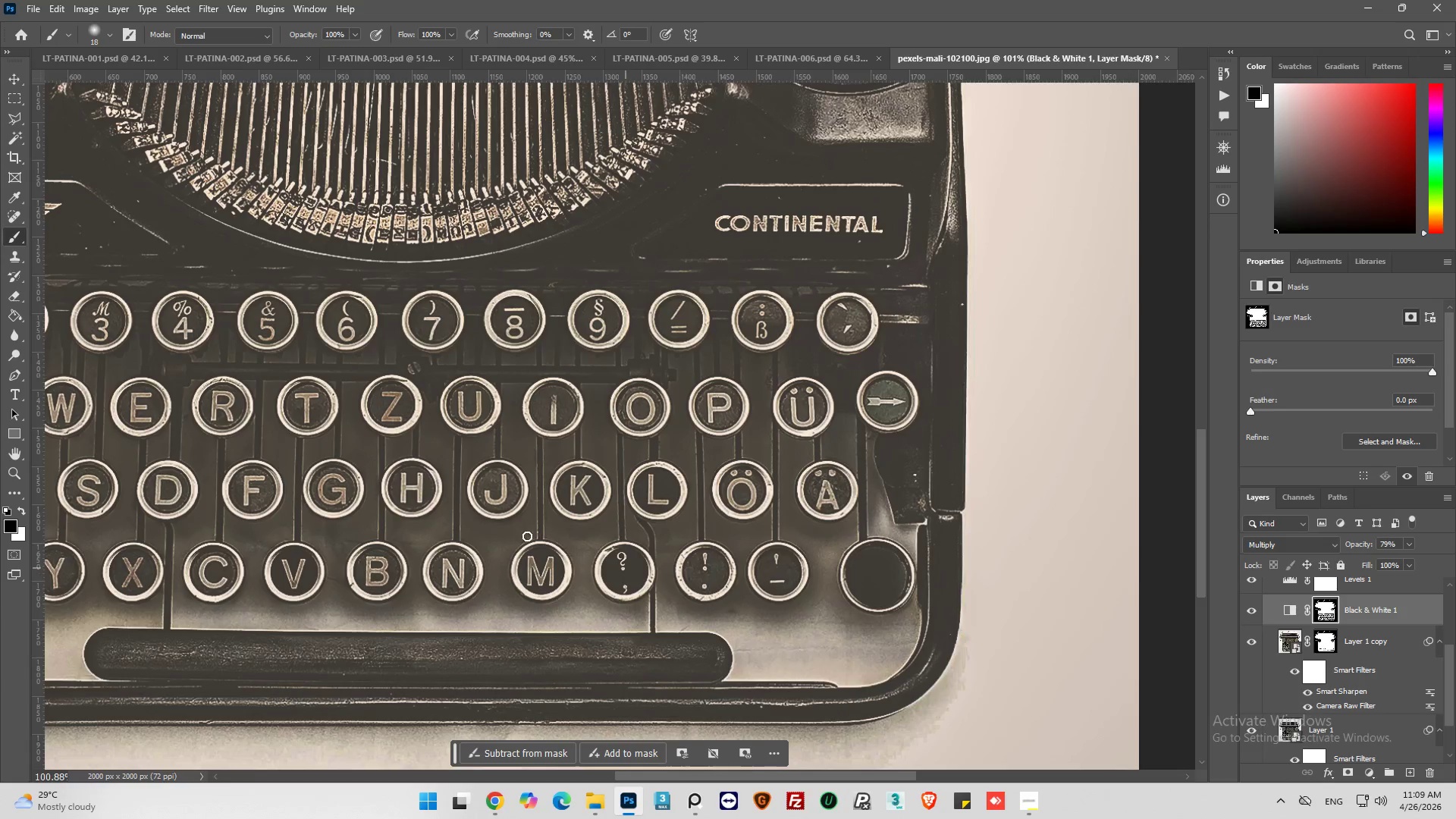 
hold_key(key=AltLeft, duration=0.41)
scroll: coordinate [336, 428], scroll_direction: up, amount: 5.0
 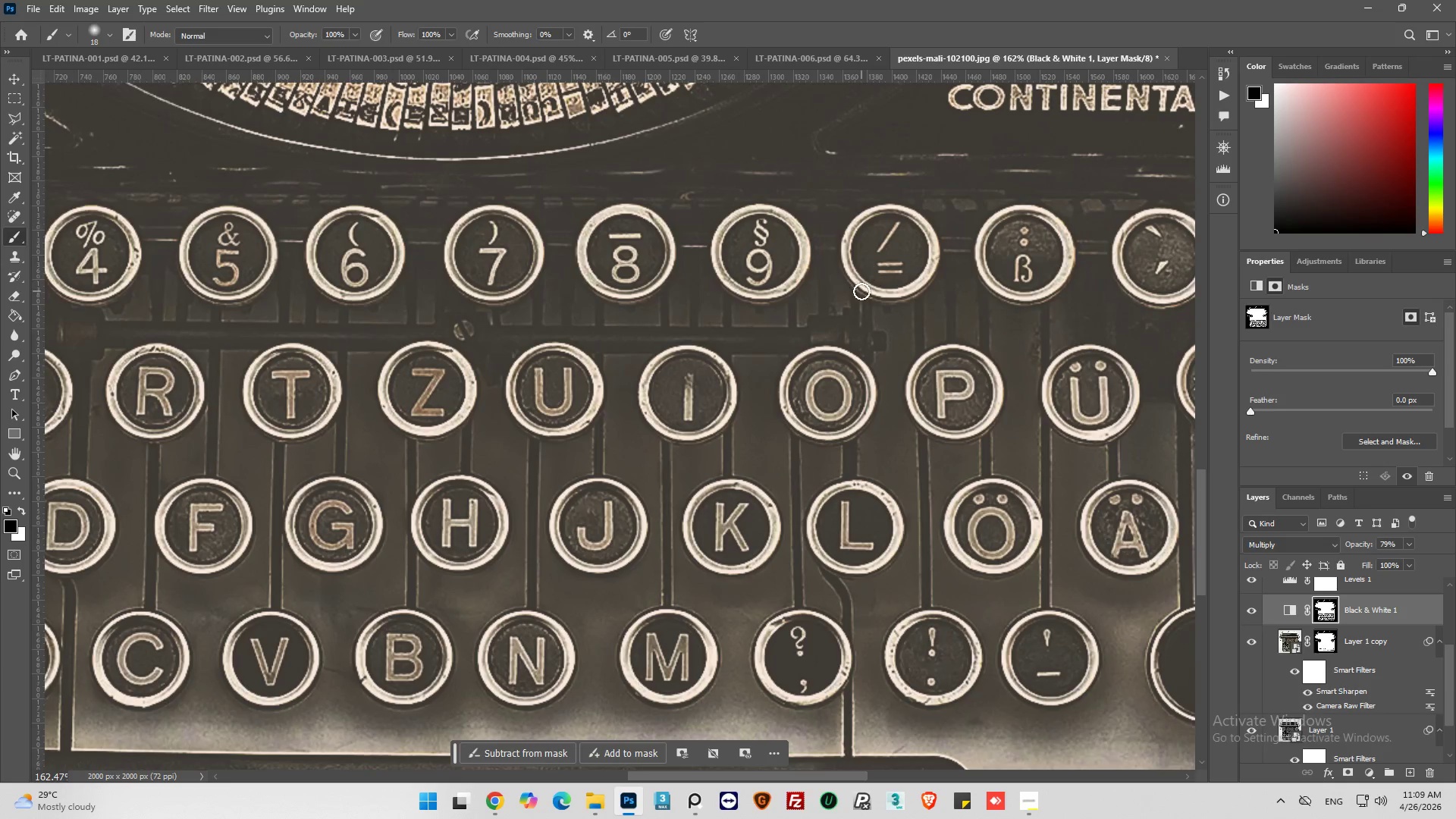 
key(Alt+AltLeft)
 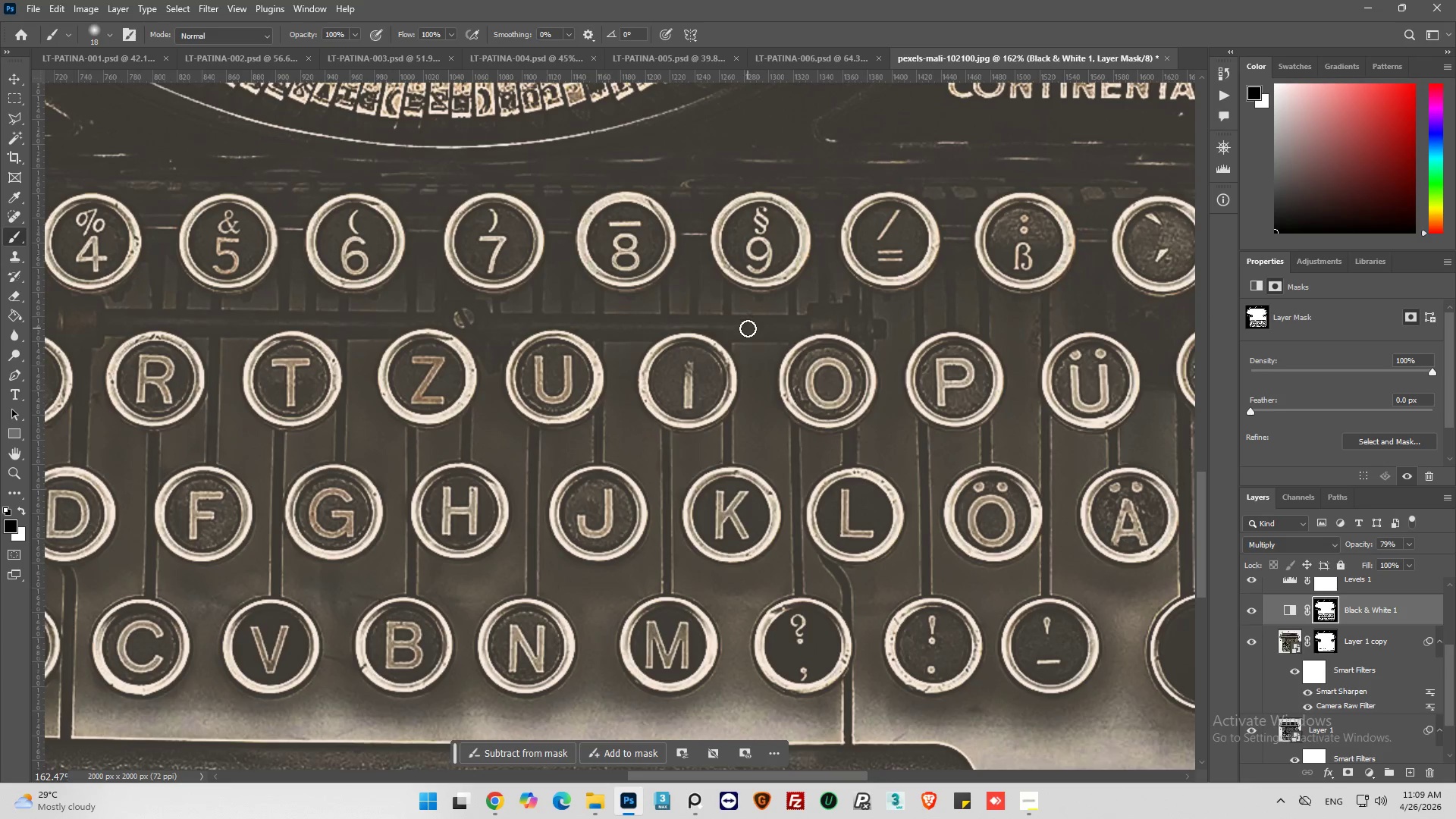 
scroll: coordinate [749, 322], scroll_direction: down, amount: 1.0
 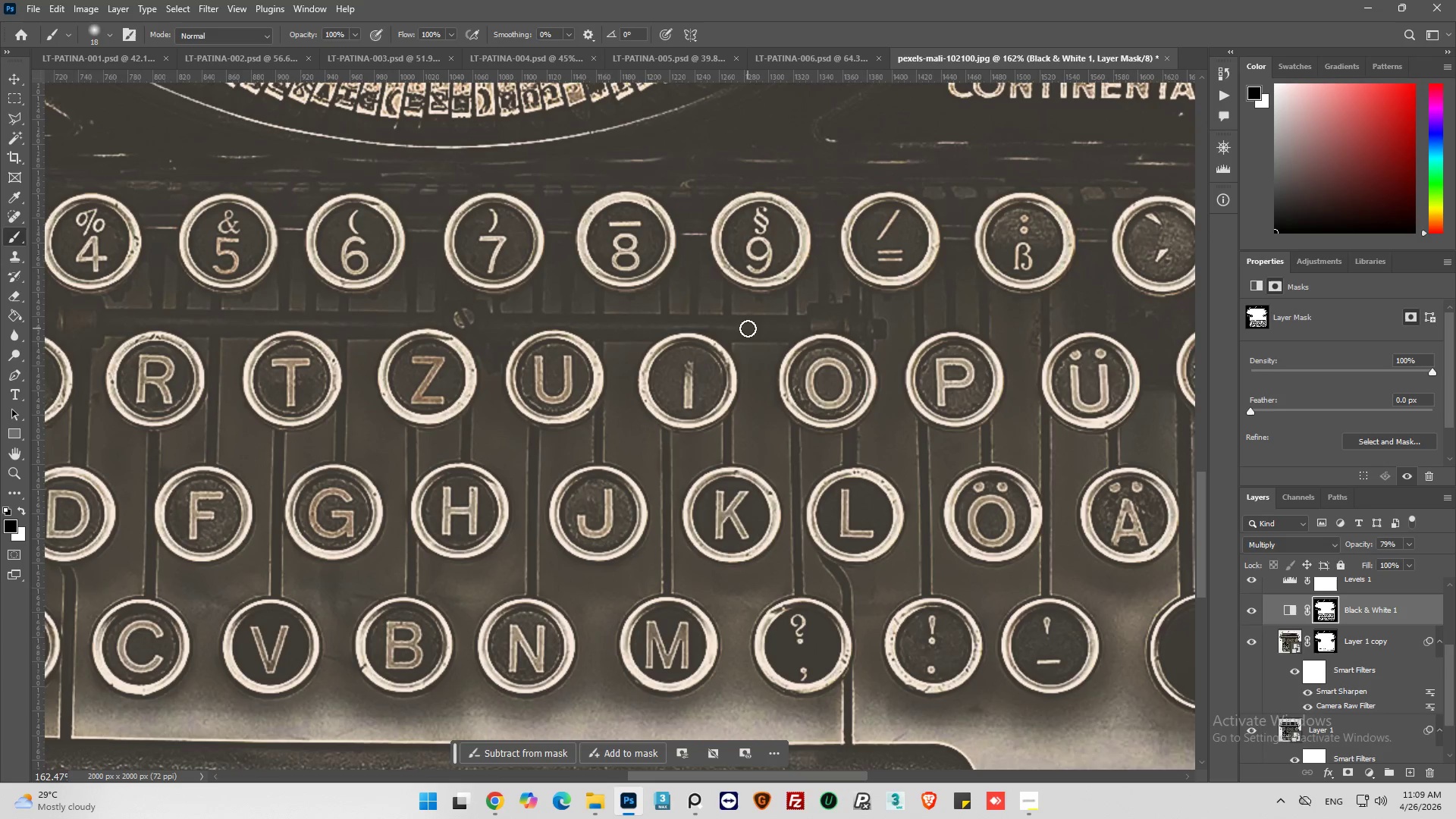 
hold_key(key=AltLeft, duration=0.53)
scroll: coordinate [748, 359], scroll_direction: down, amount: 2.0
 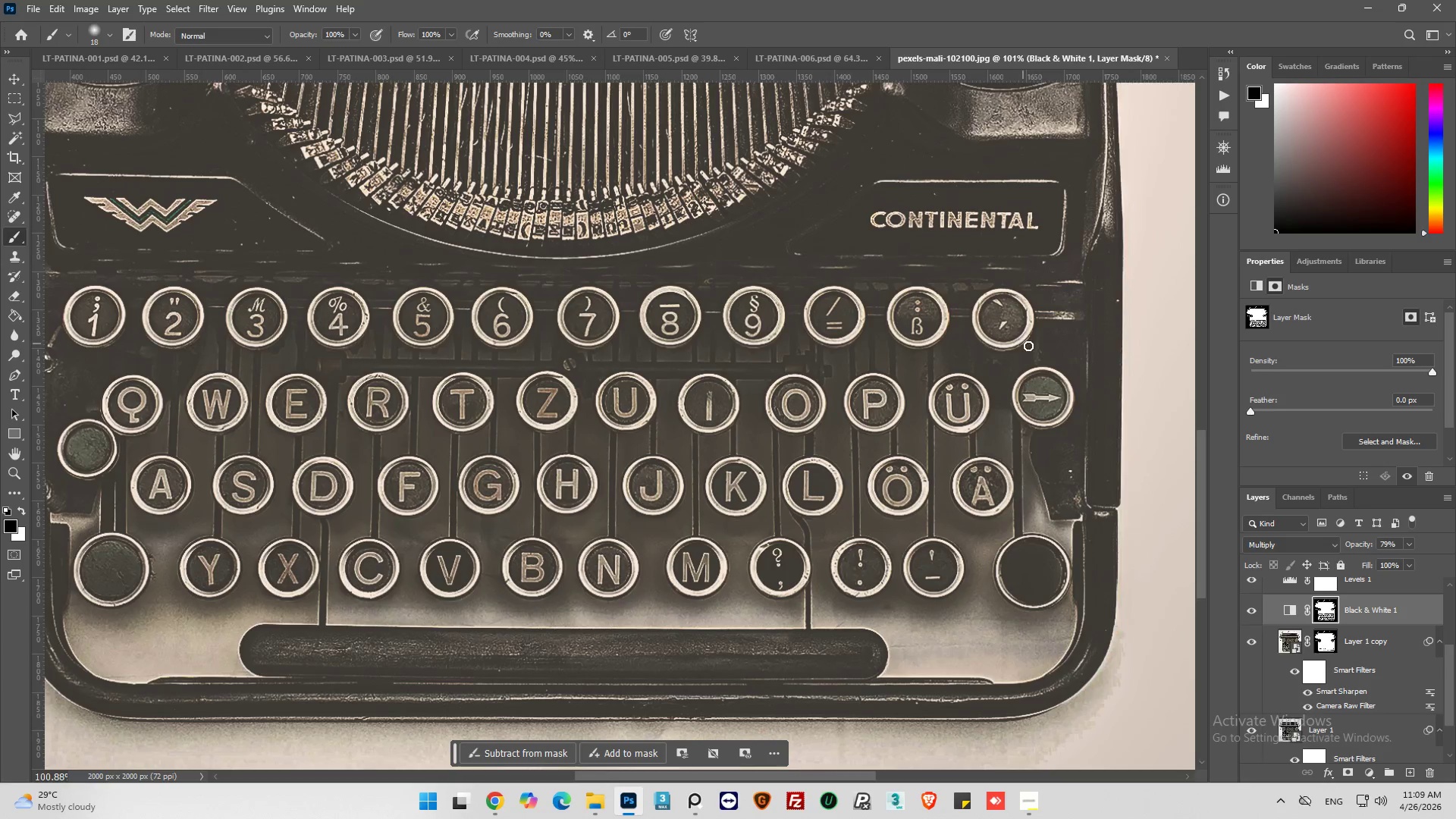 
hold_key(key=AltLeft, duration=0.45)
 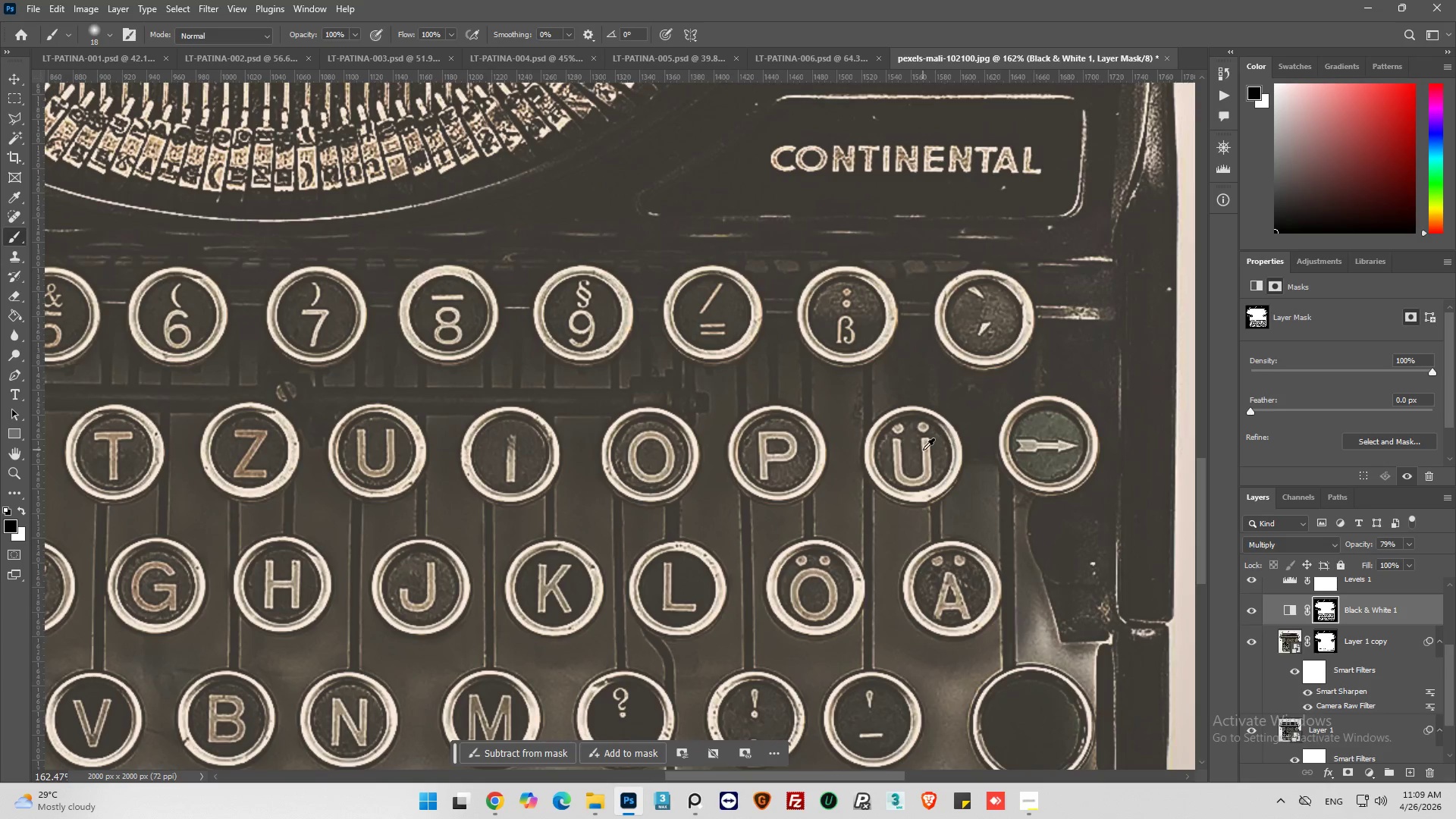 
hold_key(key=AltLeft, duration=0.53)
 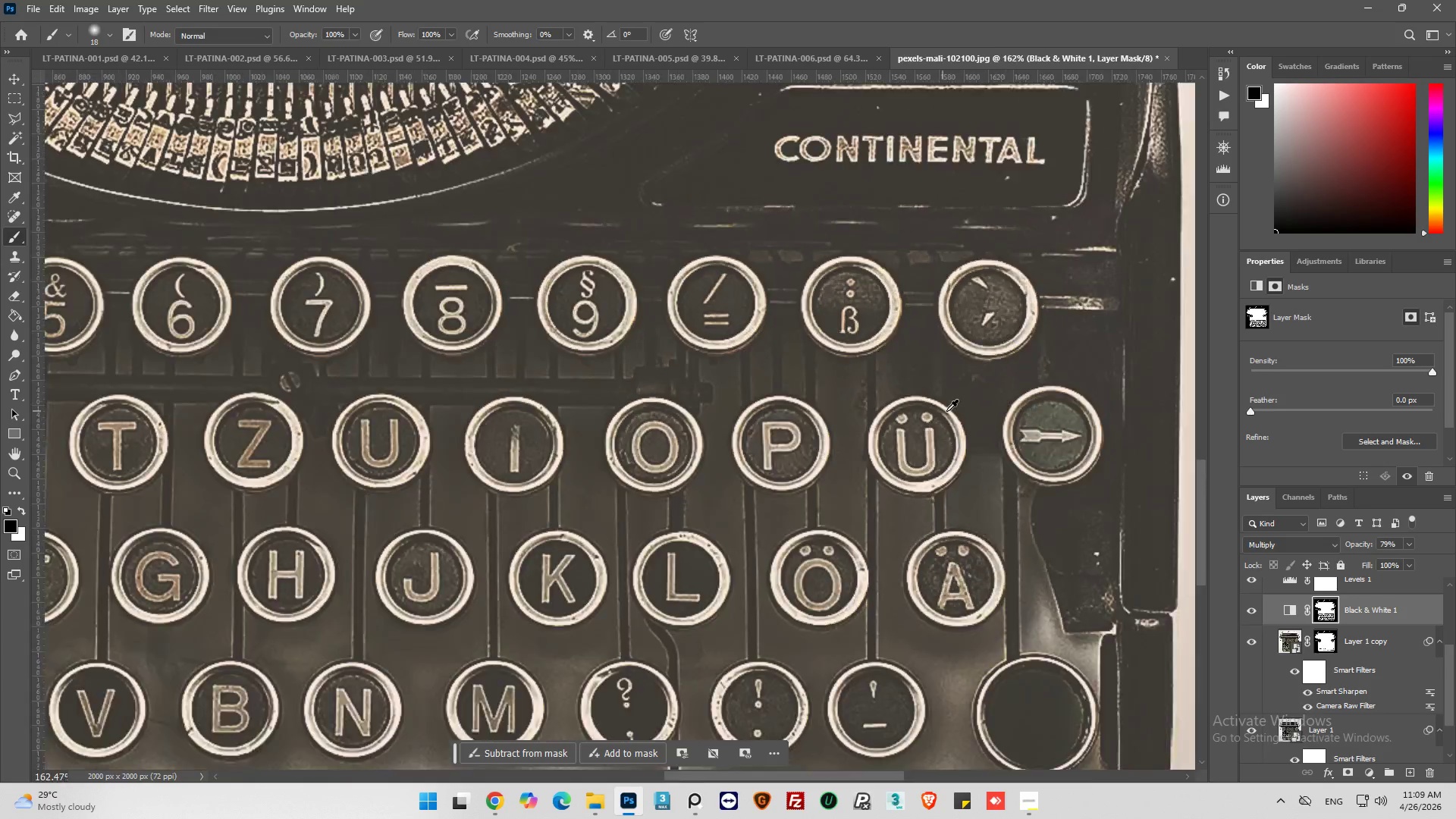 
scroll: coordinate [1031, 374], scroll_direction: up, amount: 7.0
 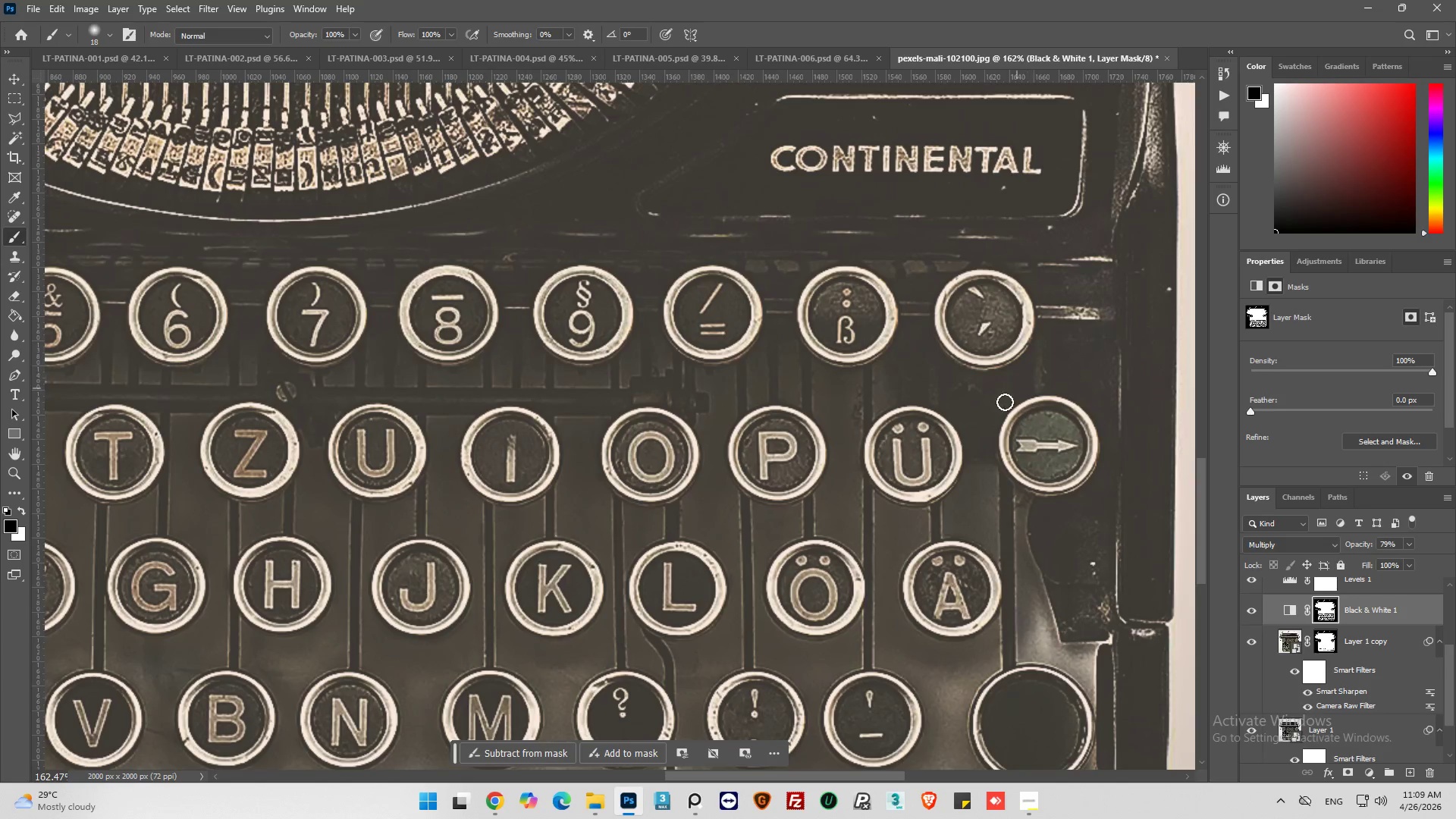 
hold_key(key=AltLeft, duration=0.62)
scroll: coordinate [956, 414], scroll_direction: down, amount: 8.0
 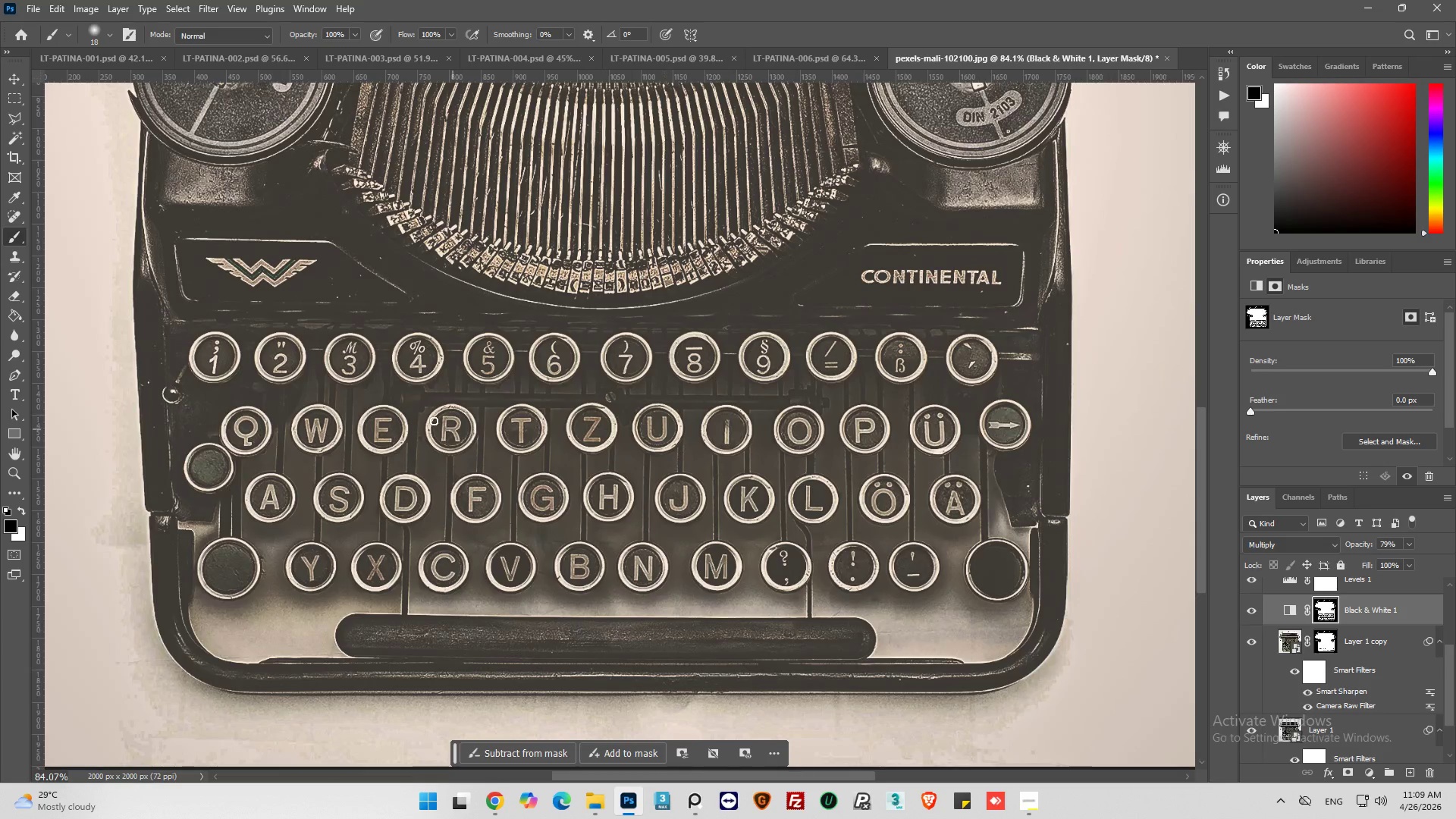 
hold_key(key=AltLeft, duration=0.39)
scroll: coordinate [330, 352], scroll_direction: up, amount: 15.0
 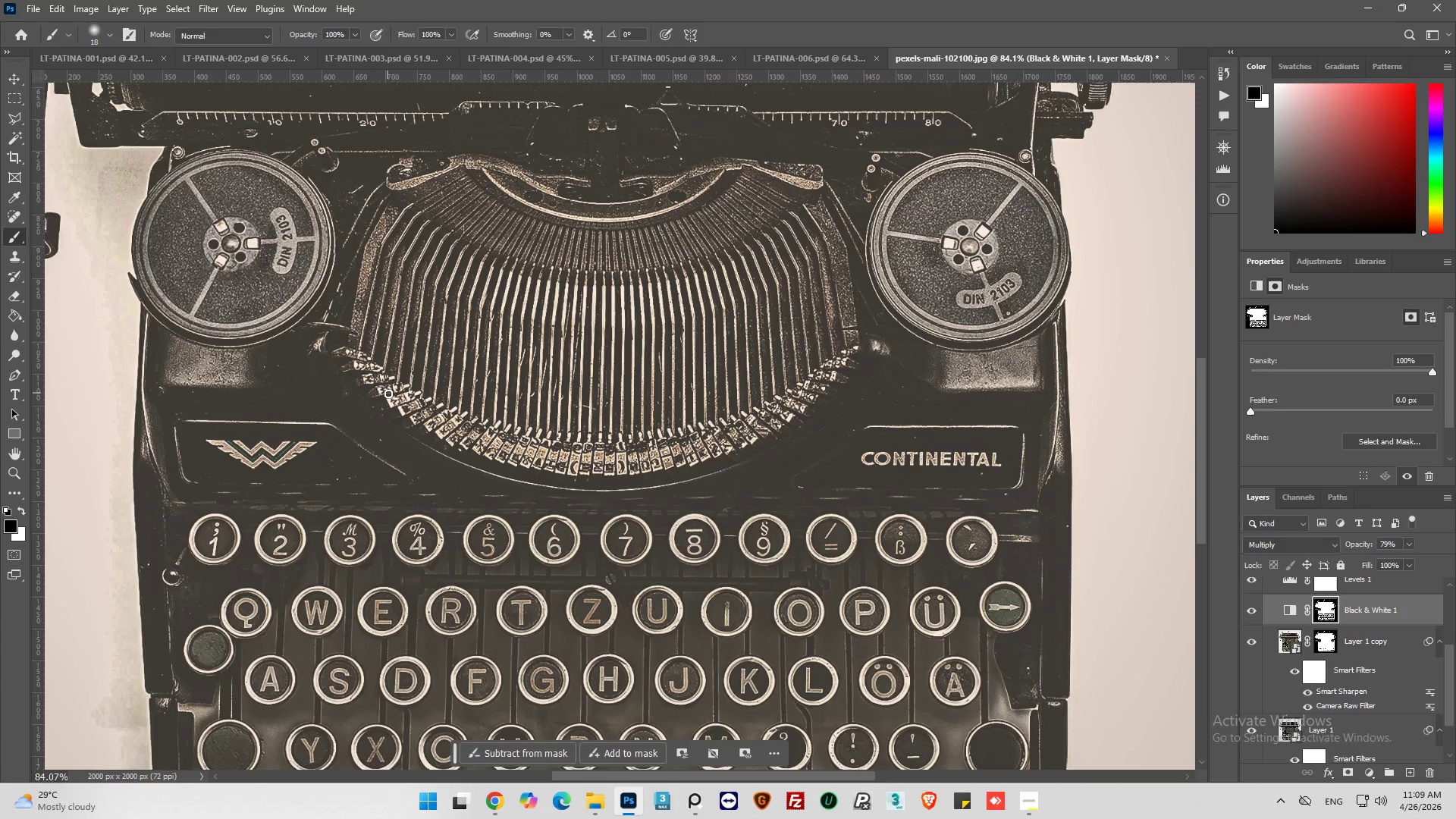 
wait(18.5)
 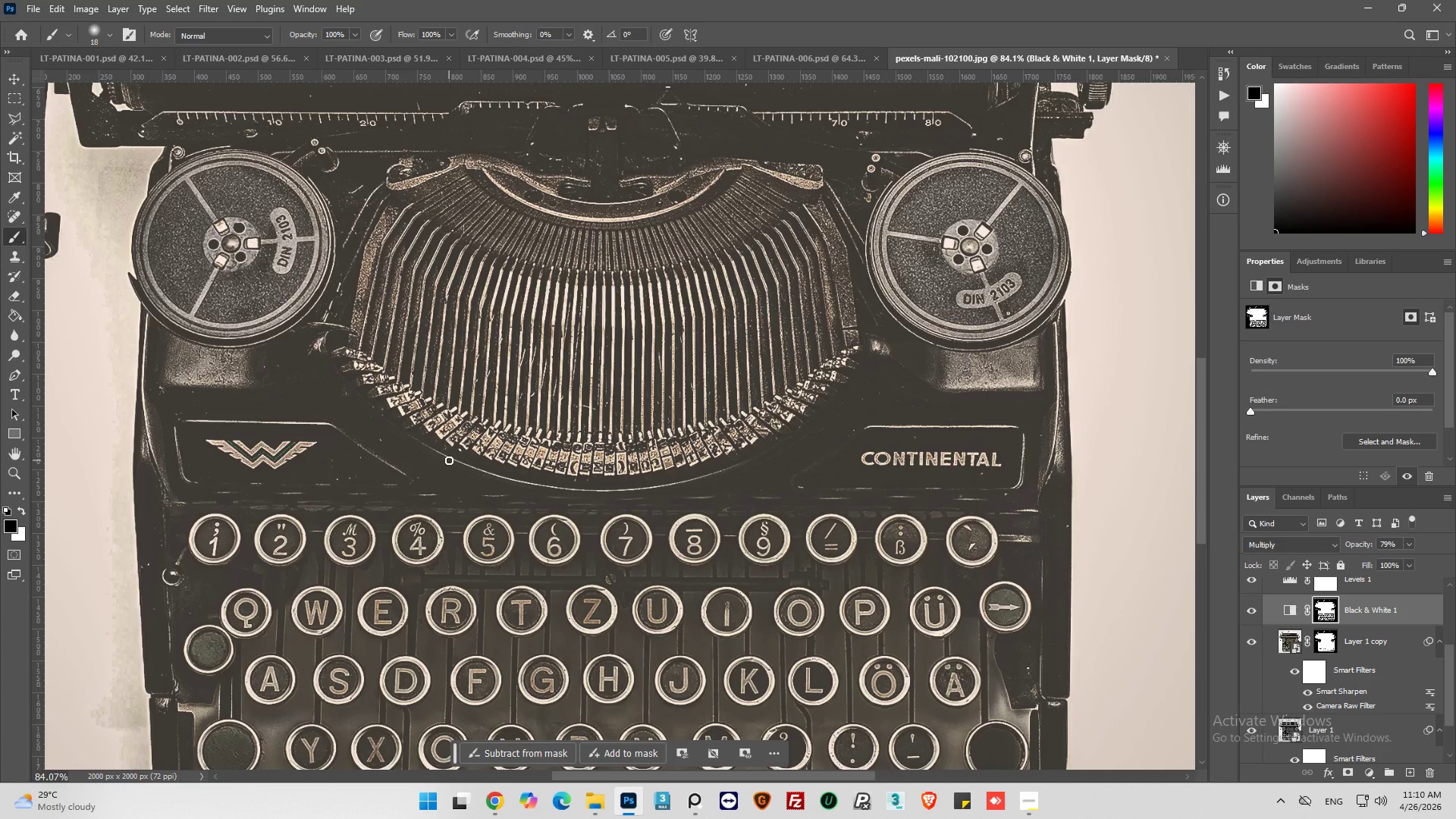 
hold_key(key=AltLeft, duration=0.31)
scroll: coordinate [469, 475], scroll_direction: down, amount: 2.0
 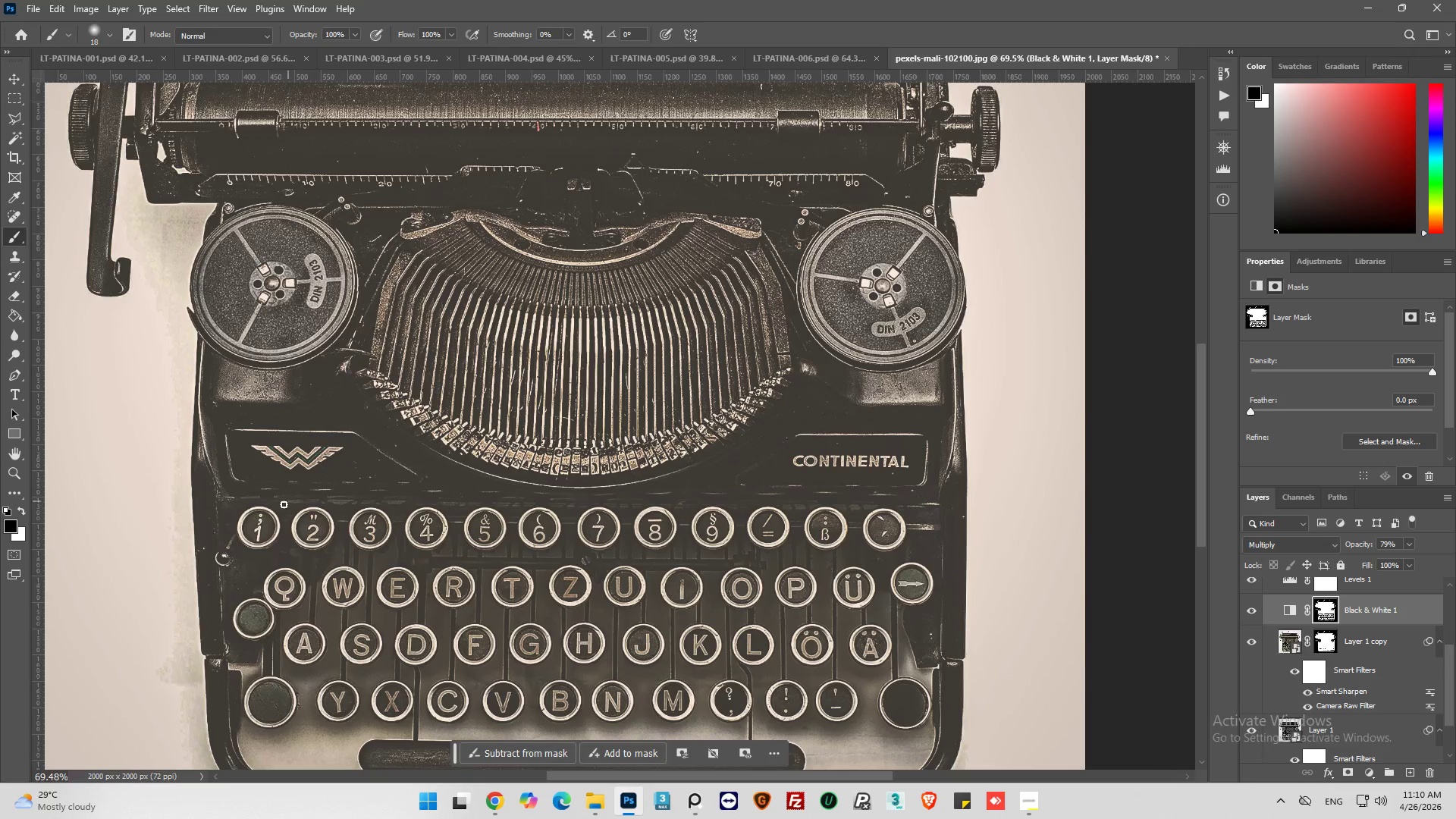 
scroll: coordinate [286, 505], scroll_direction: up, amount: 1.0
 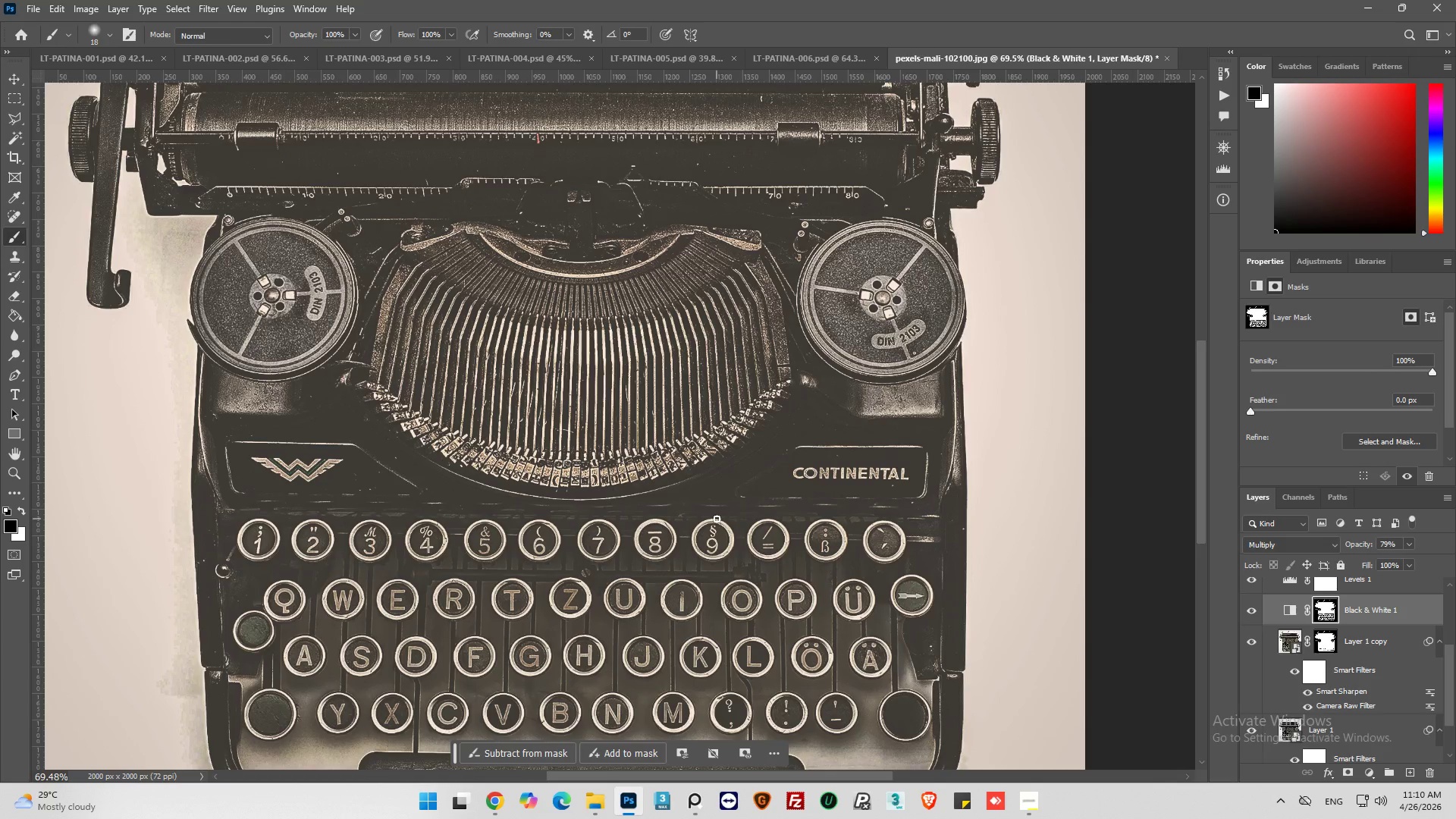 
wait(26.09)
 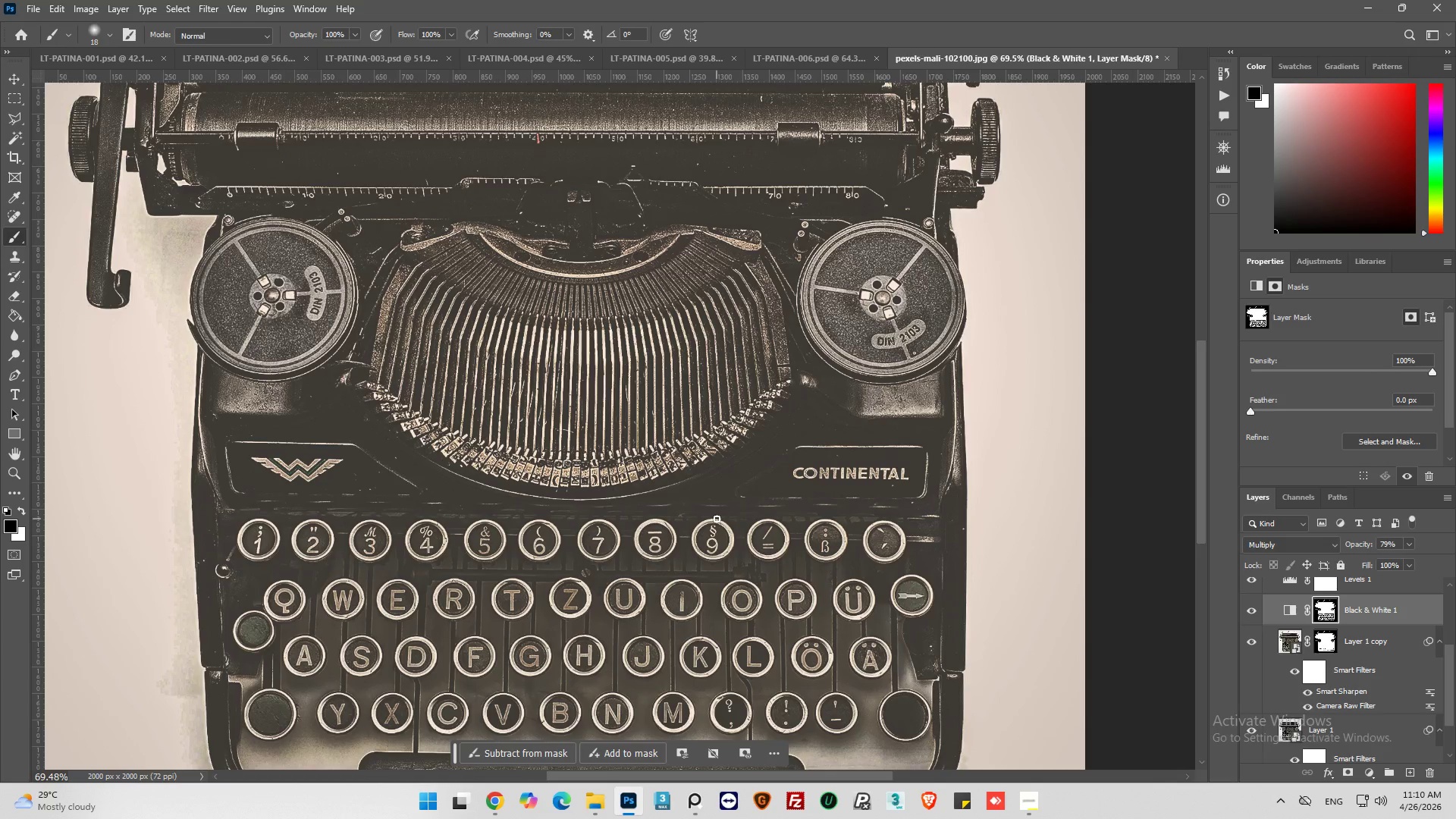 
hold_key(key=AltLeft, duration=0.48)
scroll: coordinate [733, 549], scroll_direction: down, amount: 4.0
 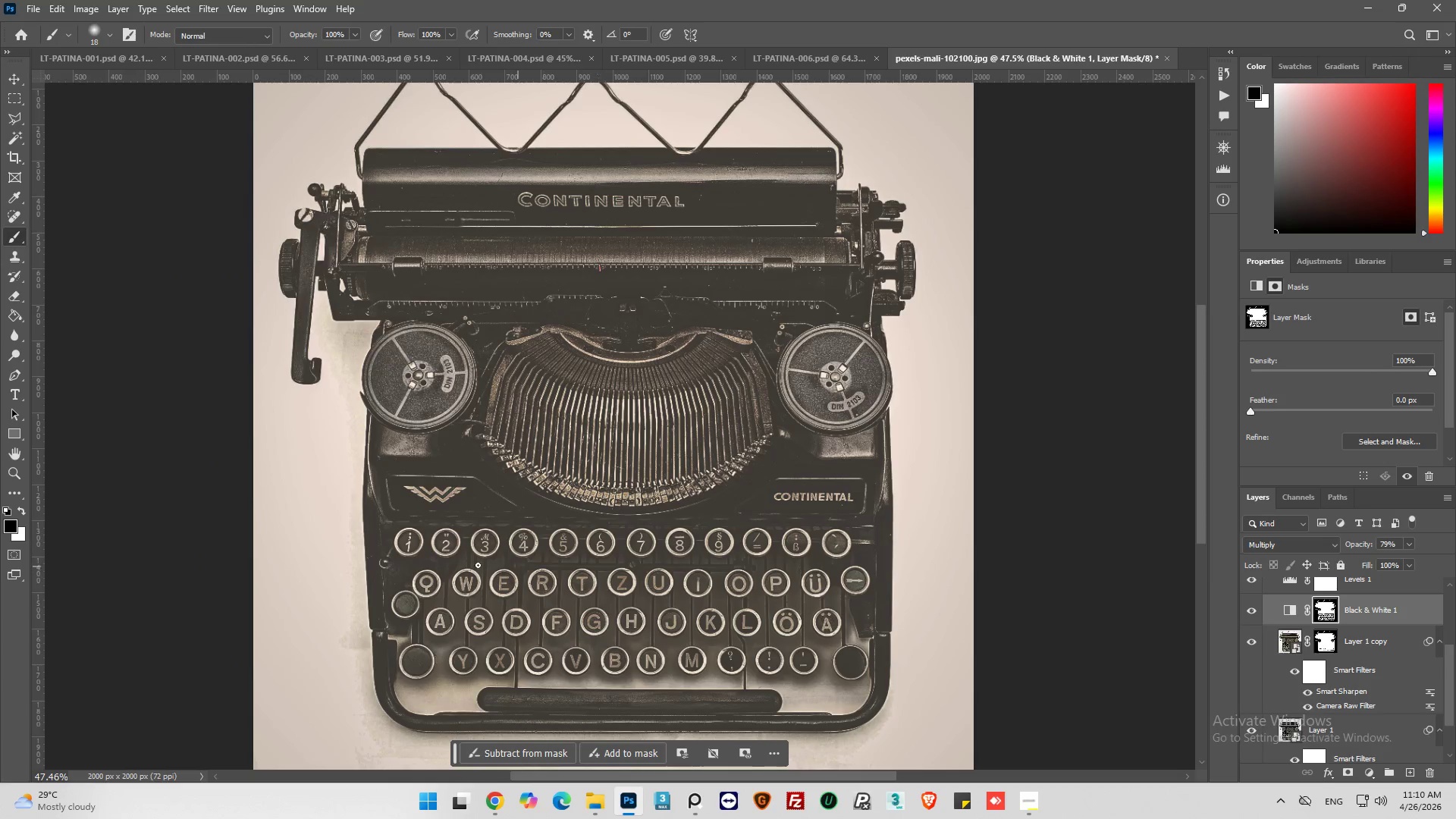 
hold_key(key=AltLeft, duration=0.62)
scroll: coordinate [388, 574], scroll_direction: up, amount: 8.0
 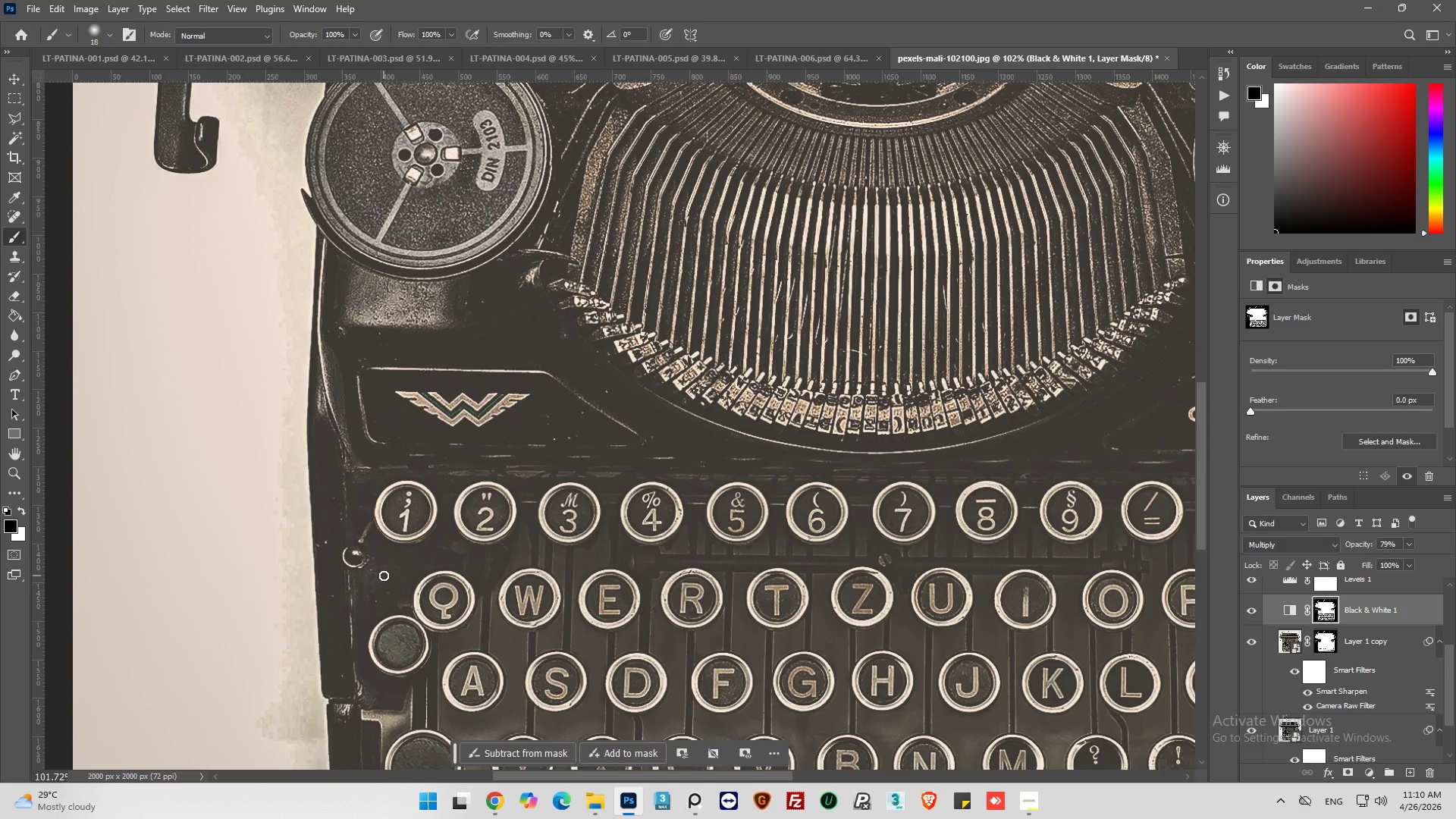 
hold_key(key=AltLeft, duration=0.55)
 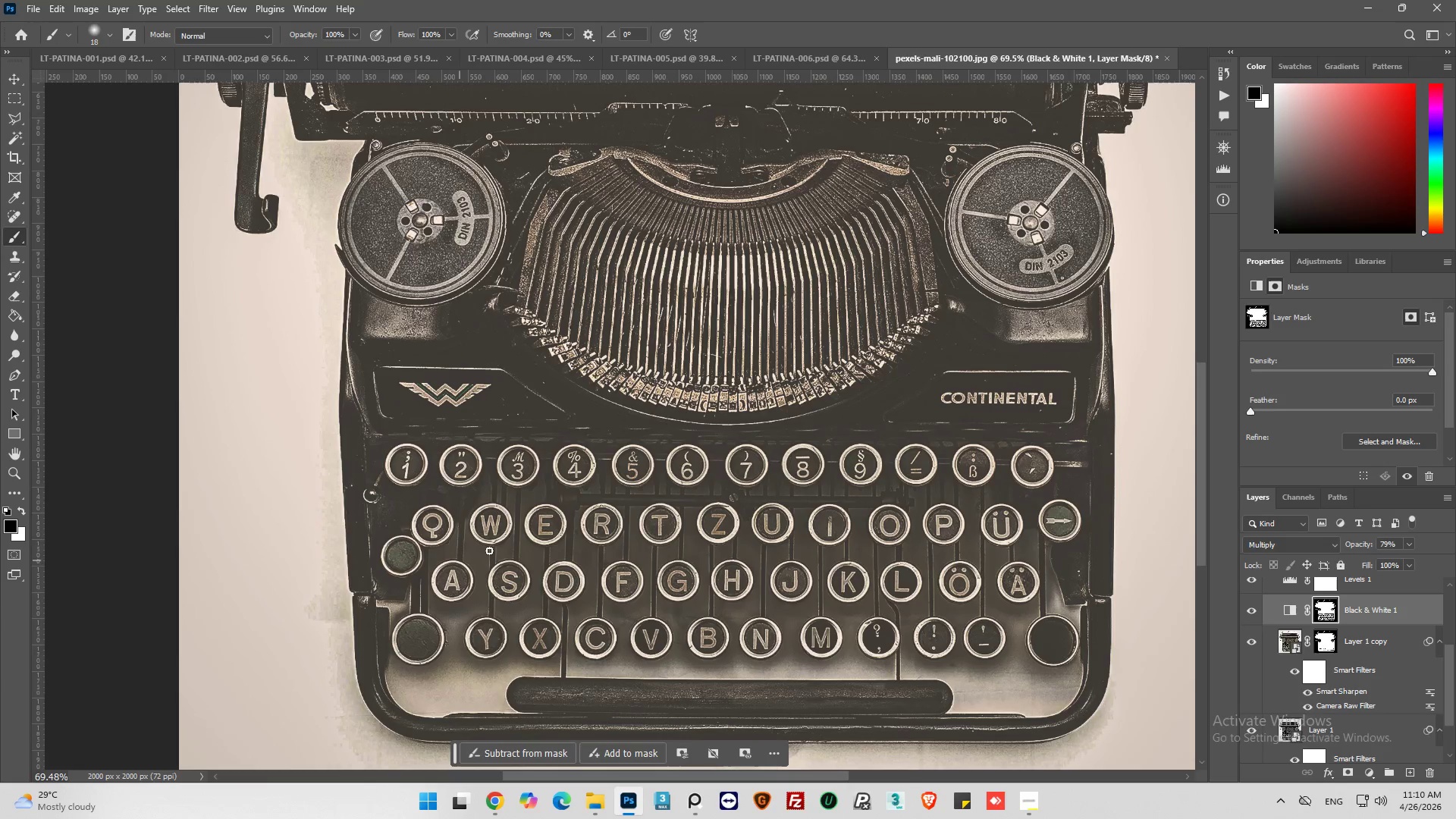 
hold_key(key=AltLeft, duration=0.56)
 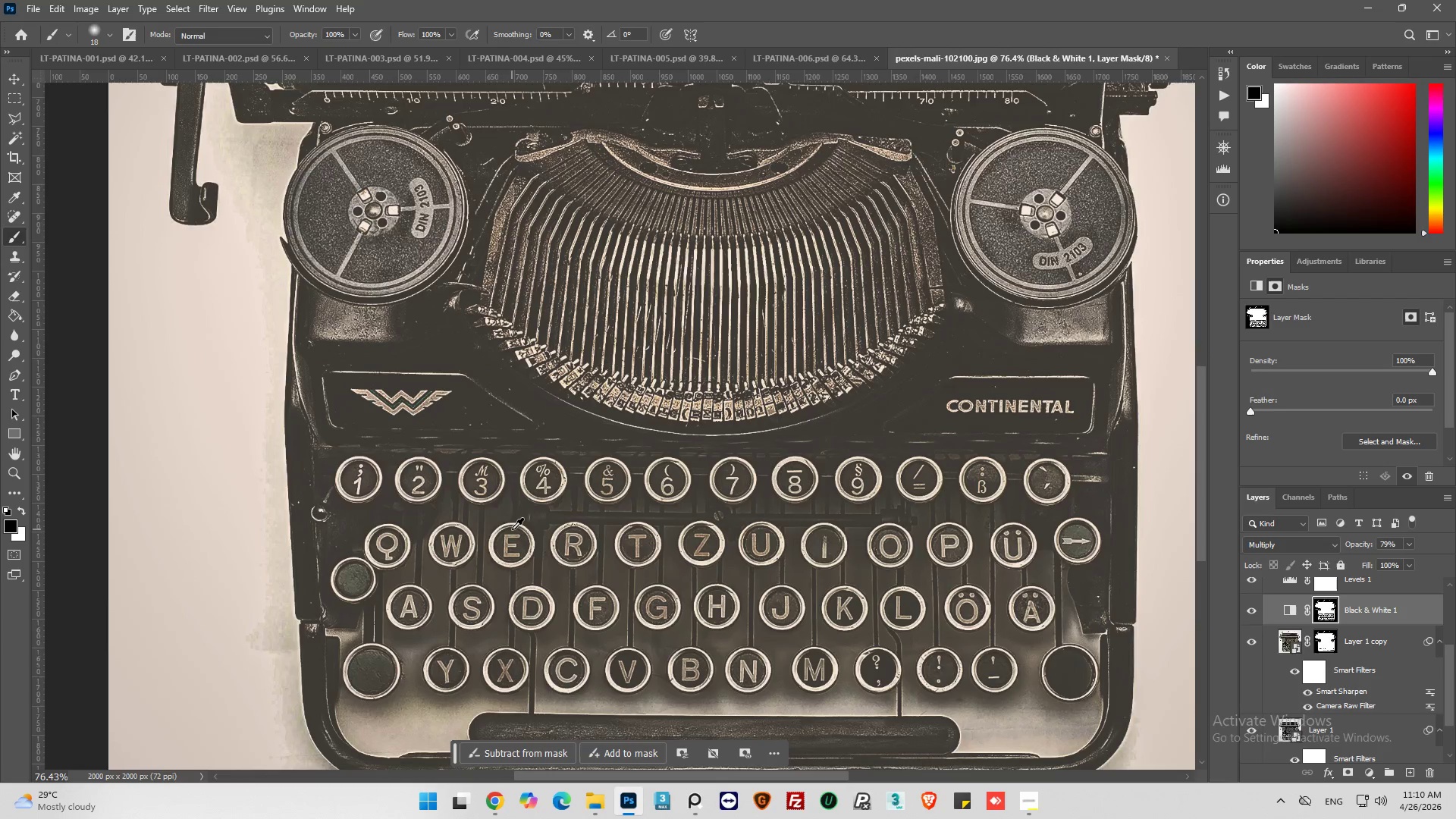 
scroll: coordinate [398, 611], scroll_direction: down, amount: 12.0
 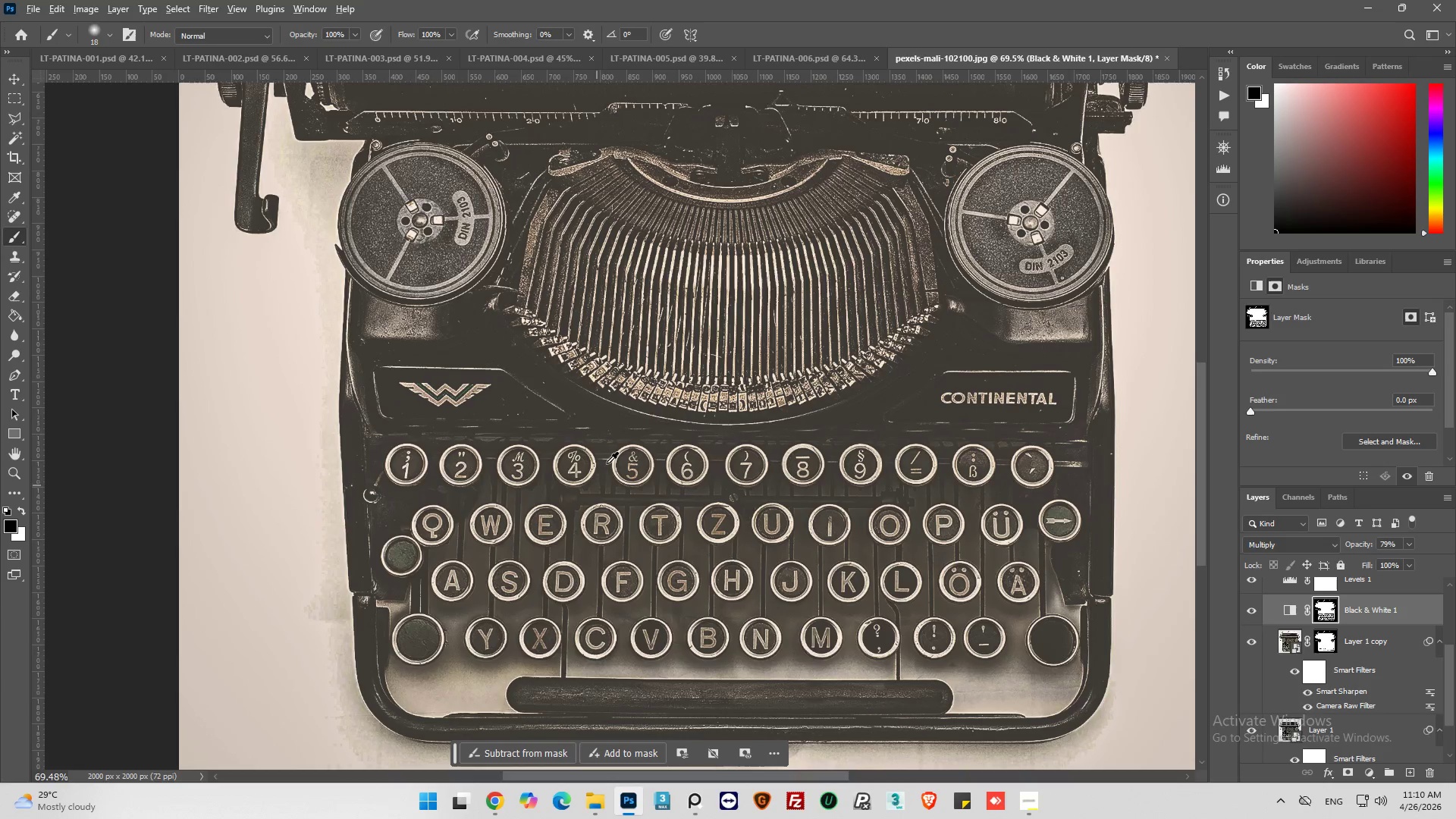 
hold_key(key=AltLeft, duration=0.38)
 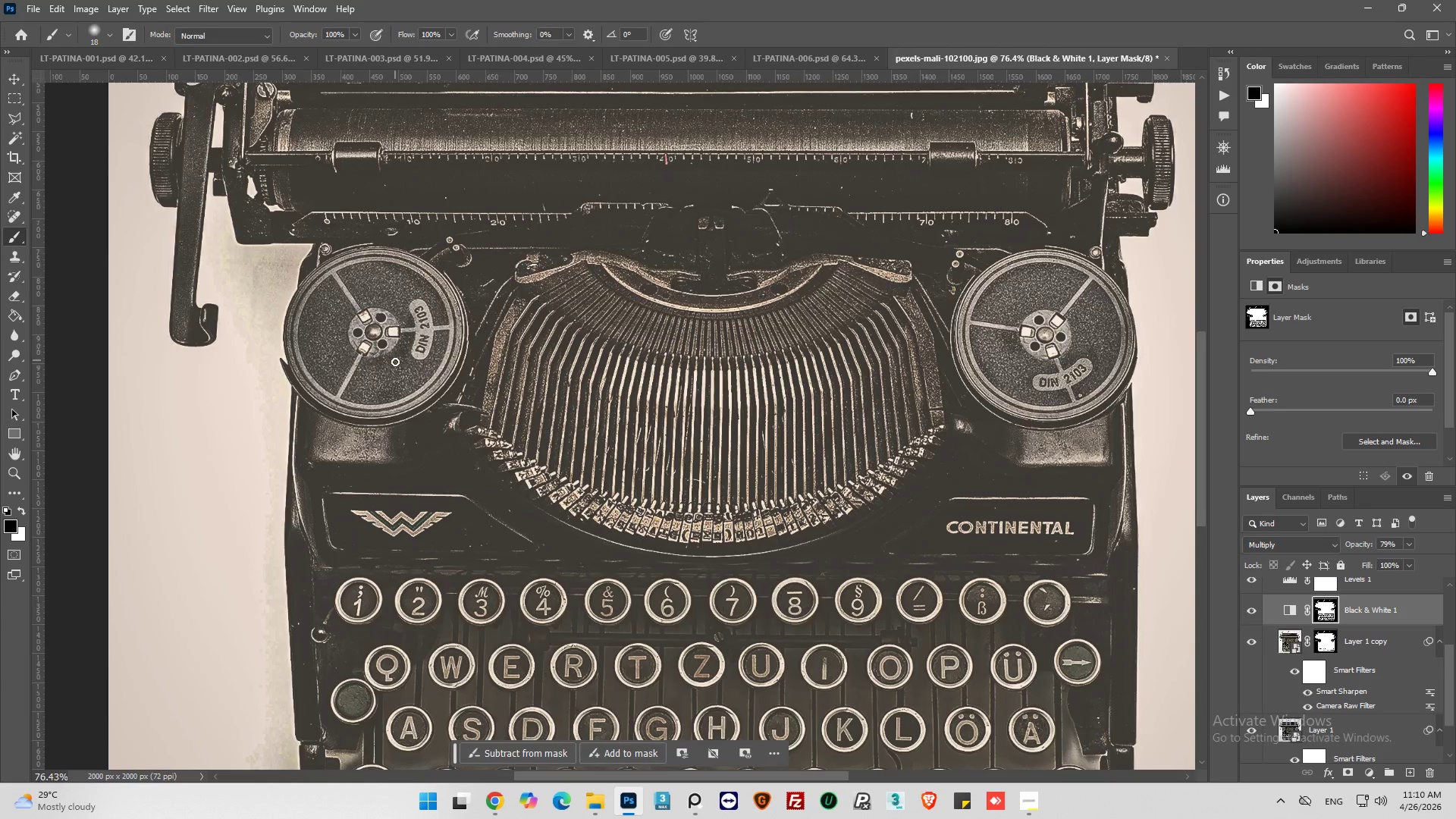 
hold_key(key=AltLeft, duration=0.64)
 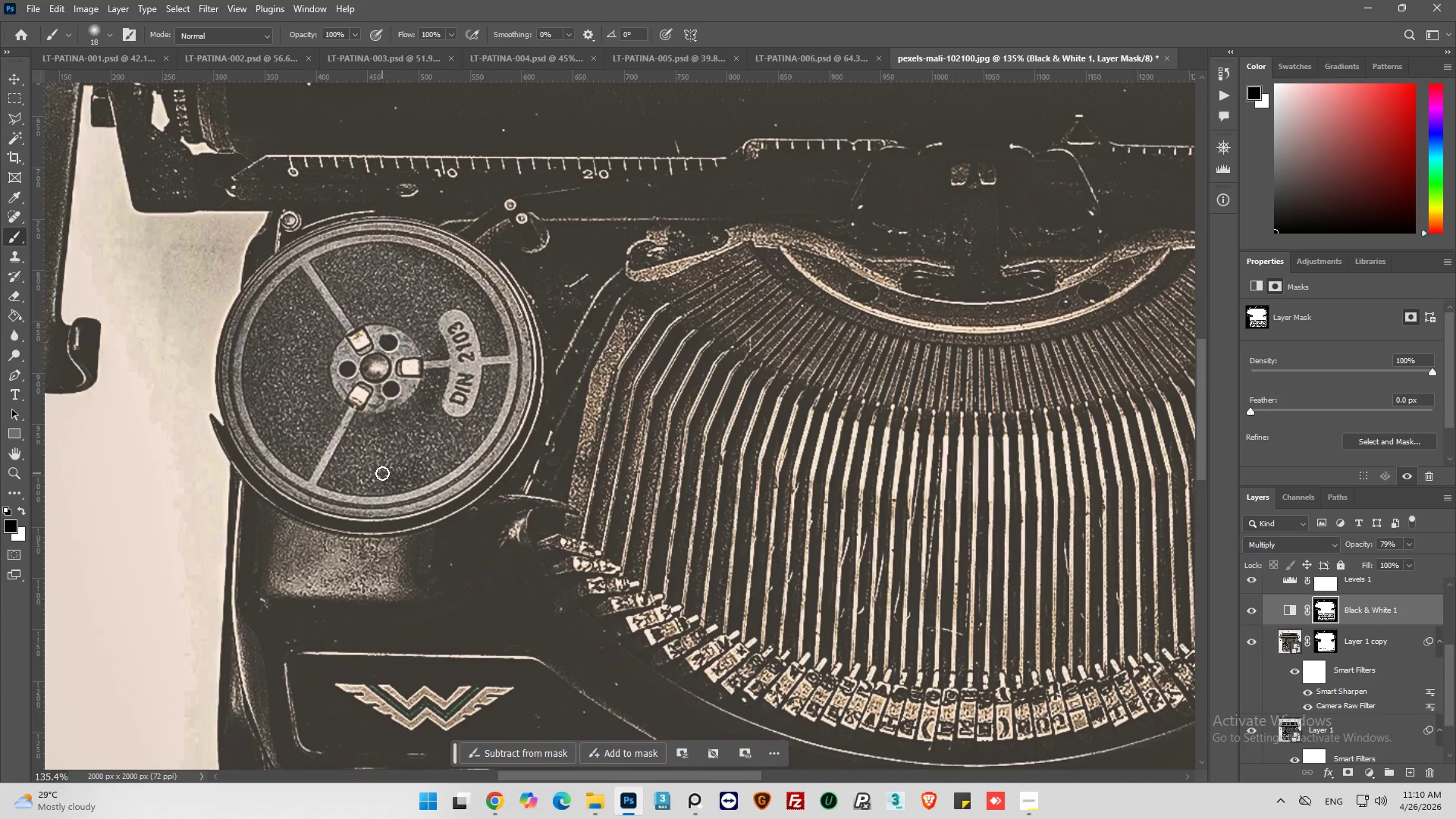 
scroll: coordinate [374, 463], scroll_direction: up, amount: 20.0
 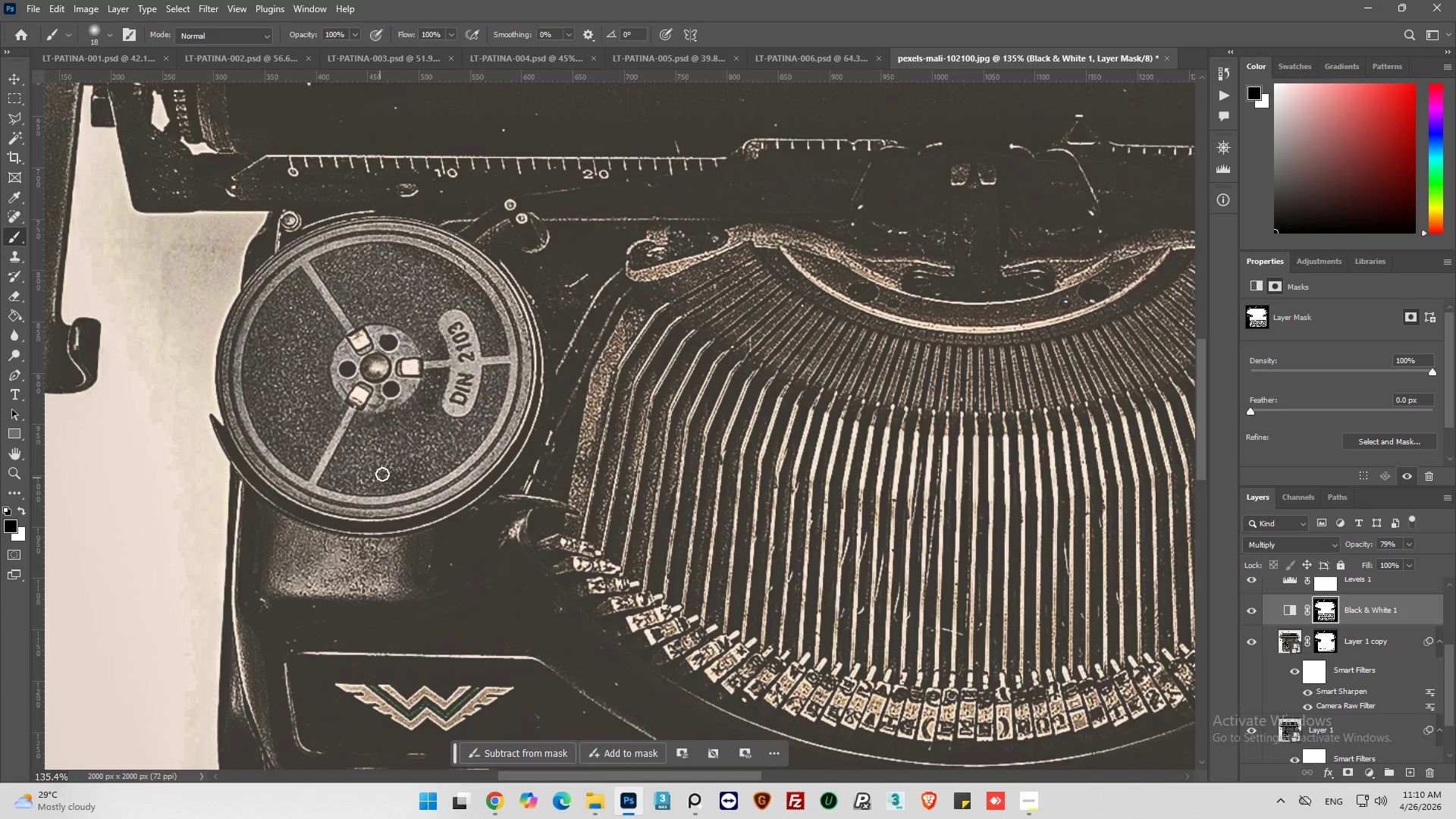 
left_click_drag(start_coordinate=[382, 473], to_coordinate=[495, 375])
 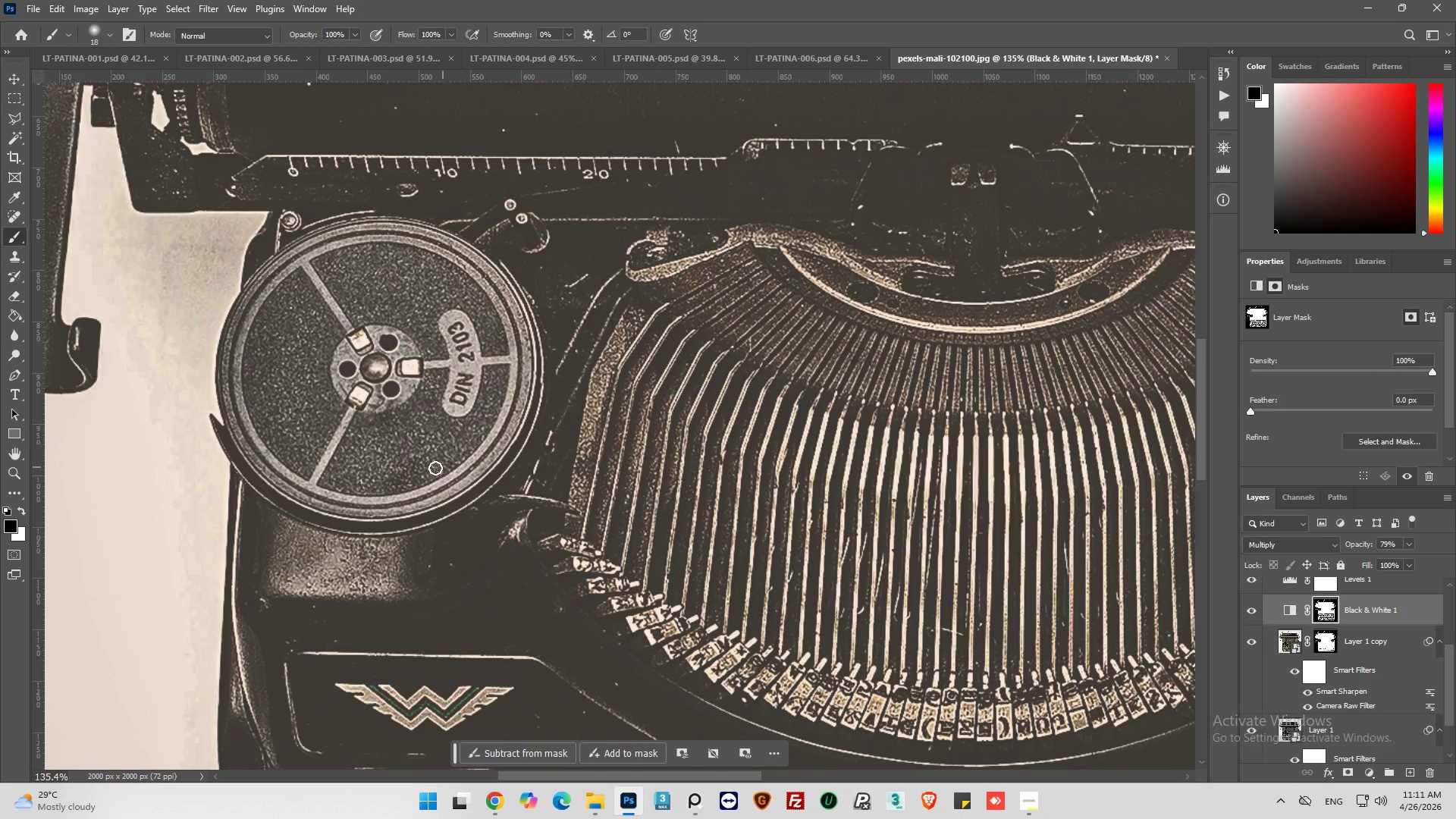 
left_click_drag(start_coordinate=[415, 473], to_coordinate=[378, 480])
 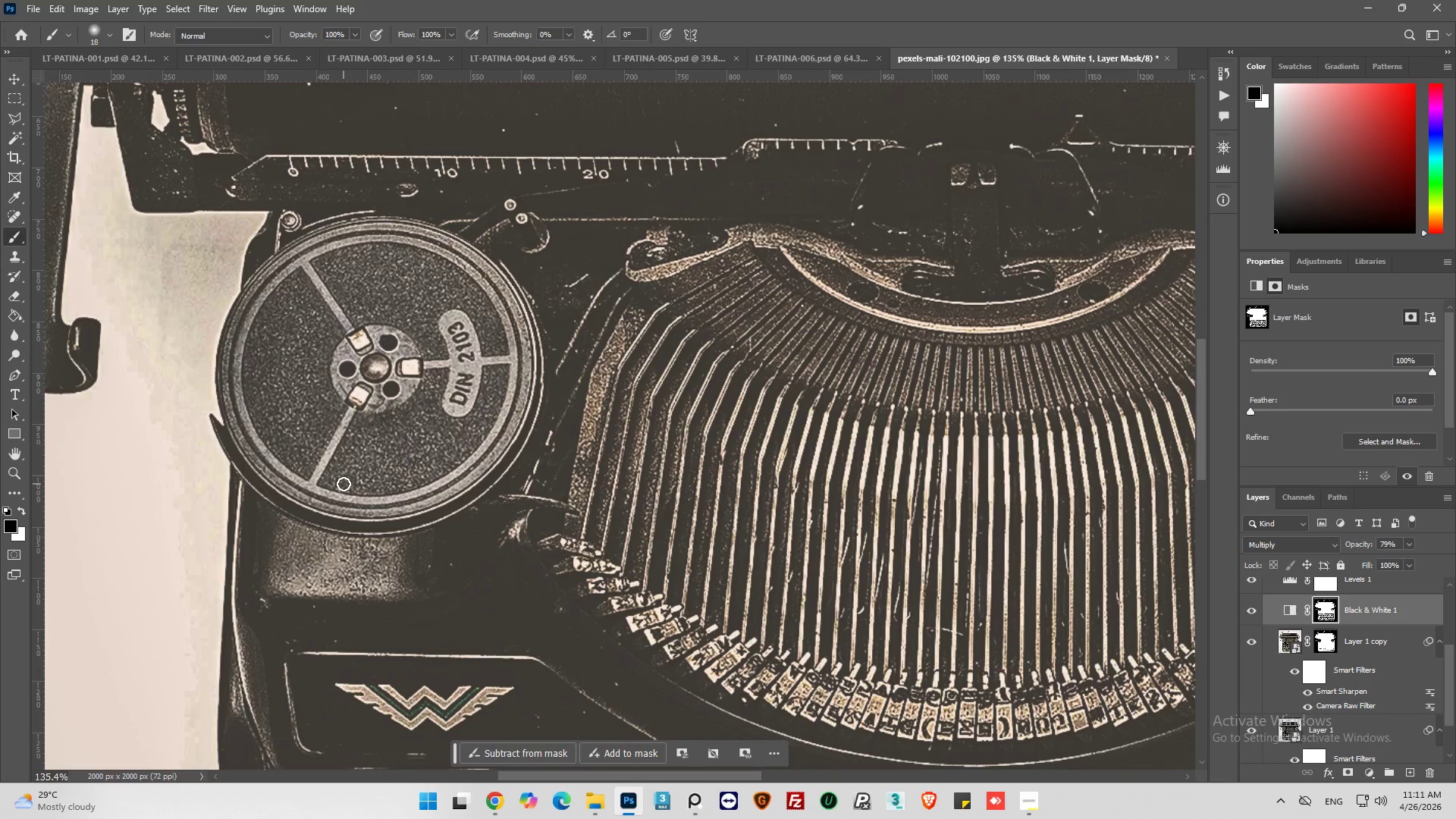 
hold_key(key=AltLeft, duration=0.41)
hold_key(key=AltLeft, duration=0.33)
scroll: coordinate [312, 457], scroll_direction: down, amount: 10.0
 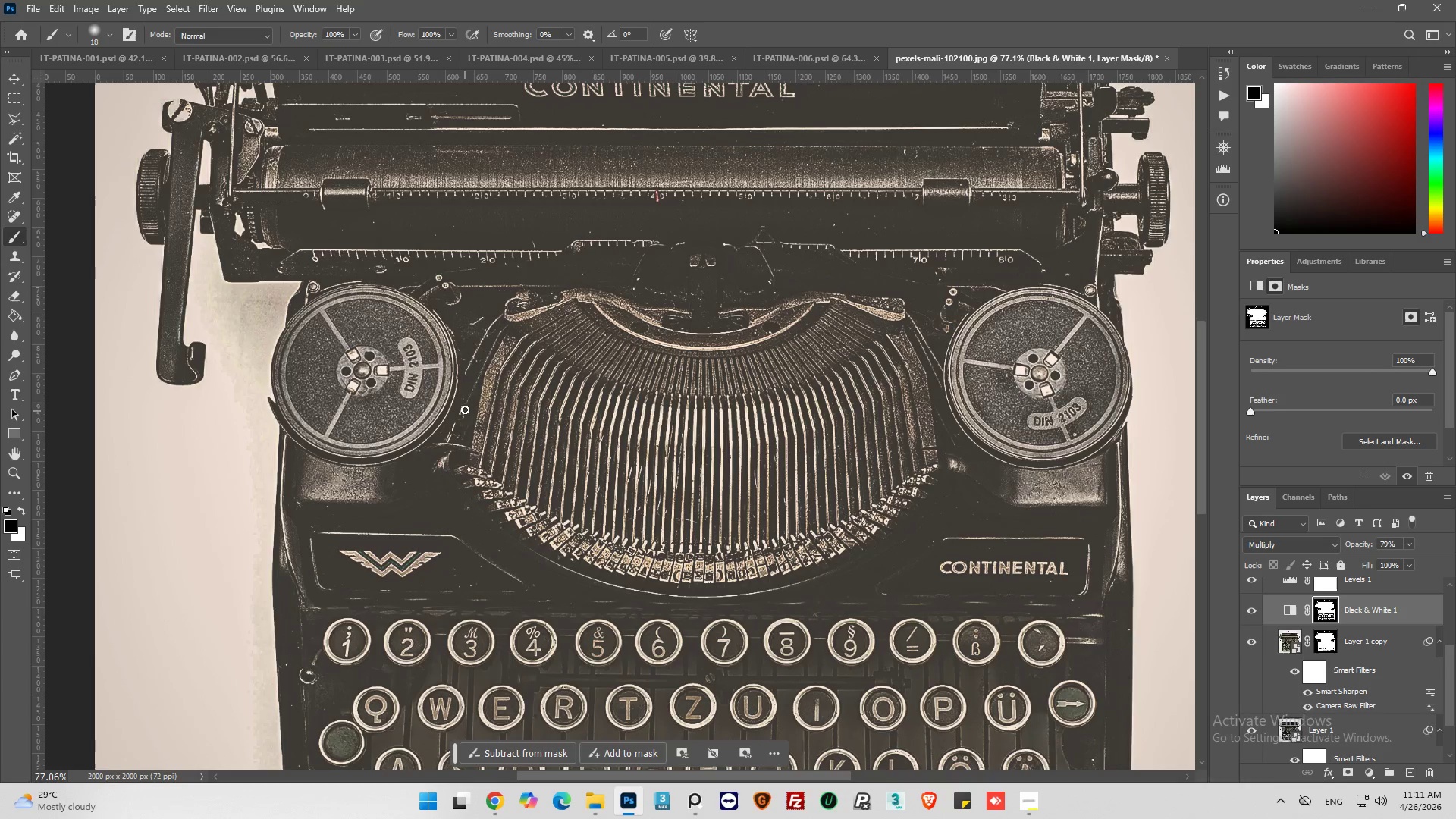 
hold_key(key=AltLeft, duration=0.42)
scroll: coordinate [269, 265], scroll_direction: up, amount: 4.0
 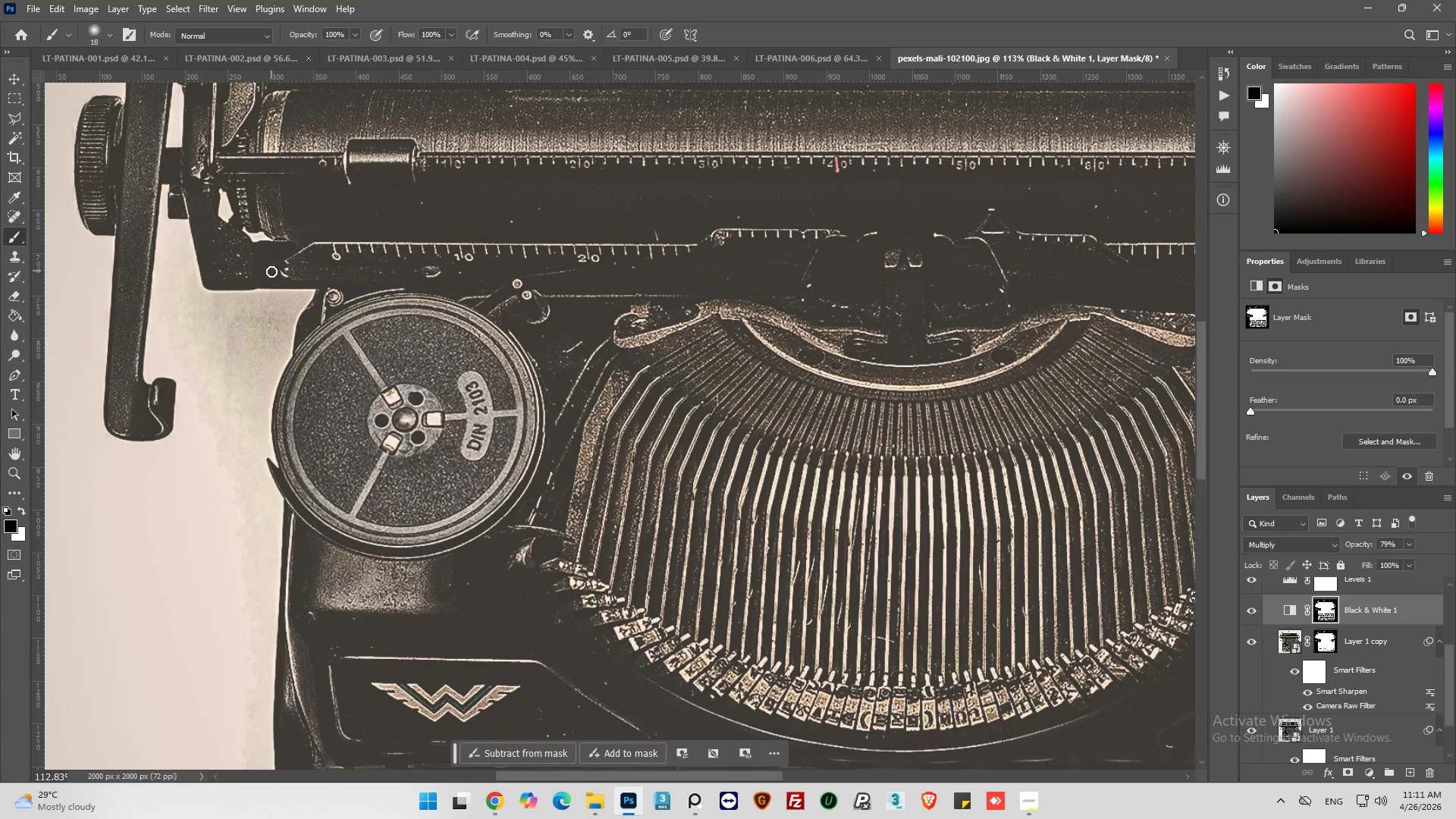 
left_click_drag(start_coordinate=[271, 271], to_coordinate=[312, 239])
 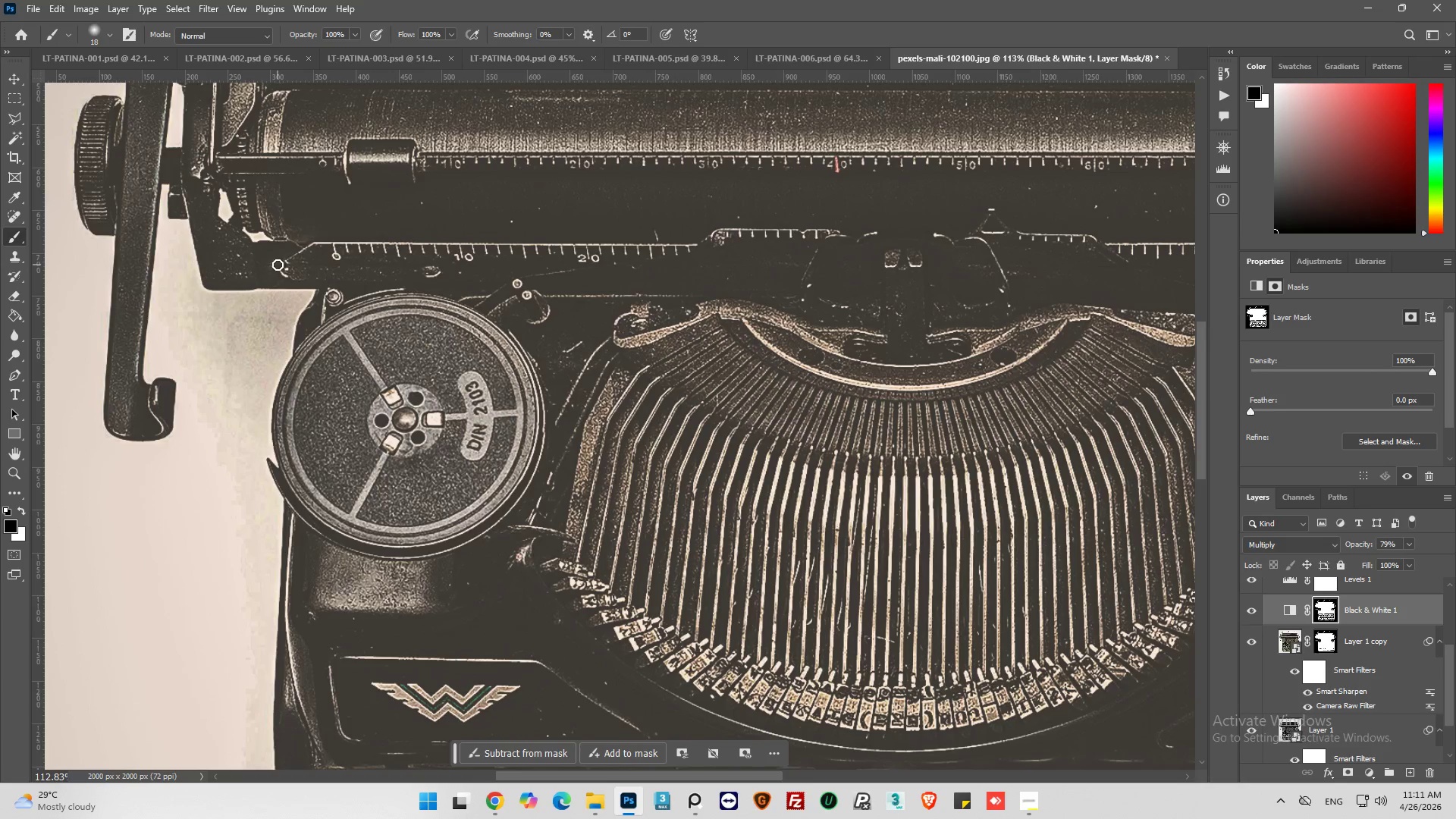 
left_click_drag(start_coordinate=[275, 263], to_coordinate=[297, 284])
 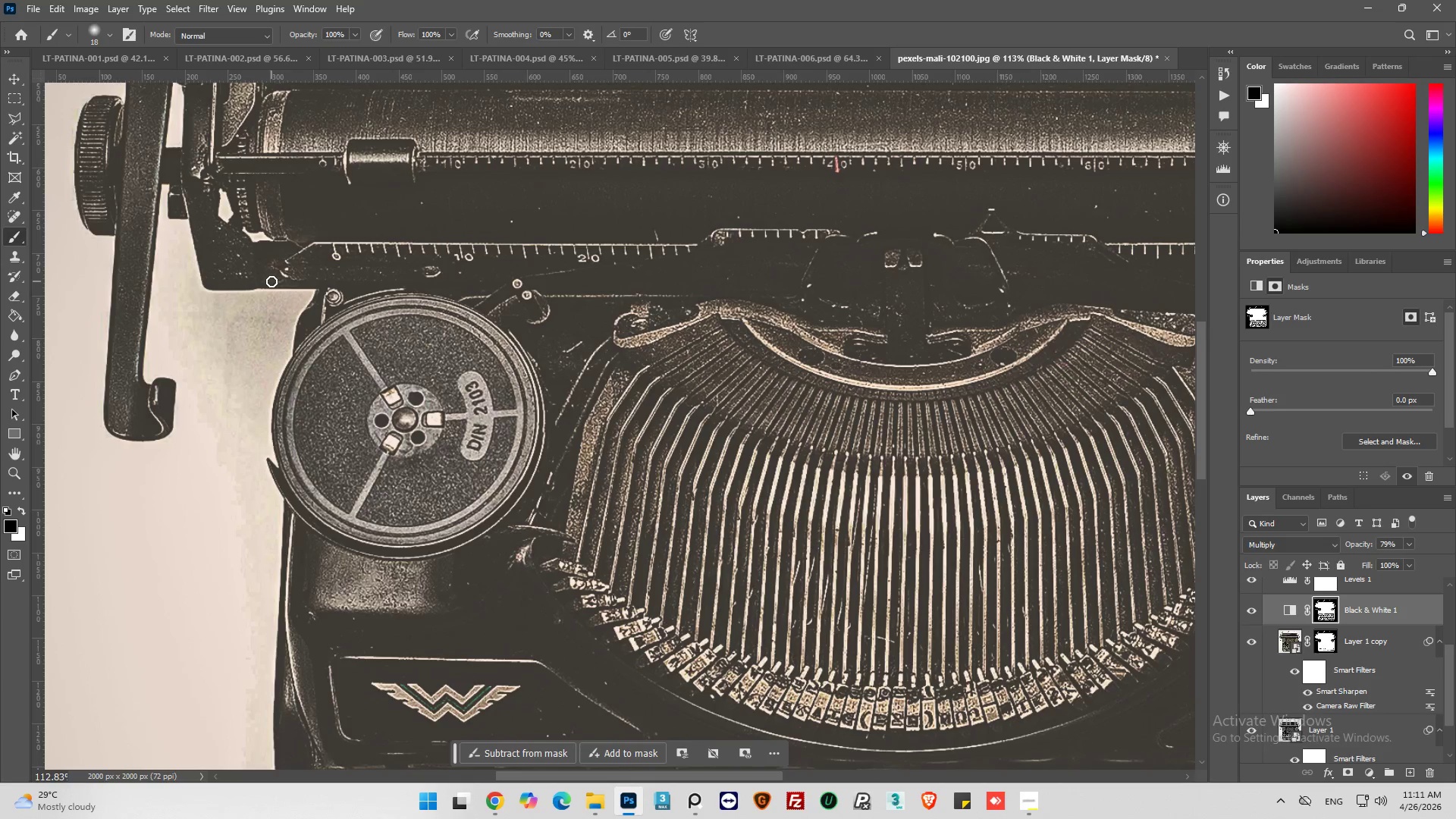 
left_click_drag(start_coordinate=[269, 276], to_coordinate=[262, 257])
 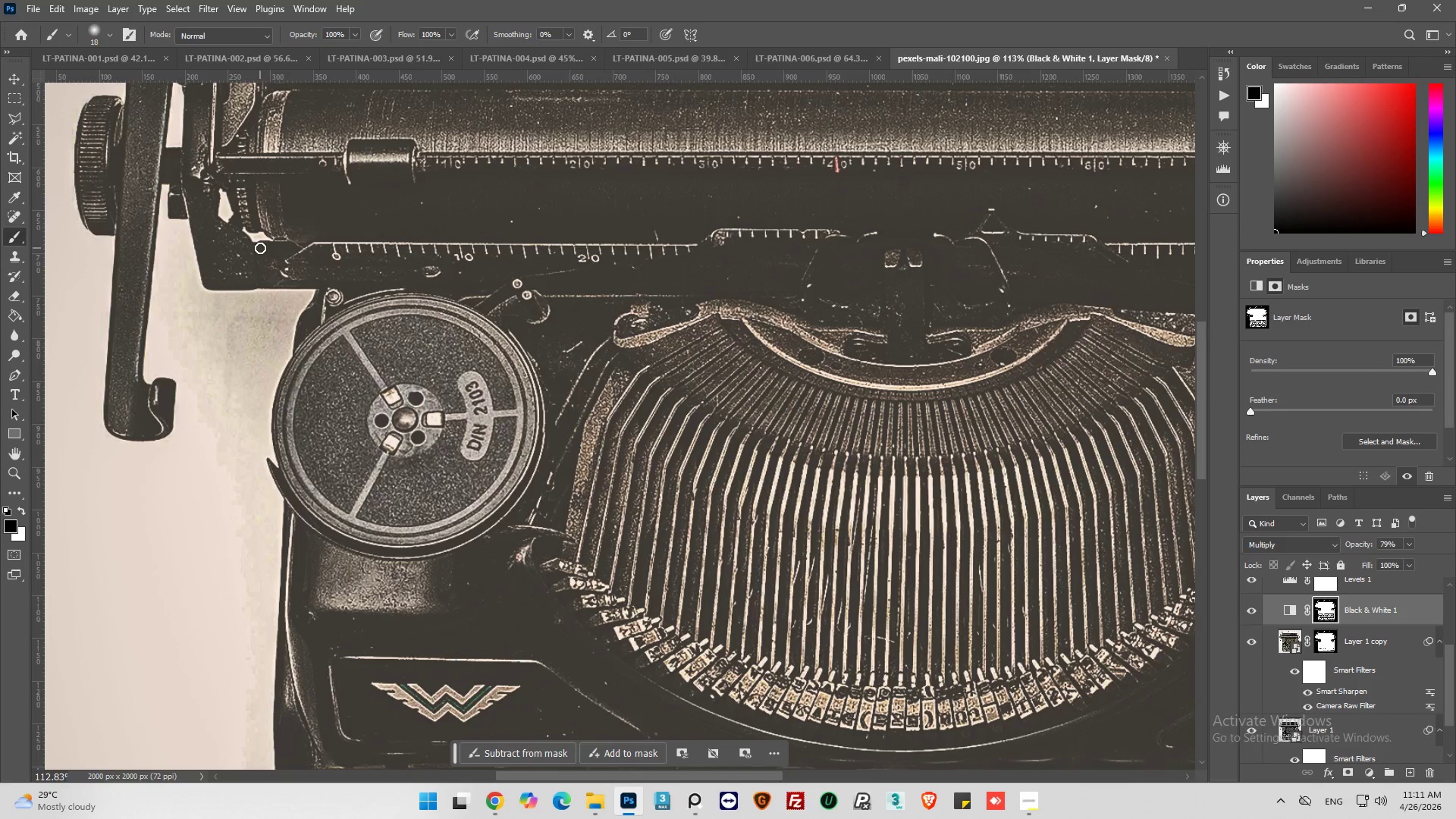 
left_click_drag(start_coordinate=[259, 246], to_coordinate=[261, 277])
 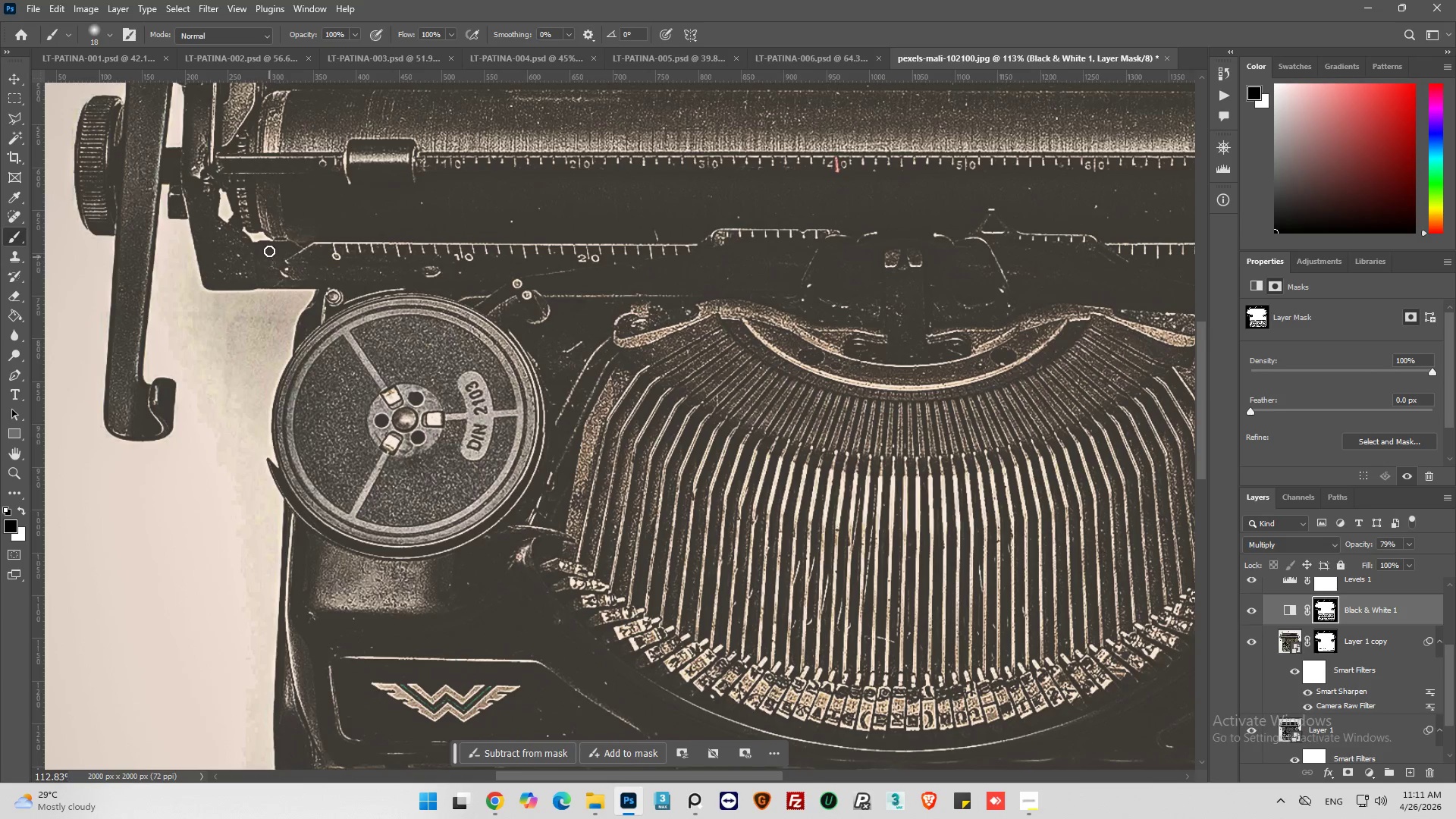 
left_click([268, 249])
 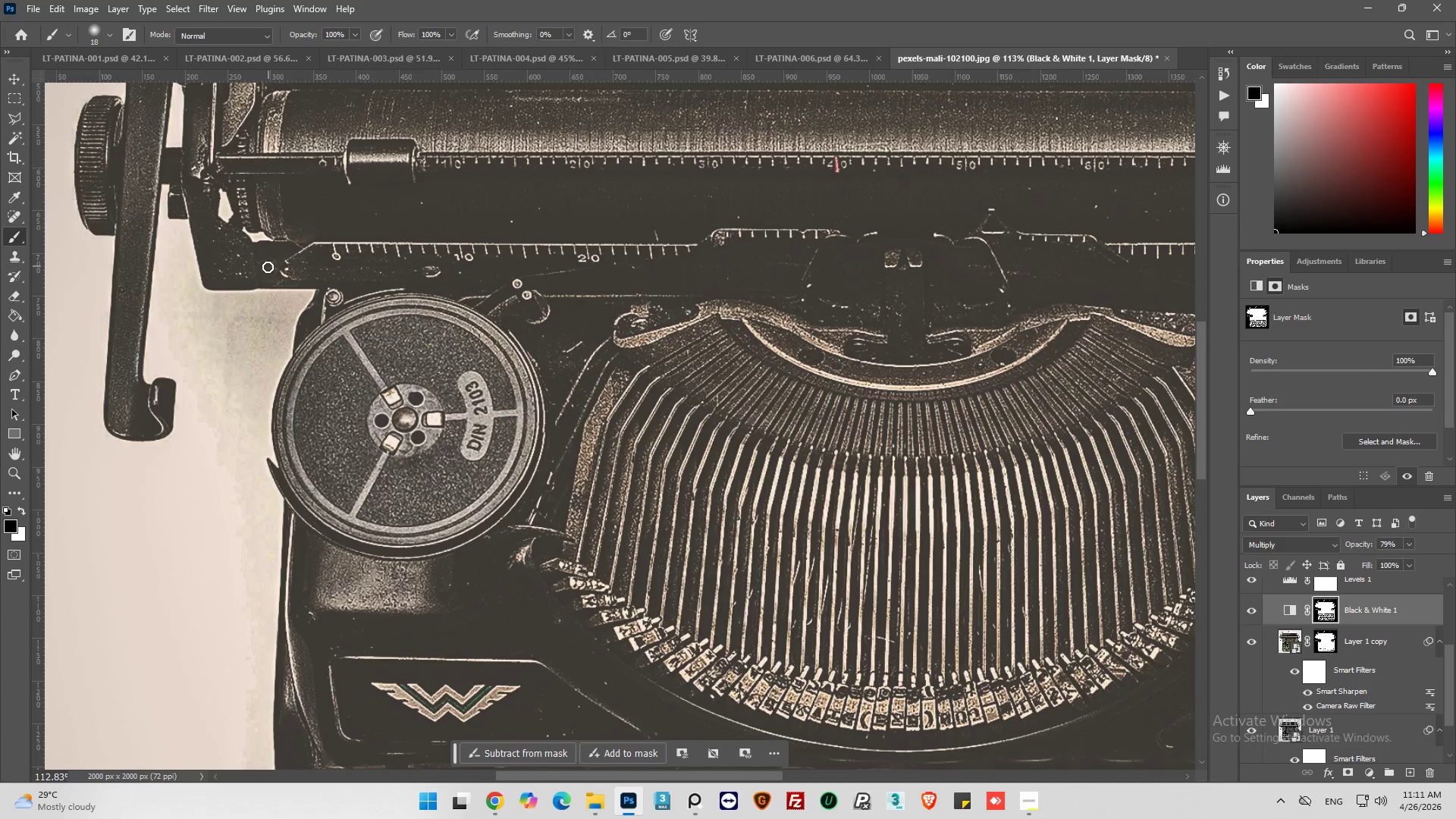 
left_click_drag(start_coordinate=[271, 264], to_coordinate=[311, 230])
 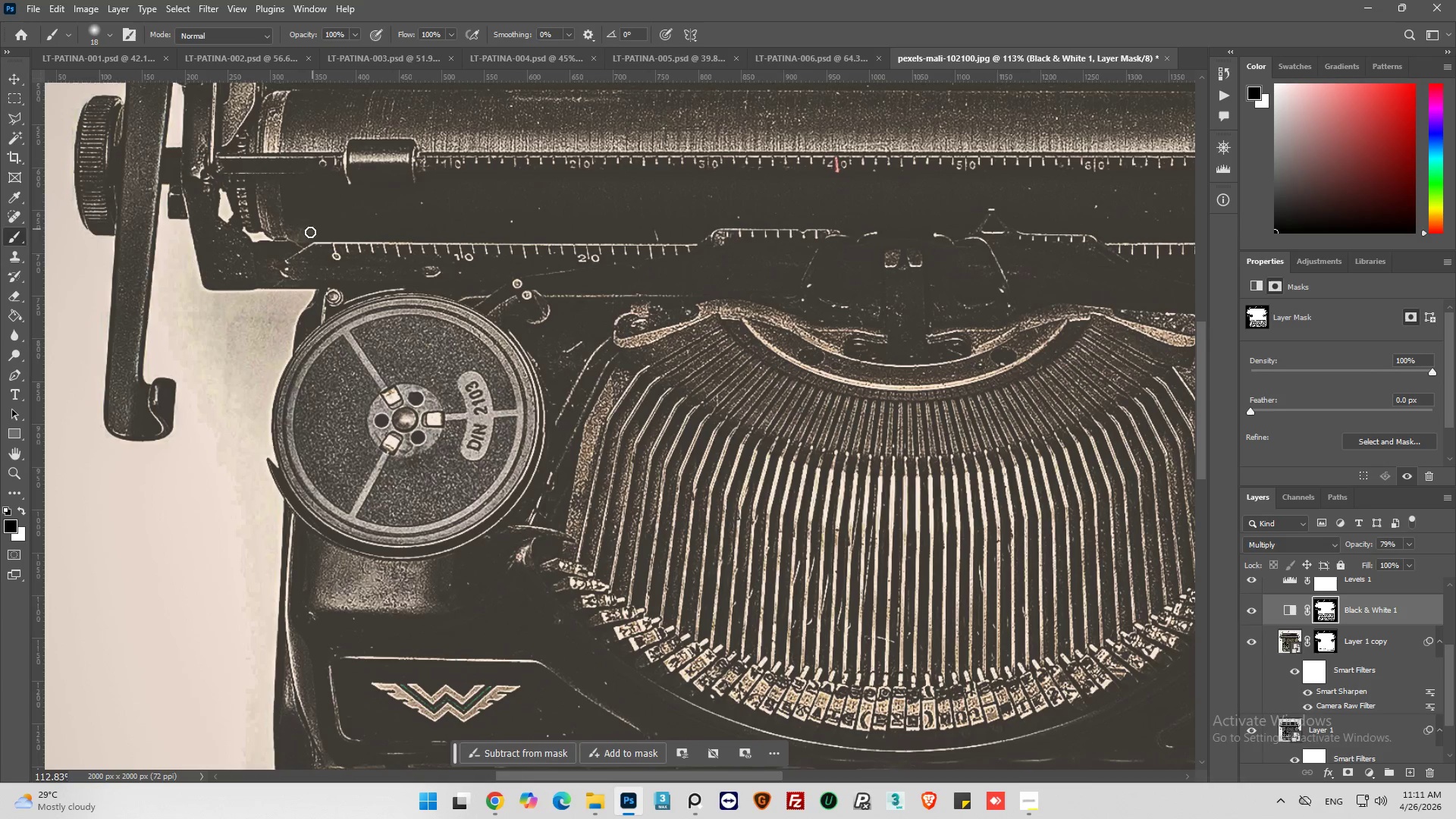 
hold_key(key=AltLeft, duration=0.47)
scroll: coordinate [247, 293], scroll_direction: down, amount: 7.0
 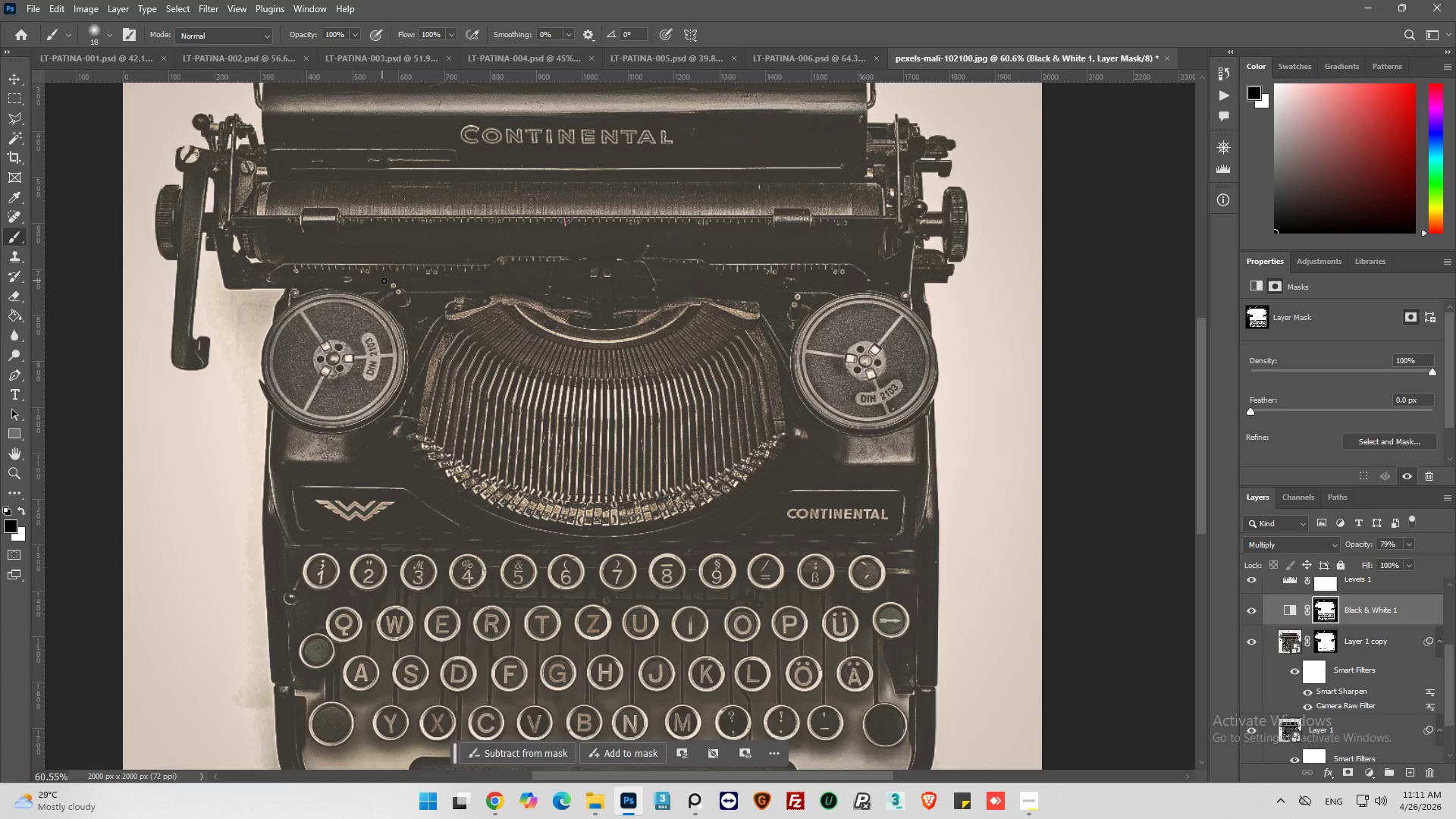 
hold_key(key=AltLeft, duration=0.34)
scroll: coordinate [315, 256], scroll_direction: up, amount: 2.0
 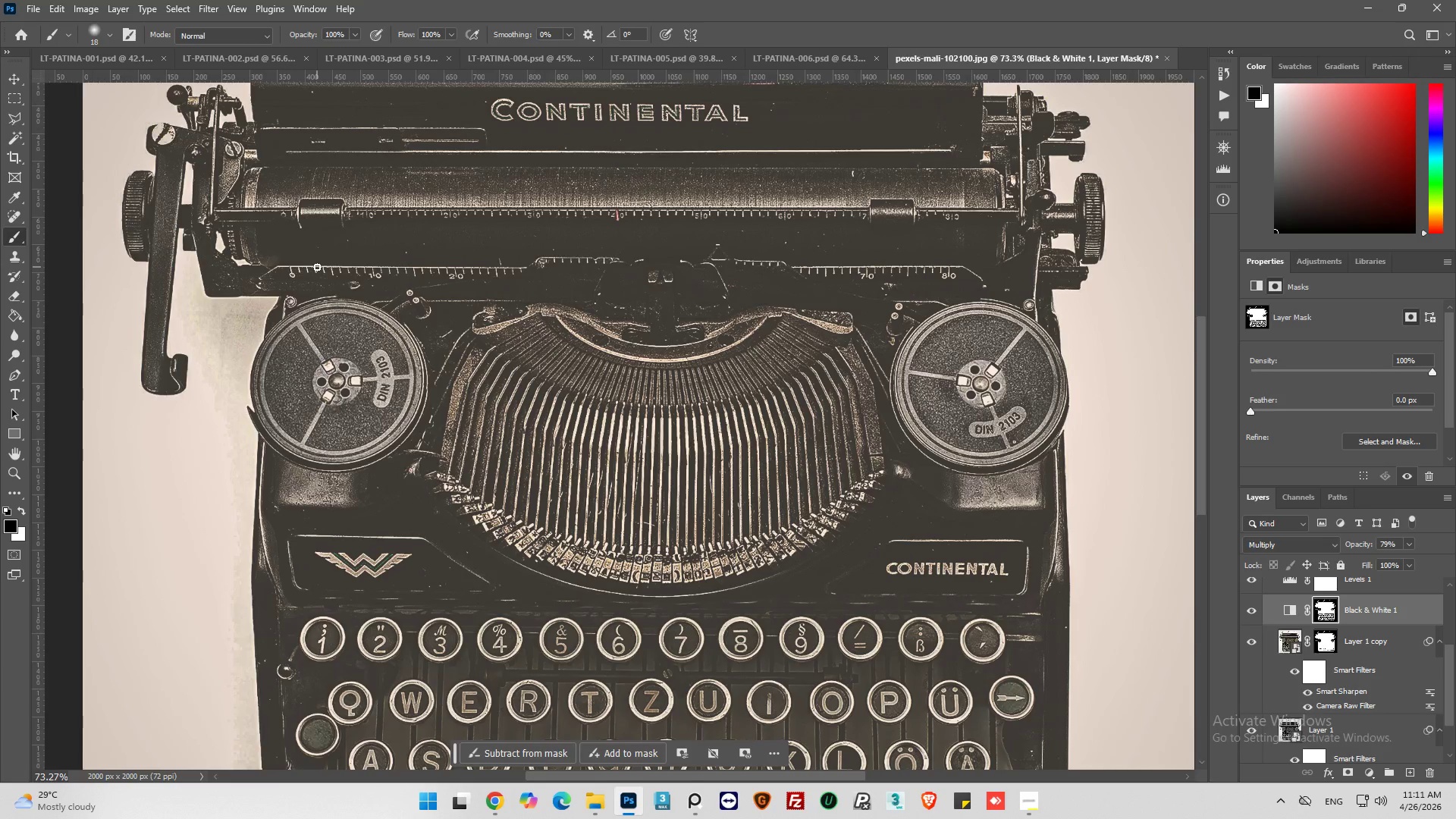 
key(Control+Z)
 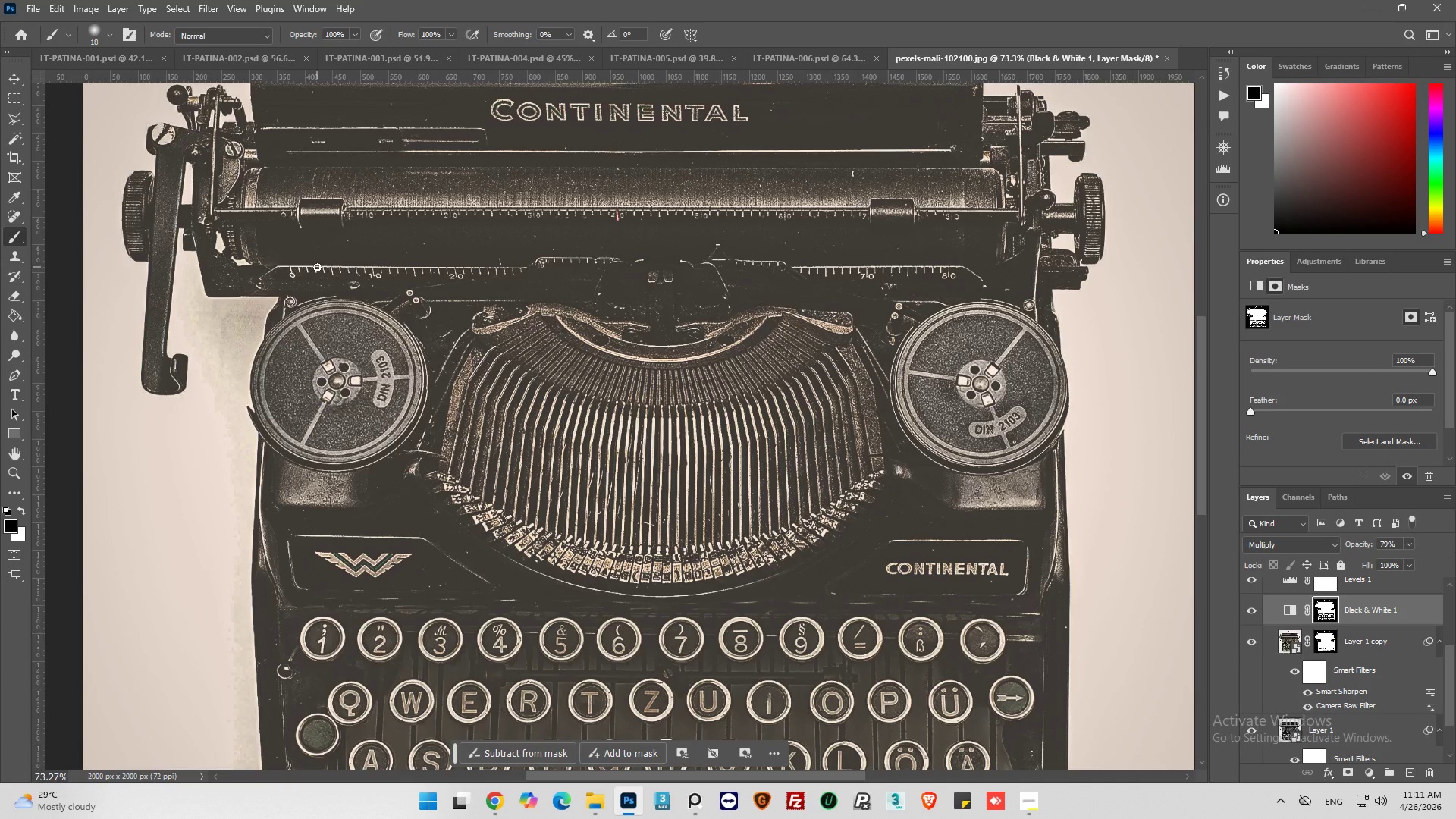 
key(Control+Z)
 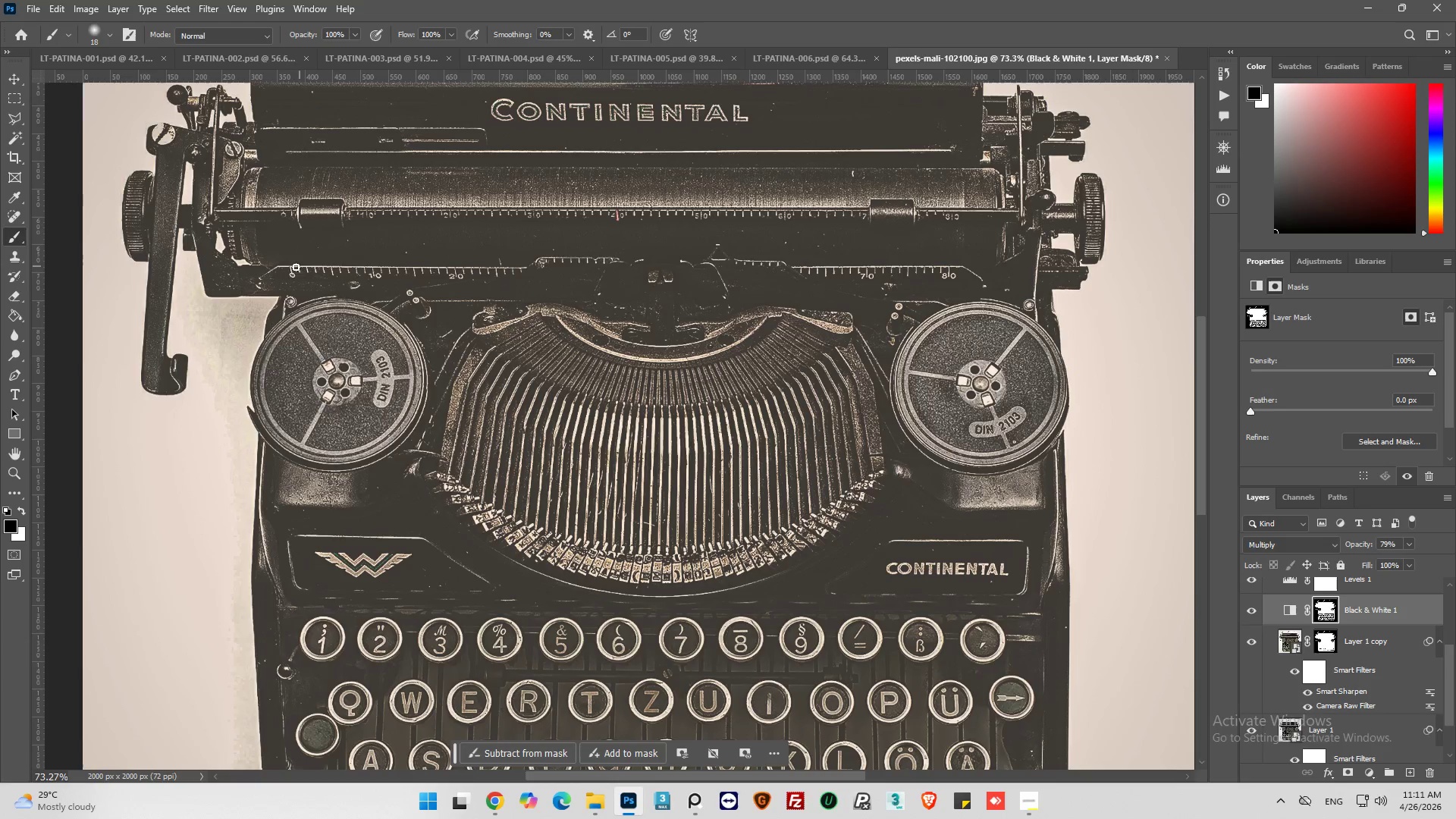 
key(X)
 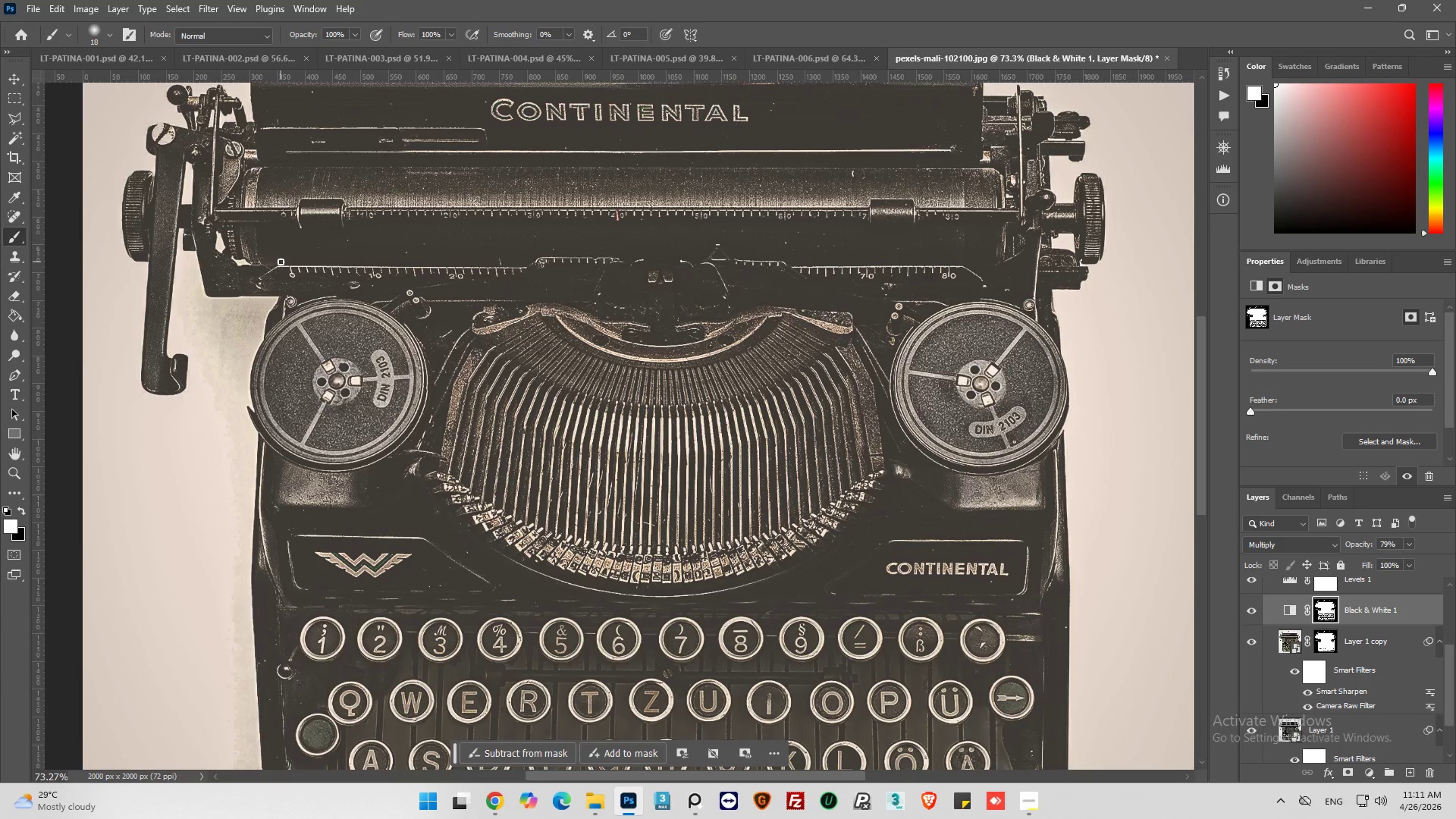 
left_click_drag(start_coordinate=[280, 265], to_coordinate=[262, 255])
 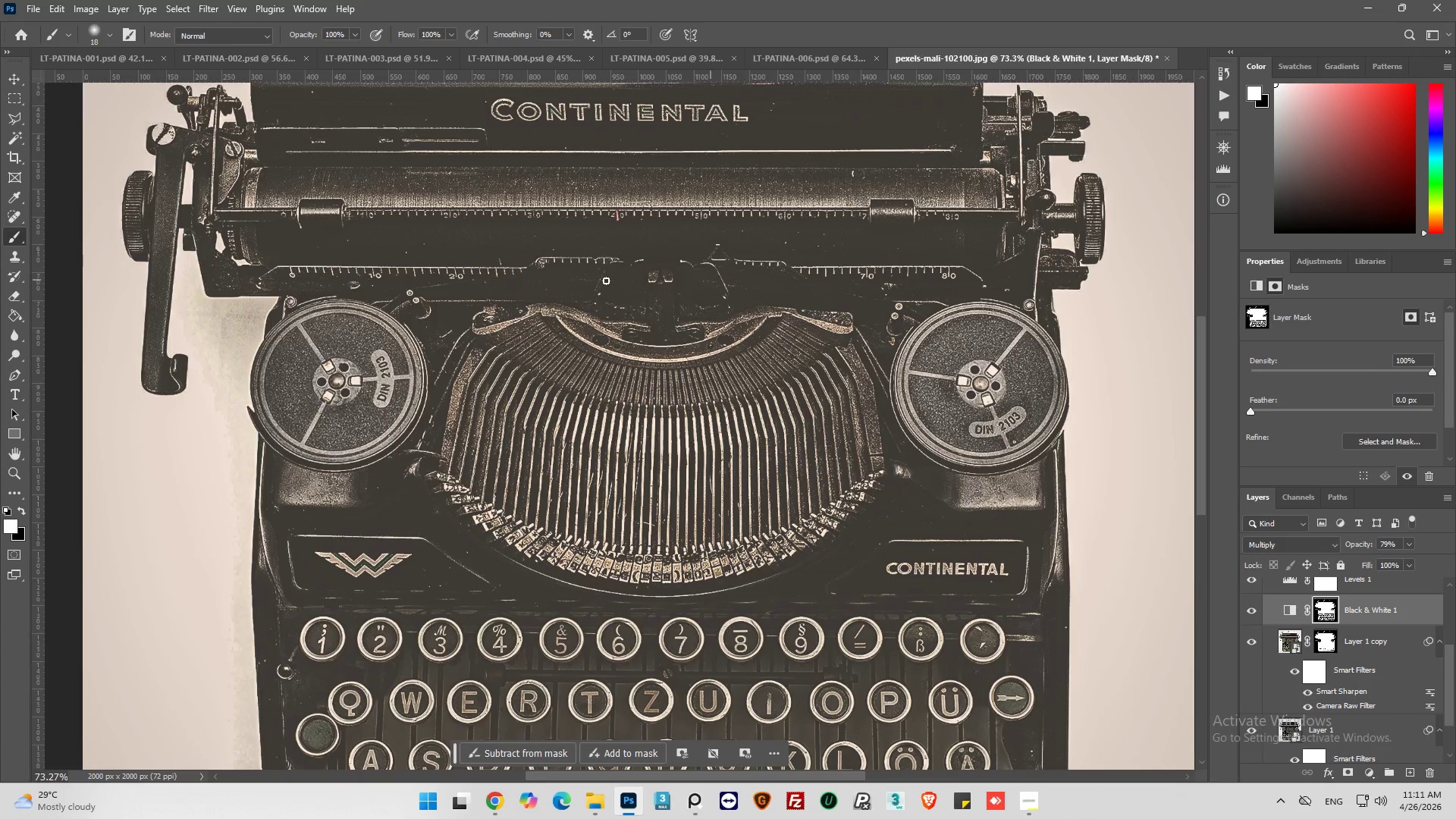 
key(Alt+AltLeft)
 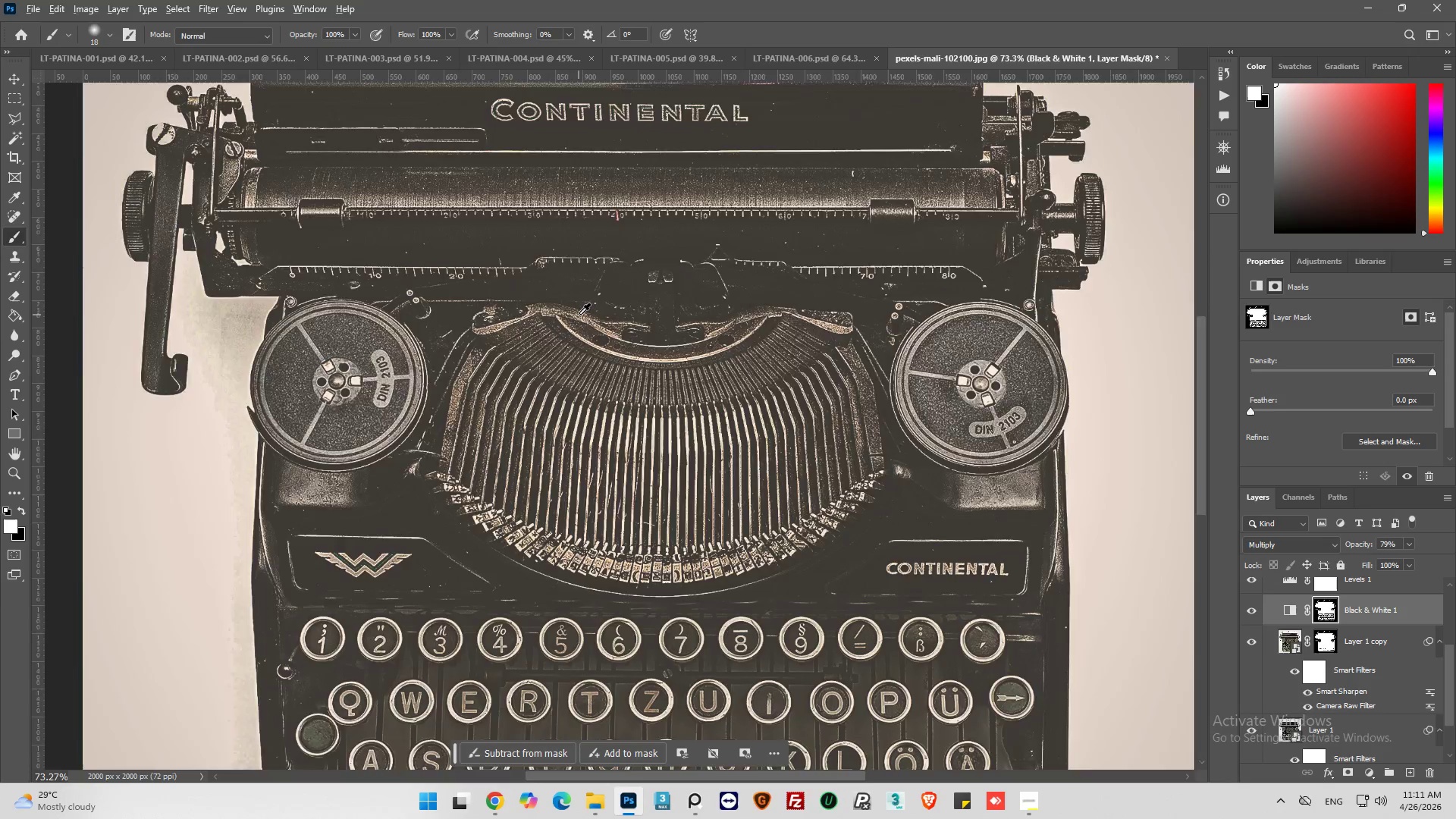 
key(Alt+AltLeft)
 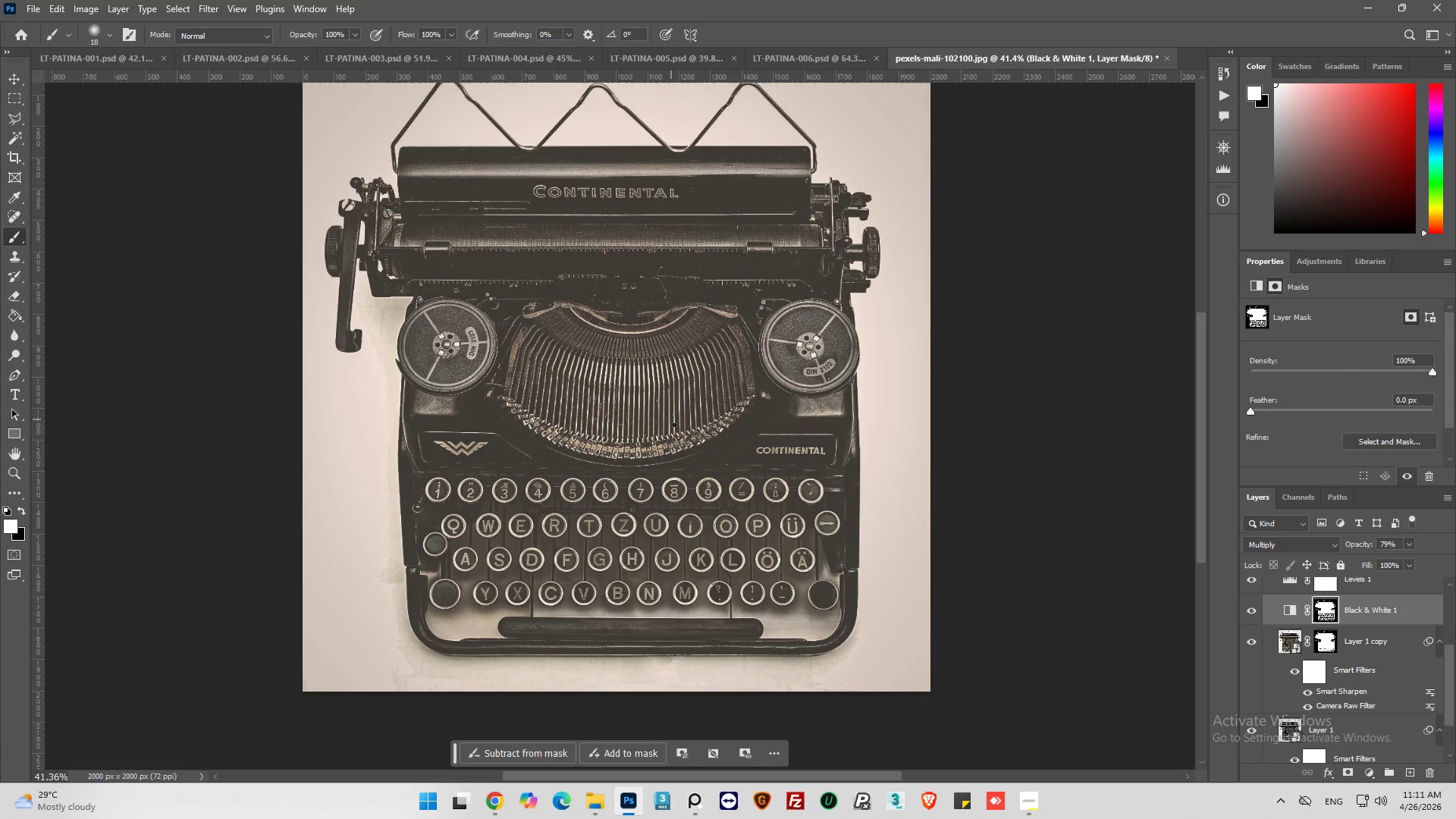 
key(Alt+AltLeft)
 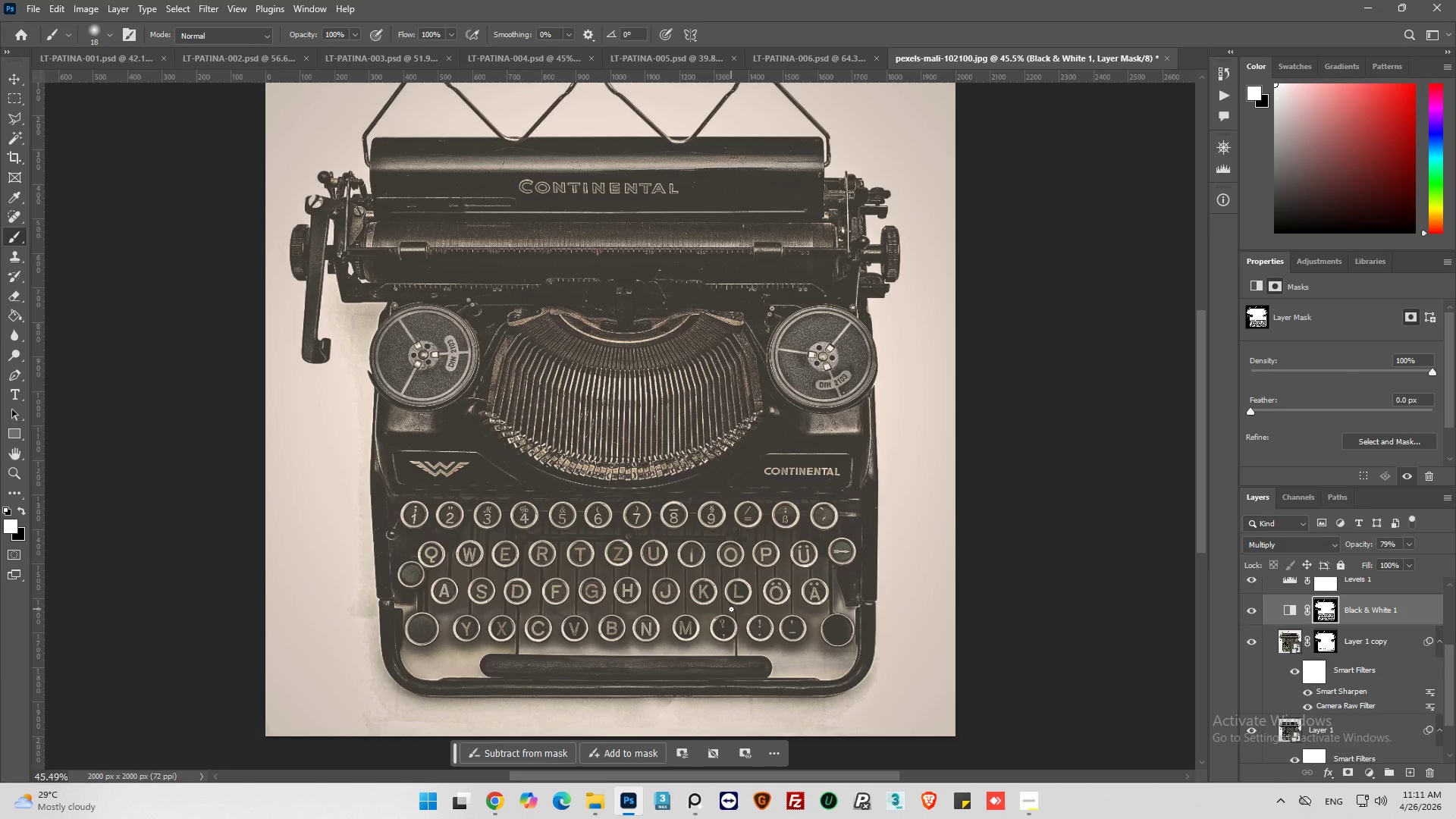 
scroll: coordinate [679, 494], scroll_direction: down, amount: 6.0
 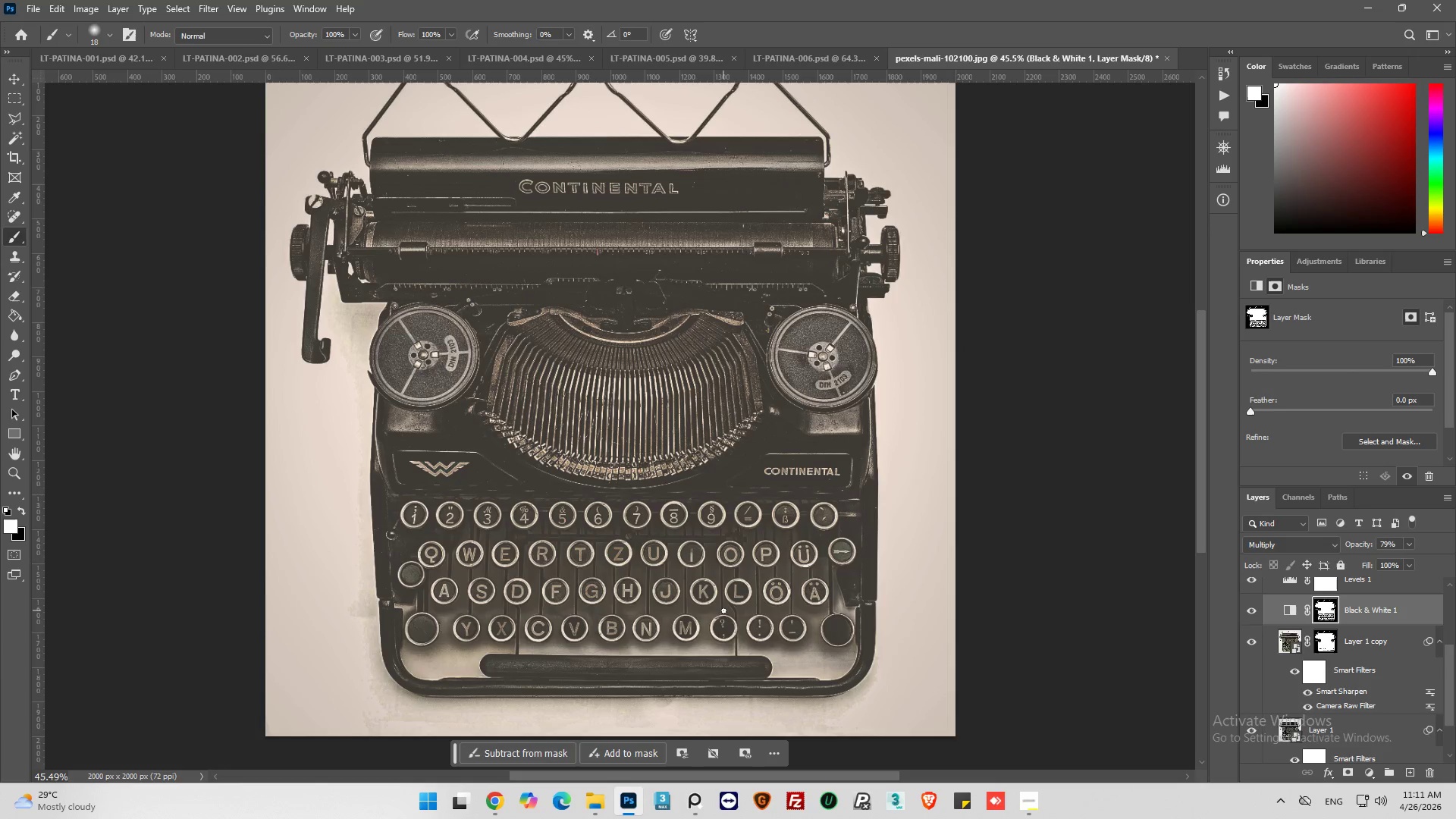 
key(Alt+AltLeft)
 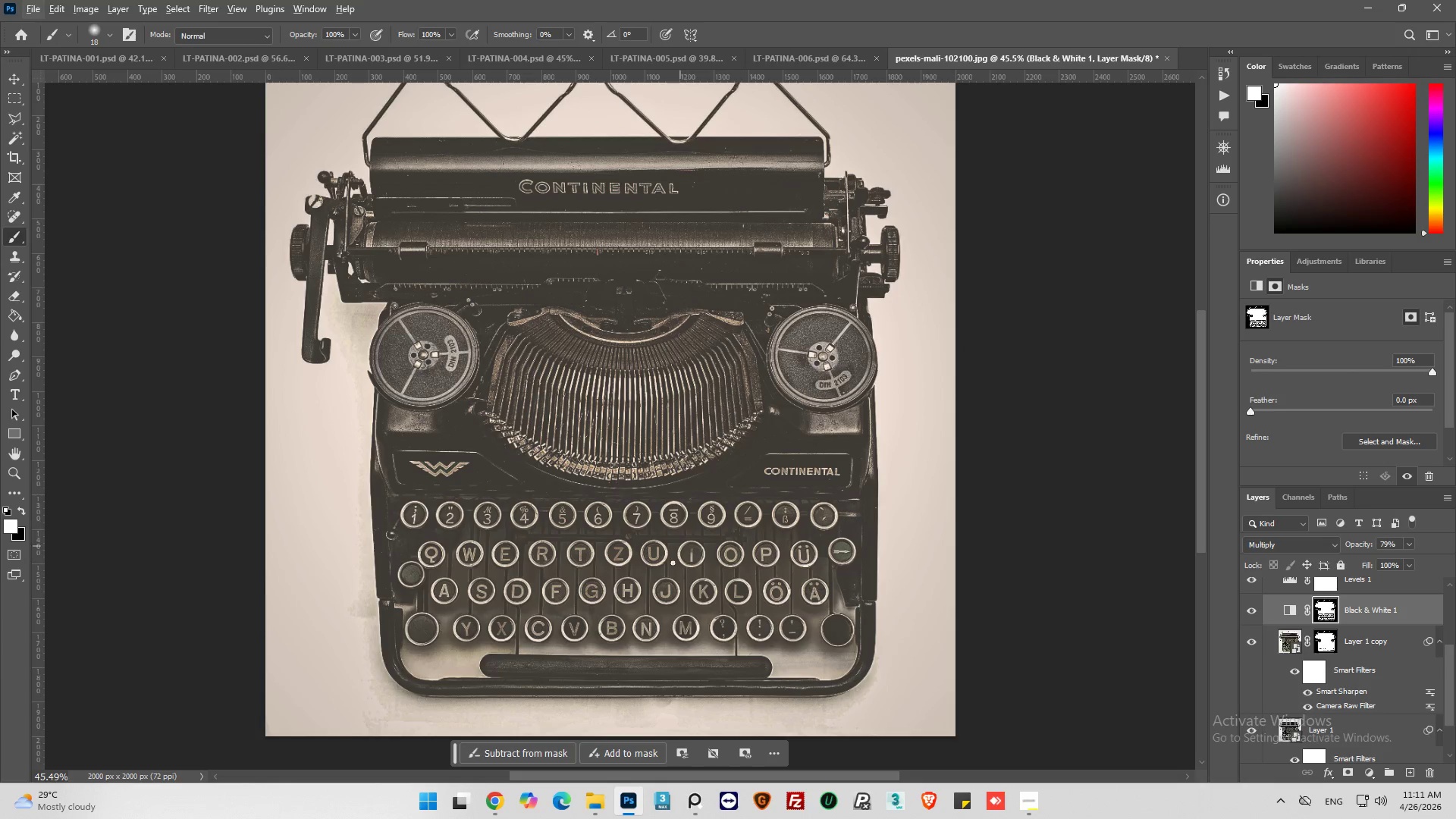 
hold_key(key=AltLeft, duration=0.34)
scroll: coordinate [641, 438], scroll_direction: down, amount: 3.0
 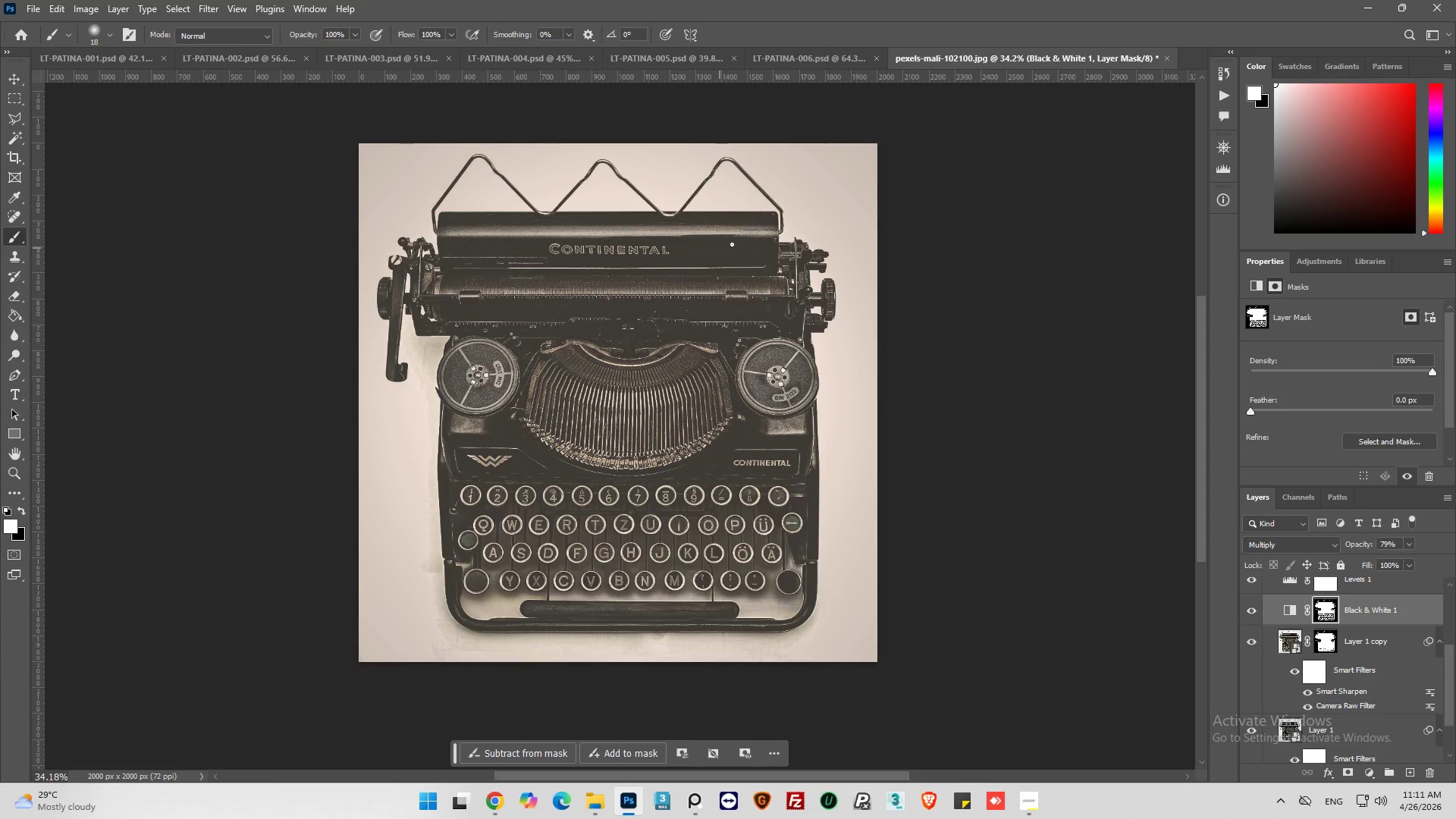 
key(Alt+AltLeft)
 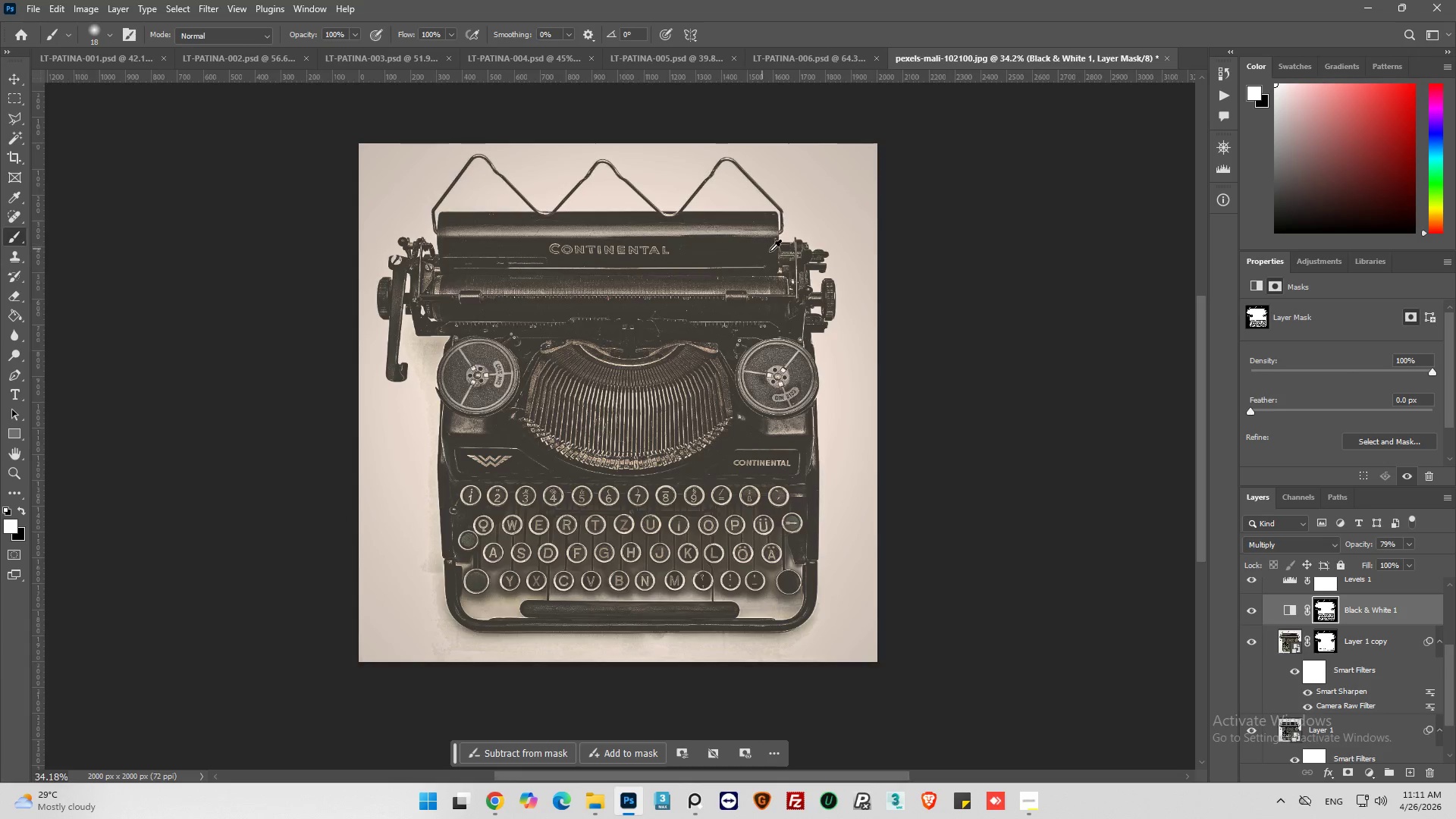 
scroll: coordinate [770, 251], scroll_direction: up, amount: 2.0
 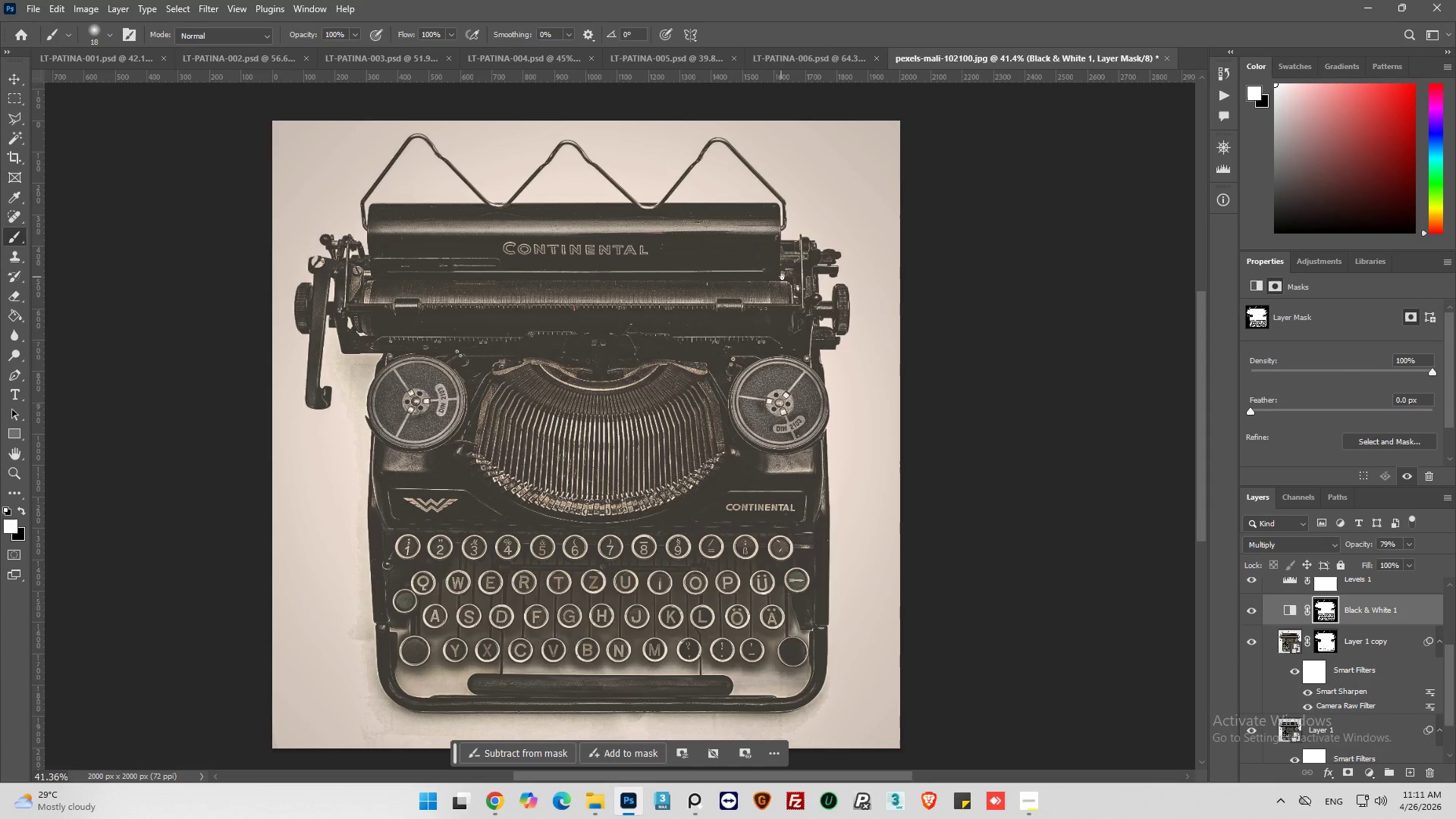 
hold_key(key=AltLeft, duration=0.34)
hold_key(key=AltLeft, duration=0.8)
scroll: coordinate [811, 320], scroll_direction: up, amount: 14.0
 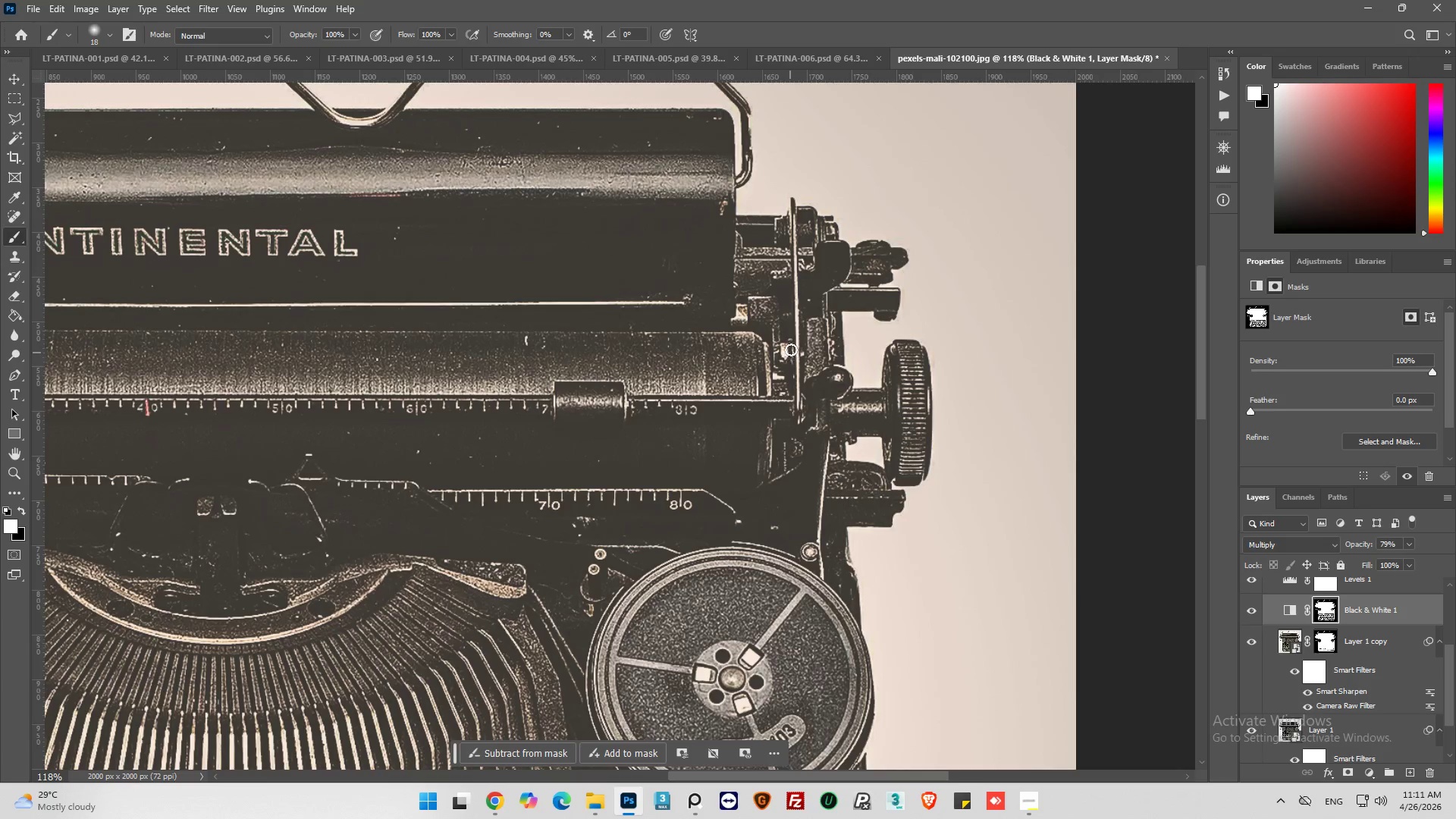 
left_click_drag(start_coordinate=[788, 330], to_coordinate=[783, 296])
 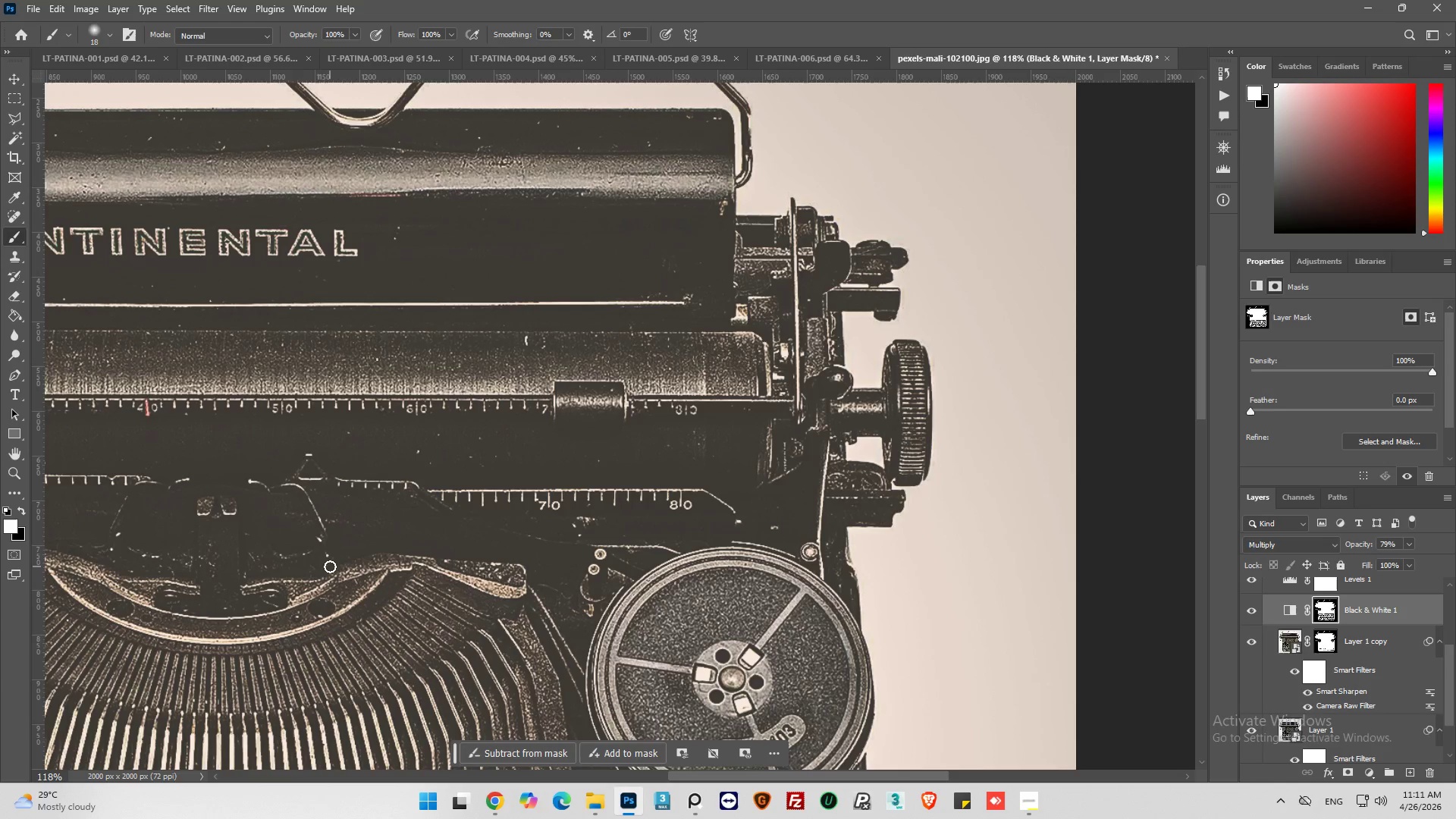 
key(X)
 